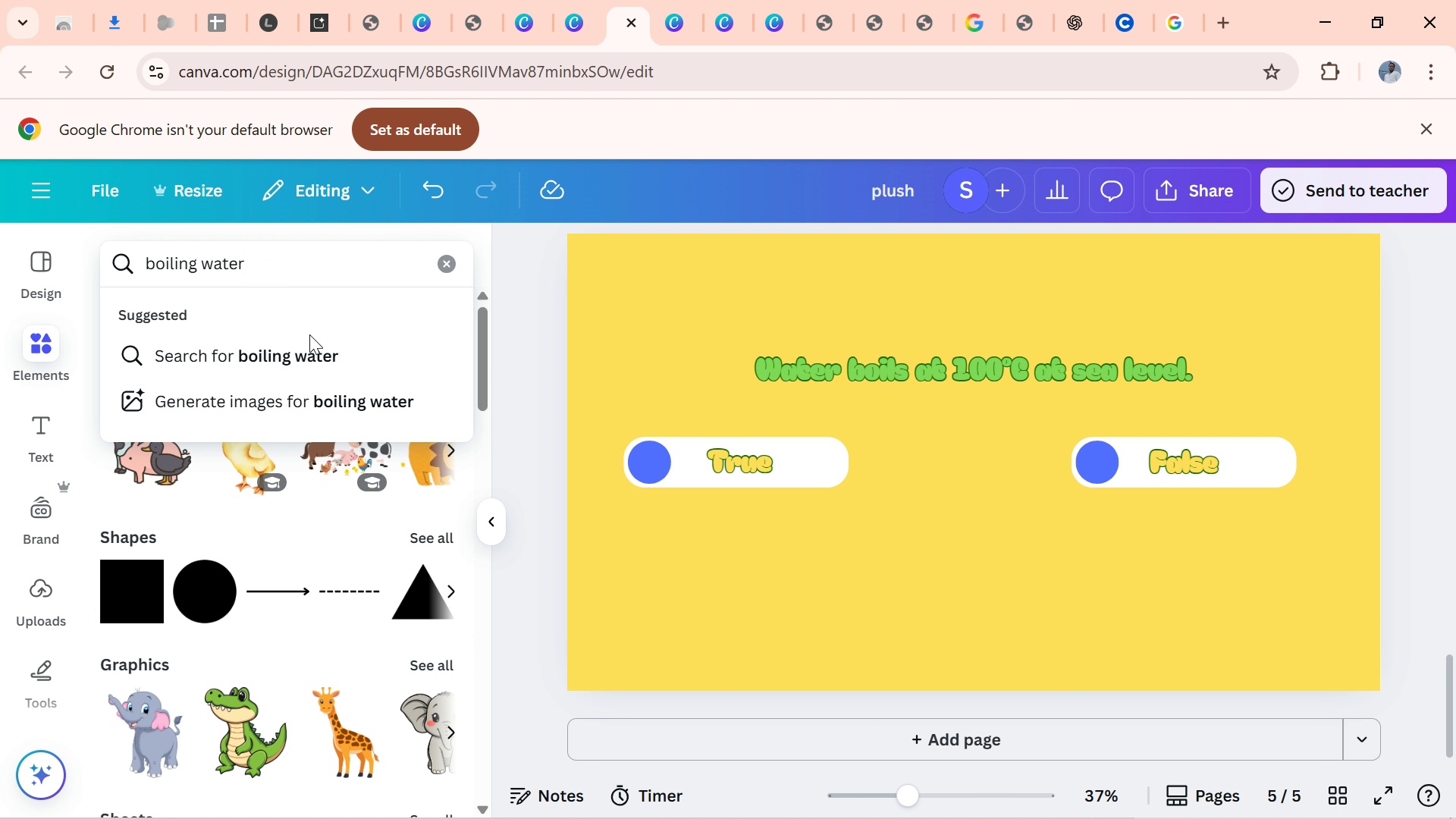 
left_click([262, 368])
 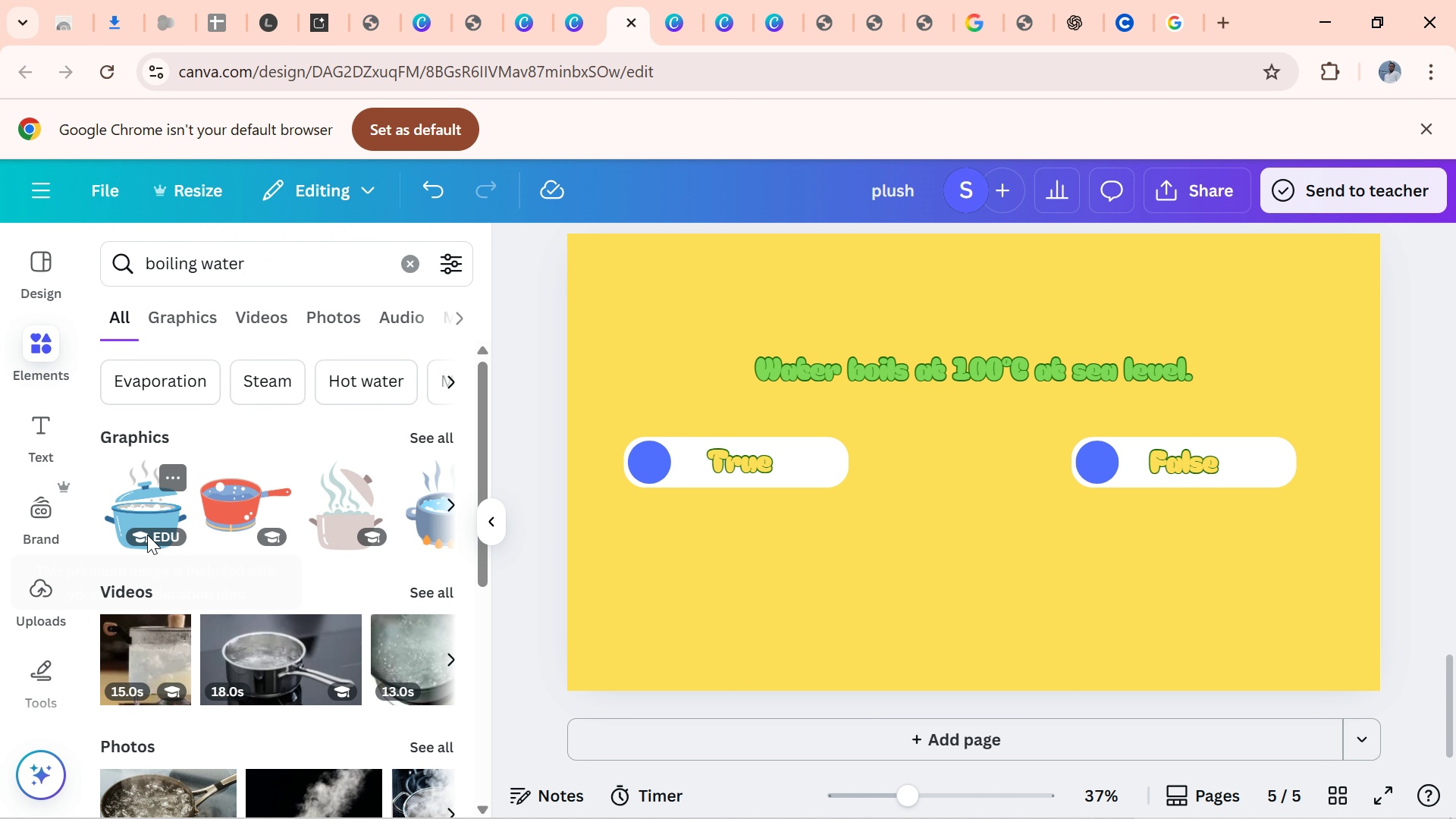 
left_click([141, 508])
 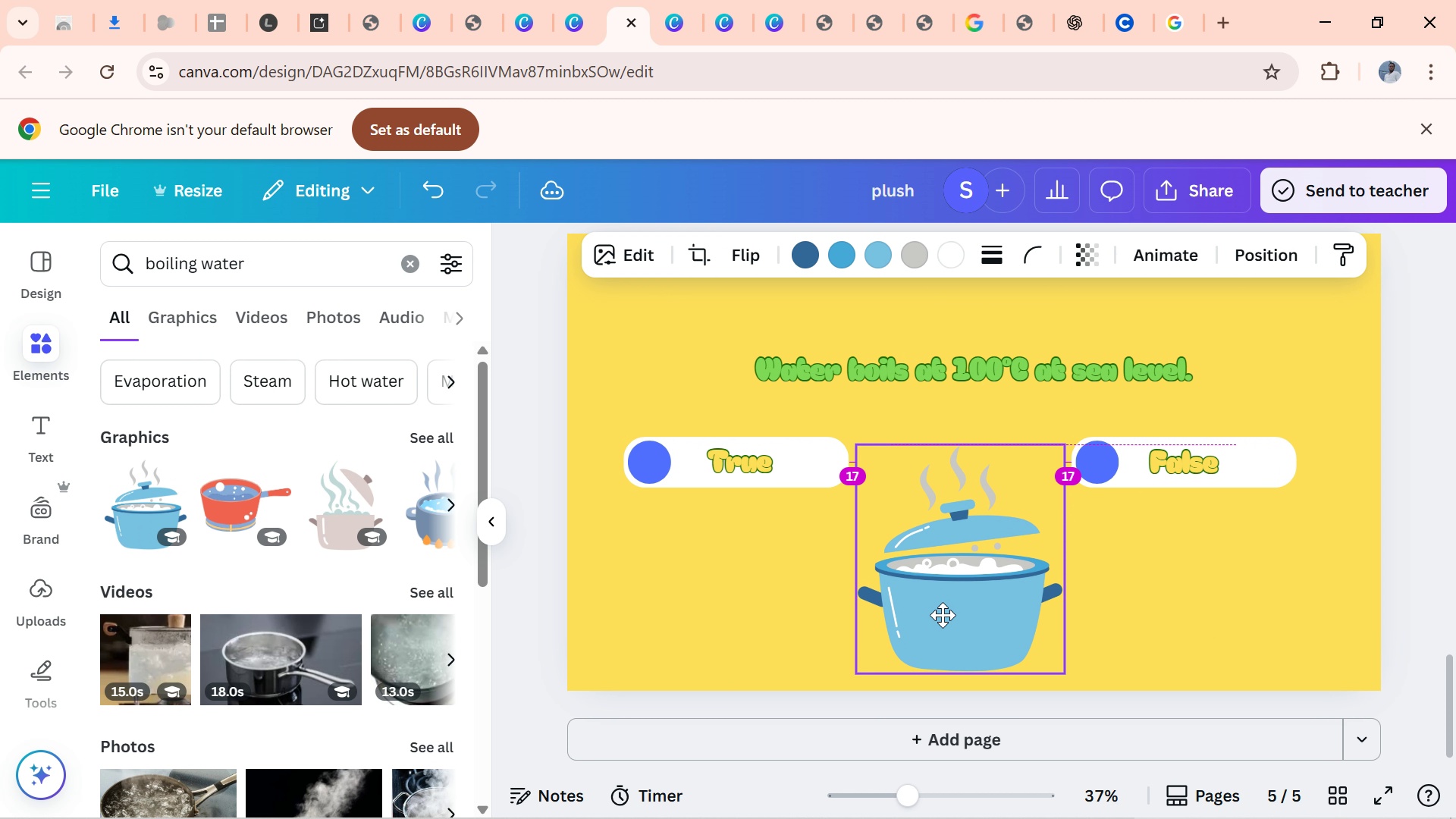 
wait(6.63)
 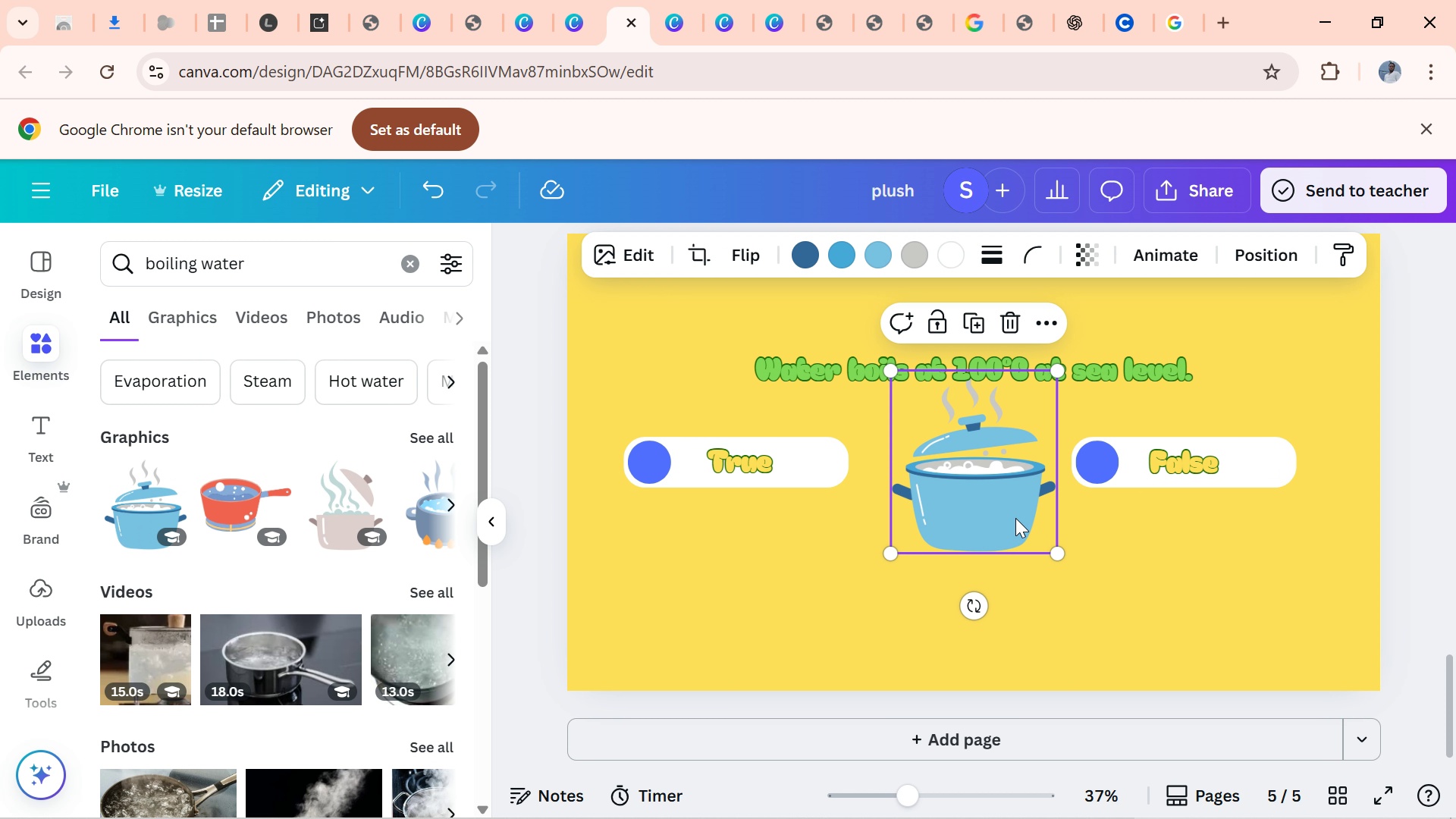 
left_click([438, 435])
 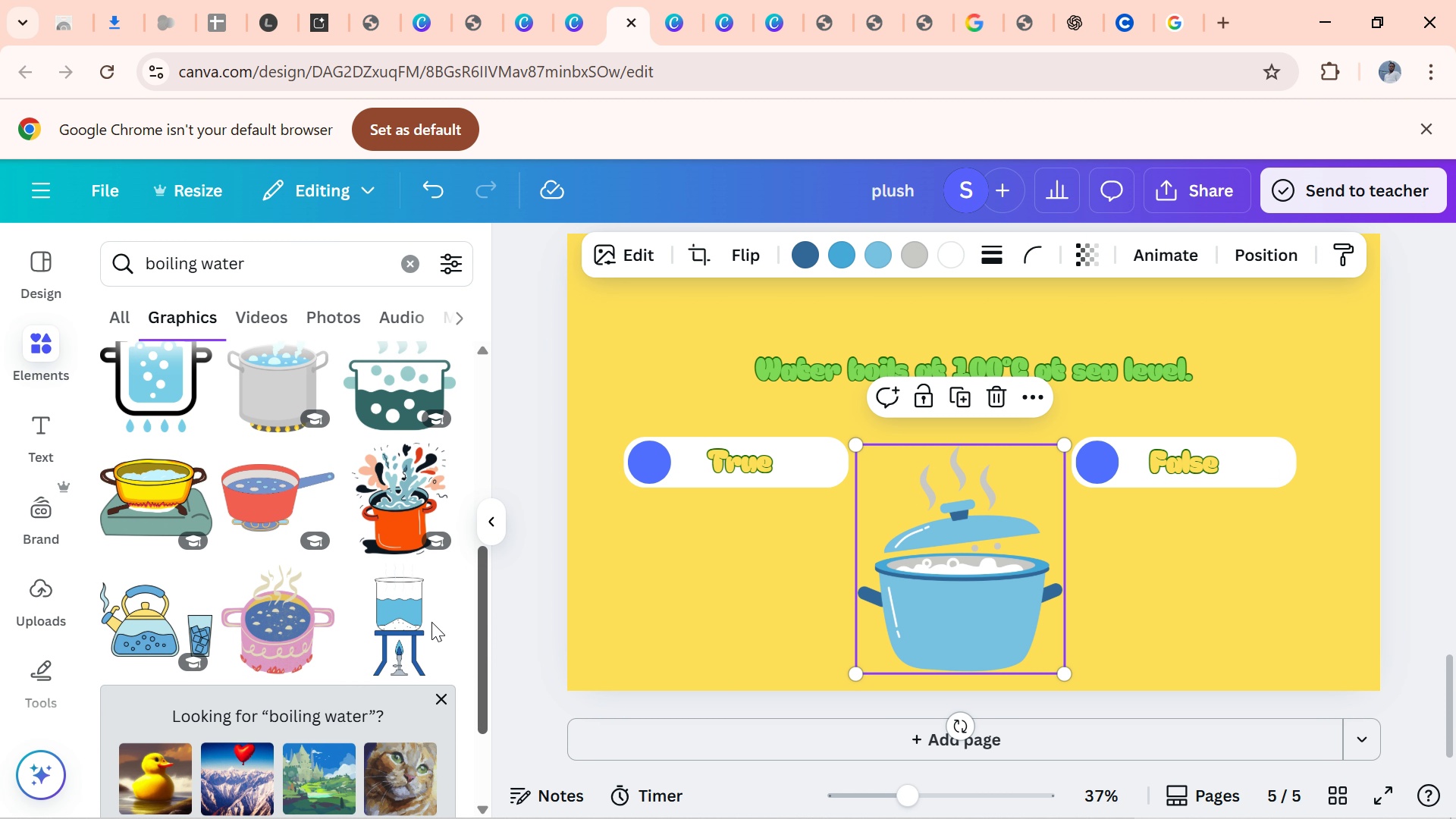 
wait(9.67)
 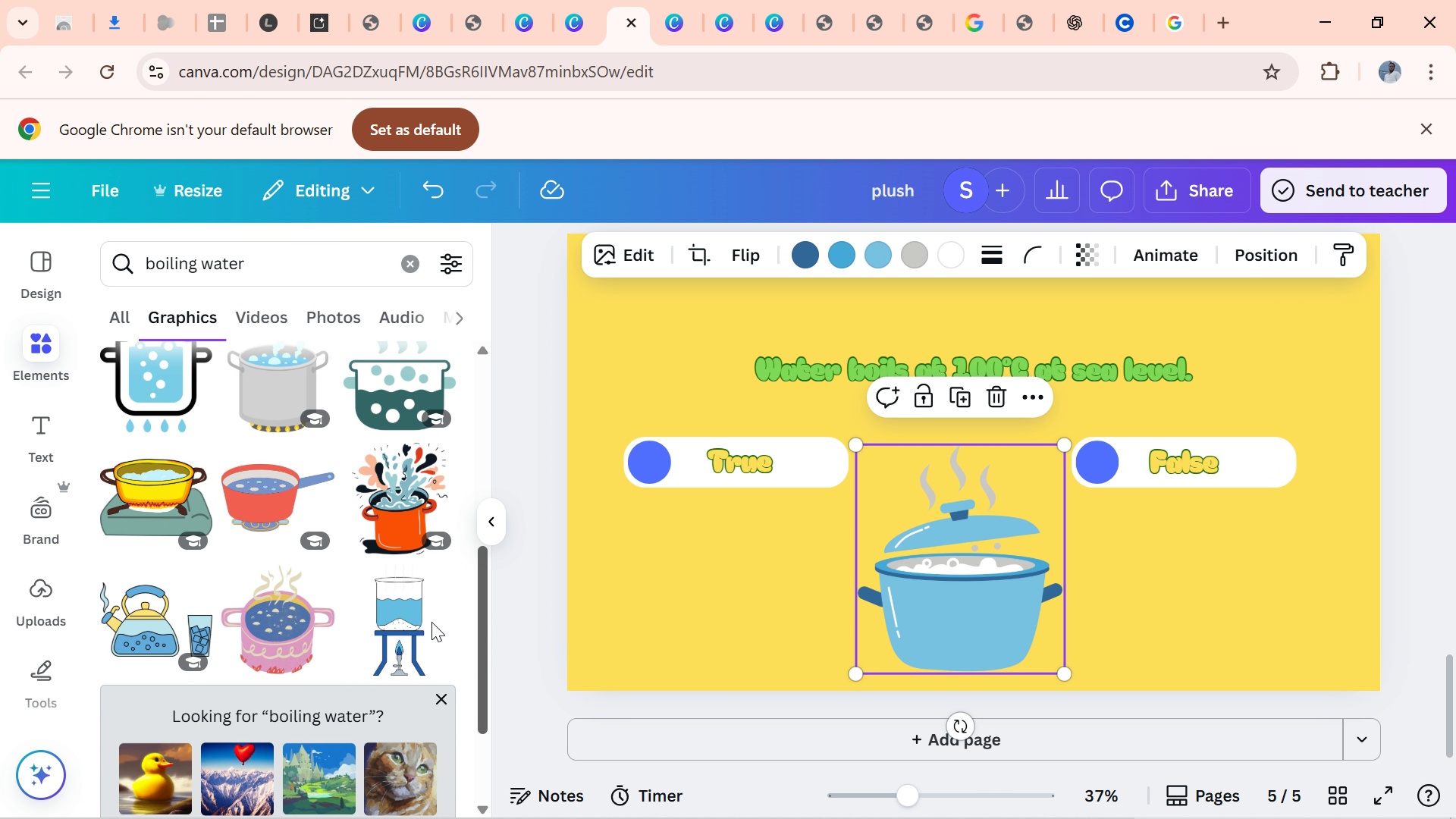 
left_click([138, 620])
 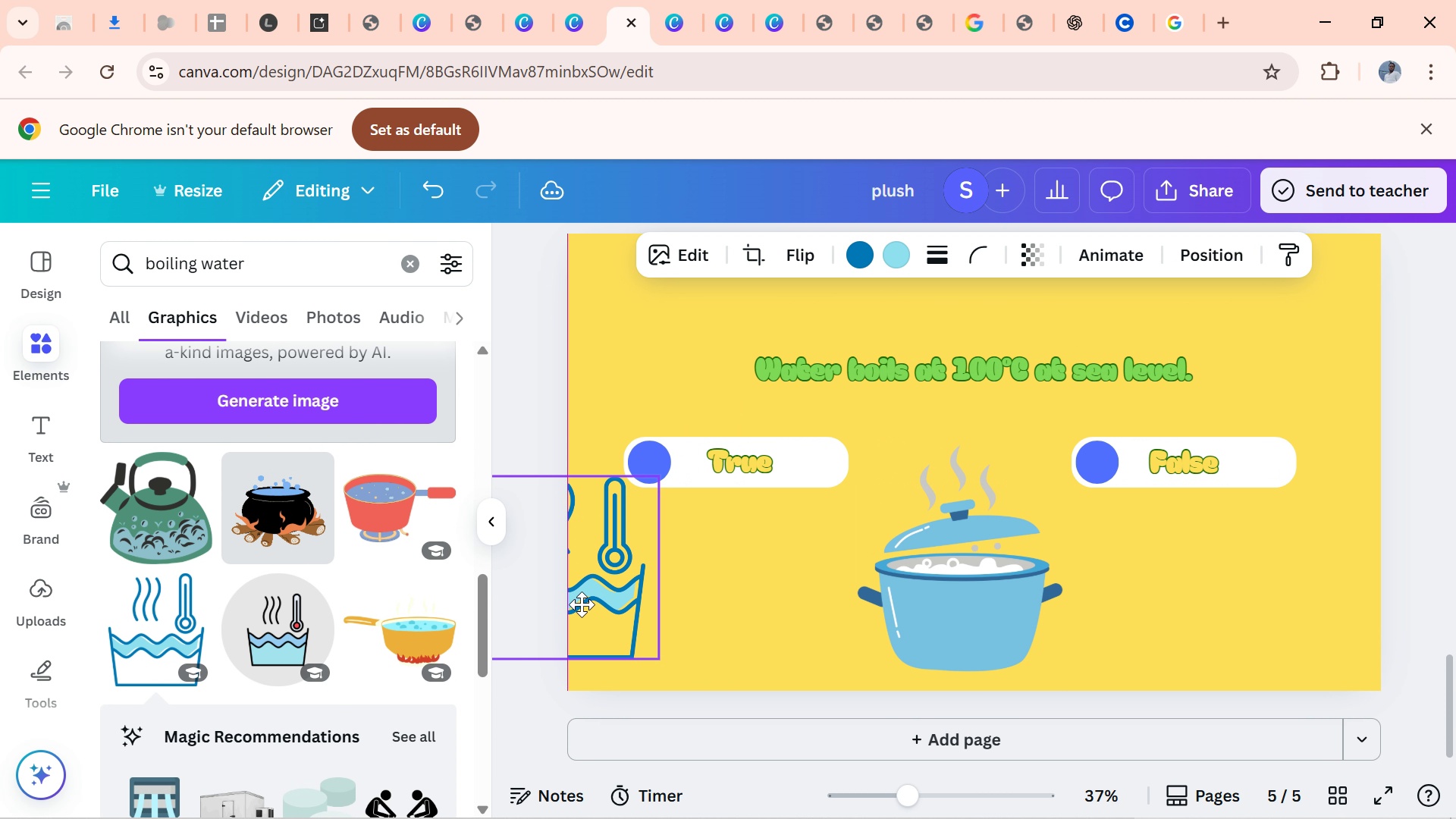 
wait(8.01)
 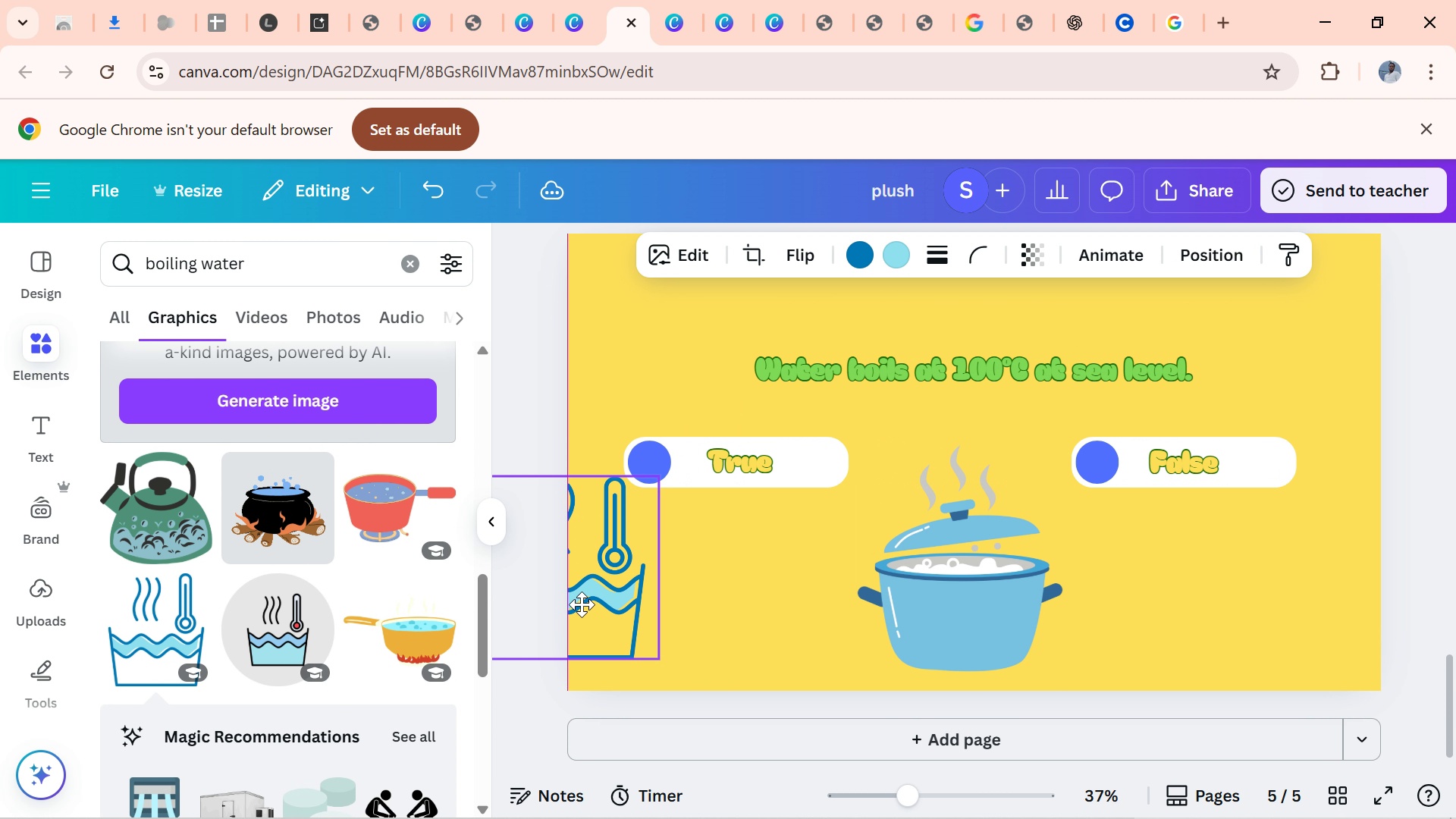 
left_click([1277, 553])
 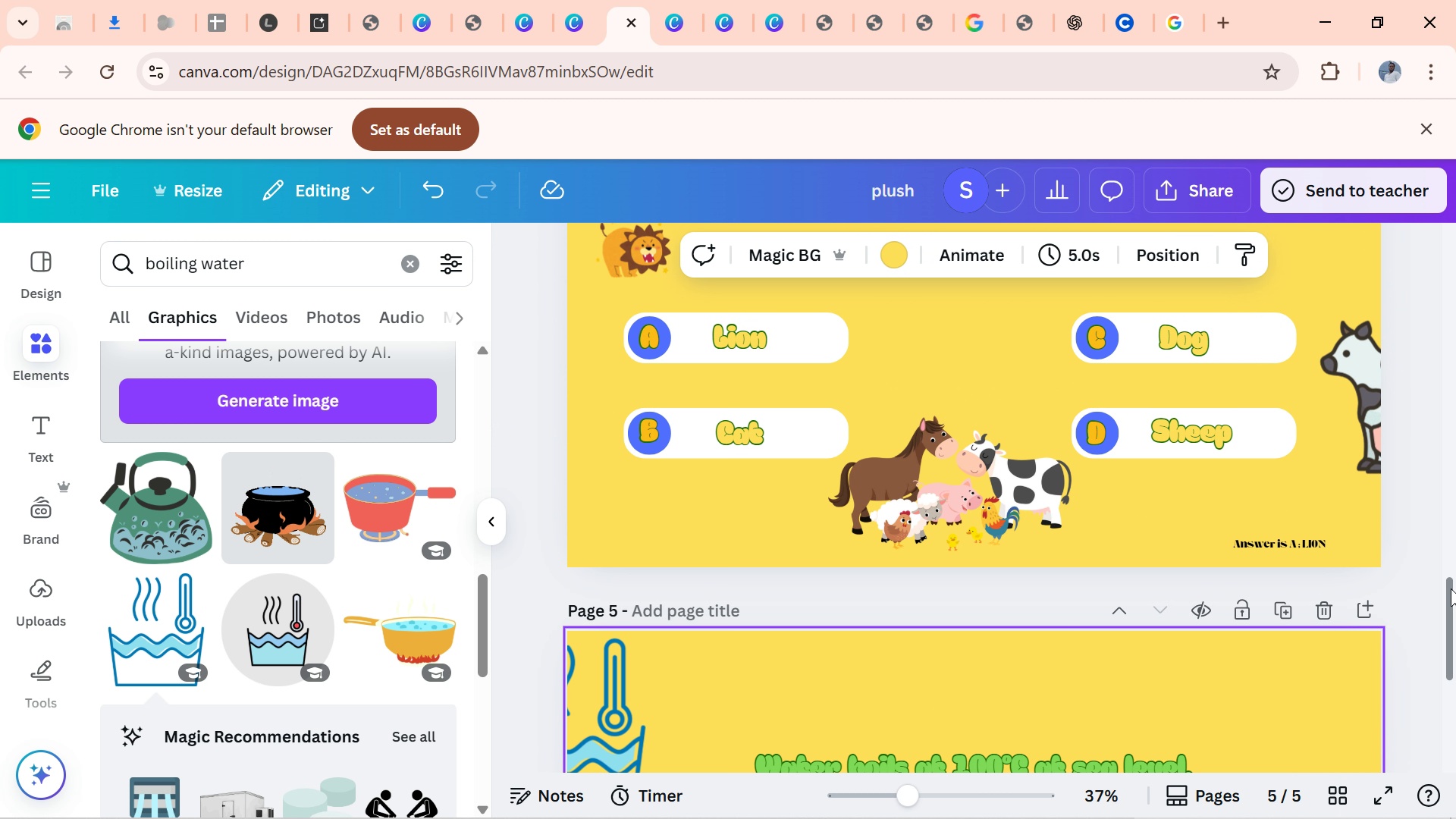 
wait(5.43)
 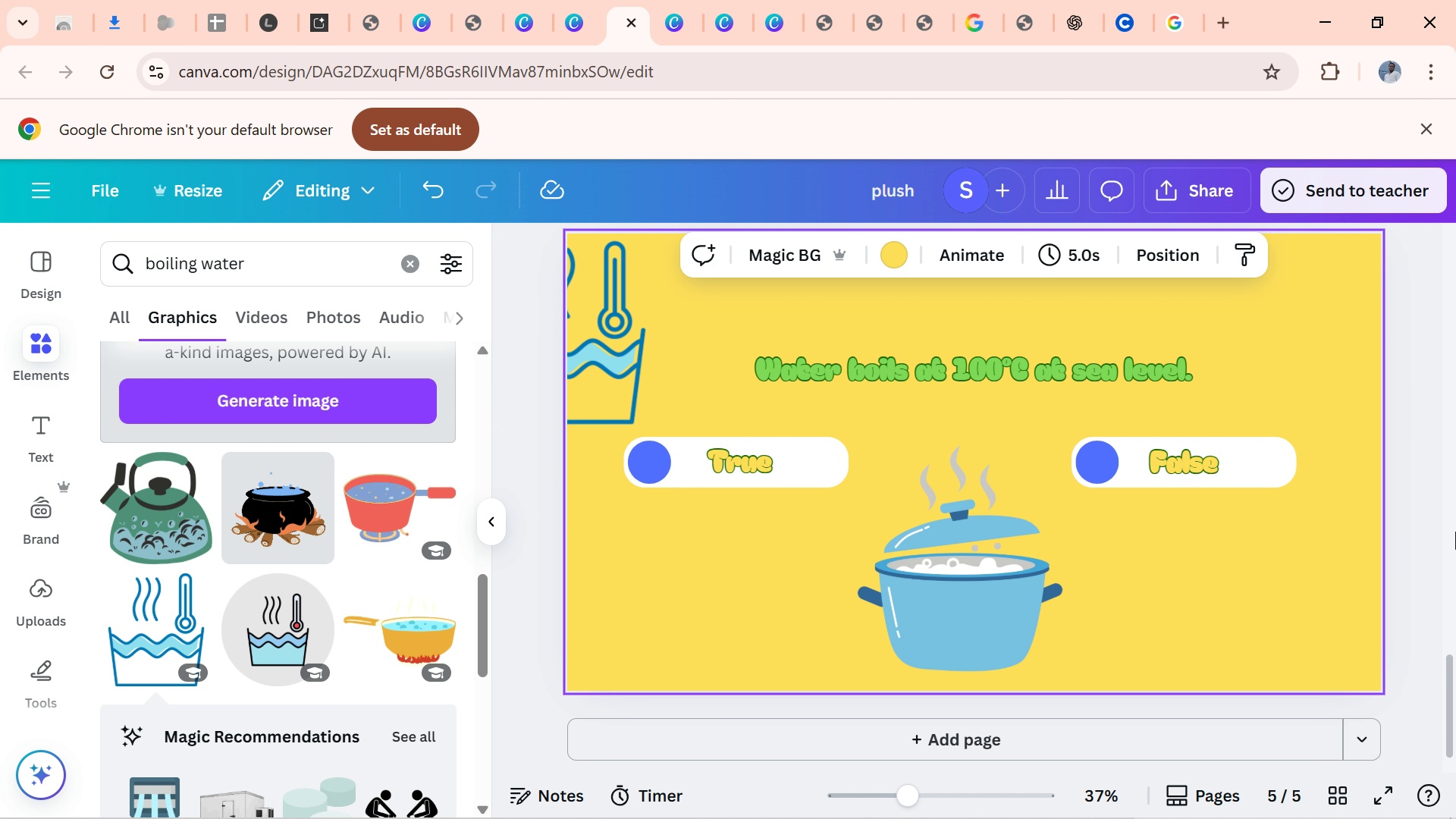 
left_click([1262, 539])
 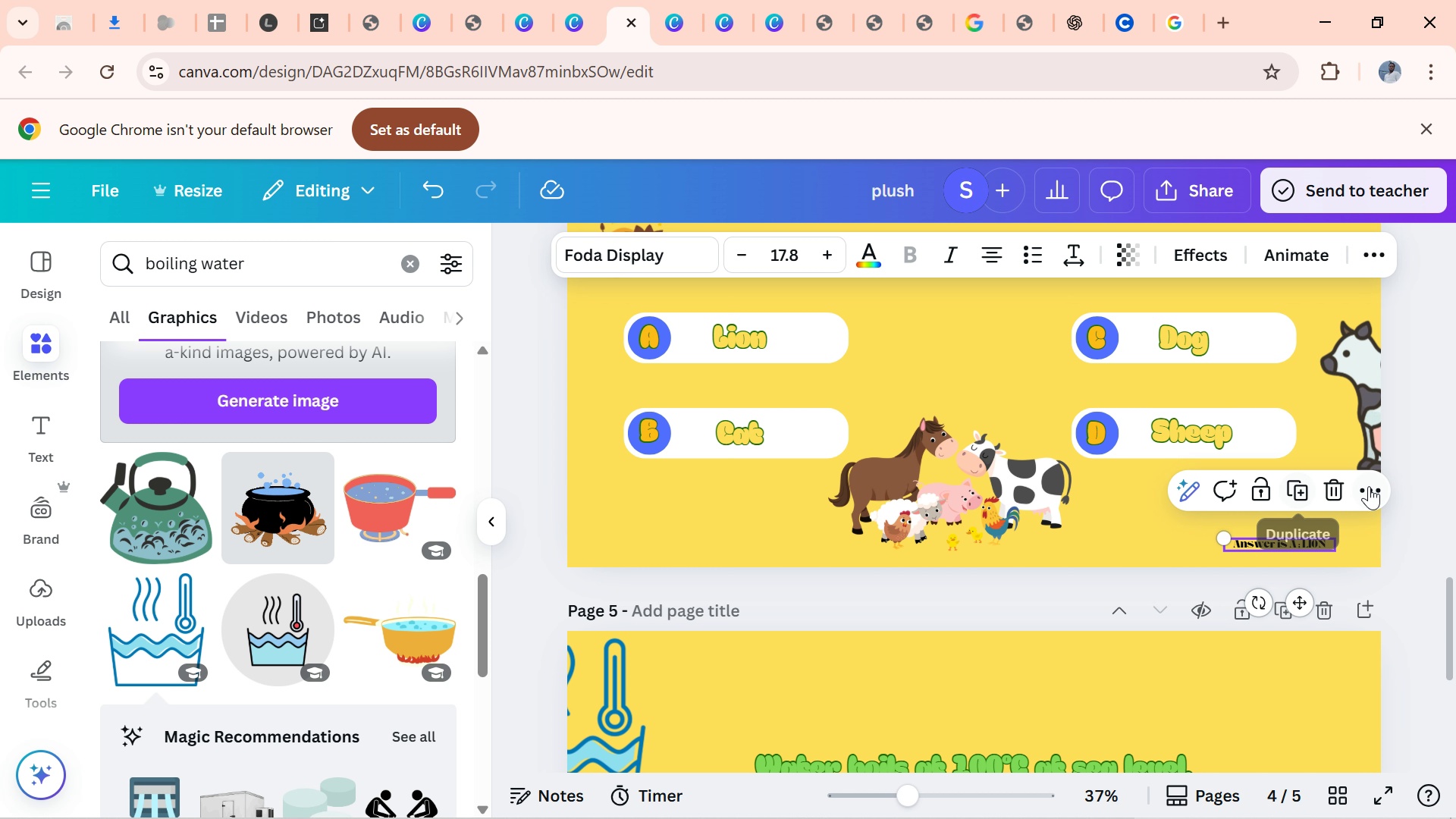 
left_click([1372, 485])
 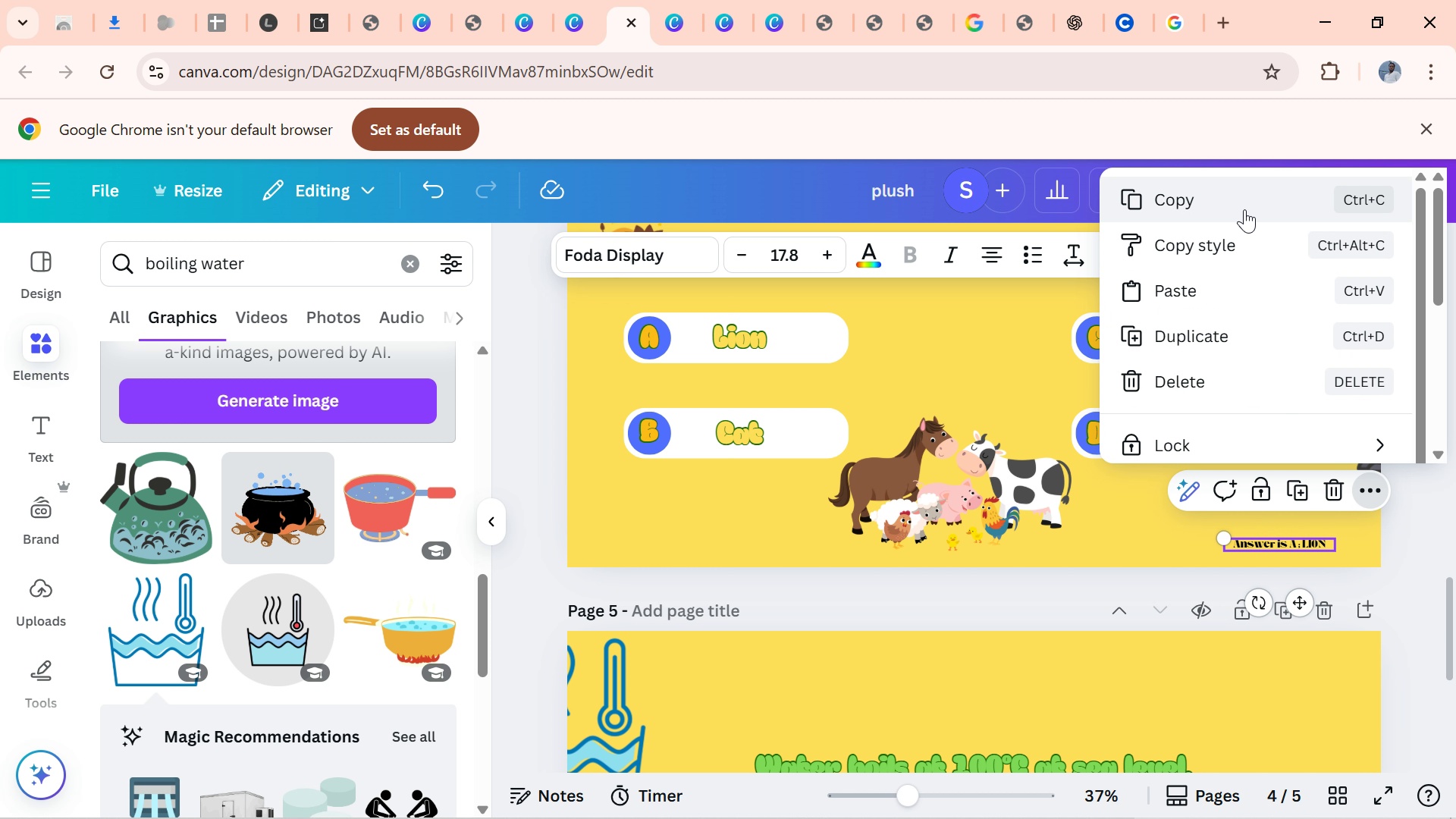 
left_click([1244, 209])
 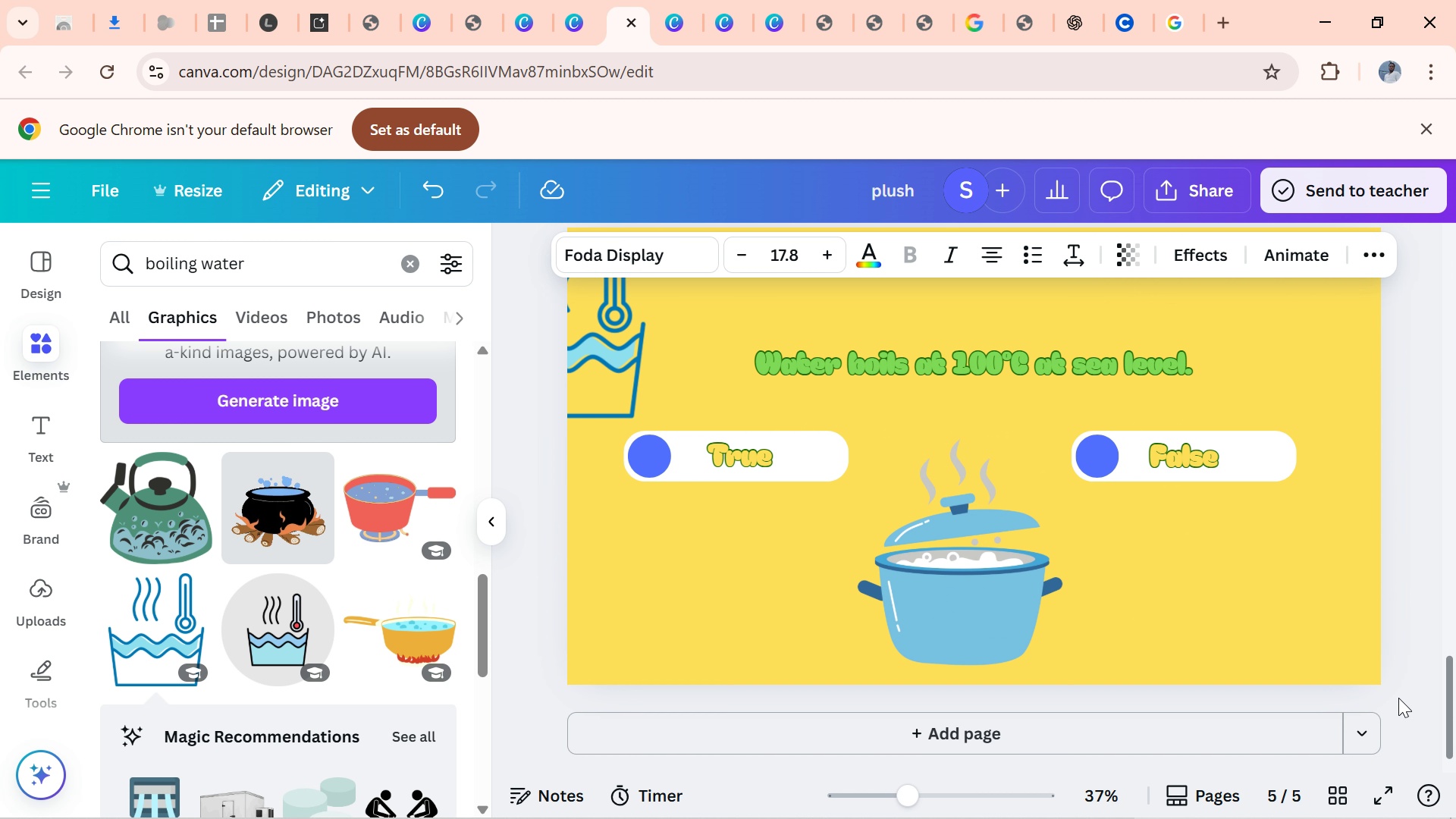 
left_click([1261, 628])
 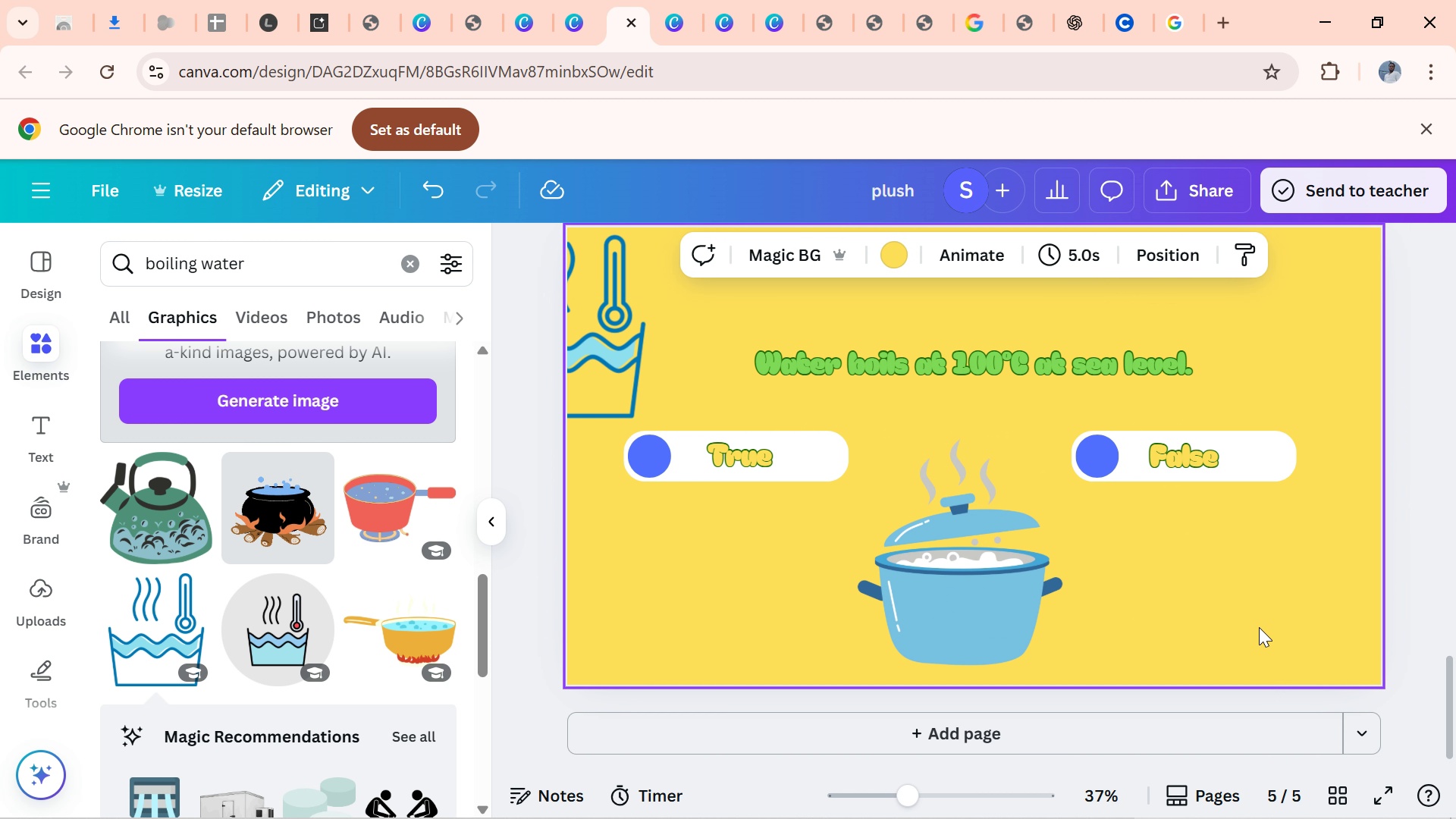 
key(Control+V)
 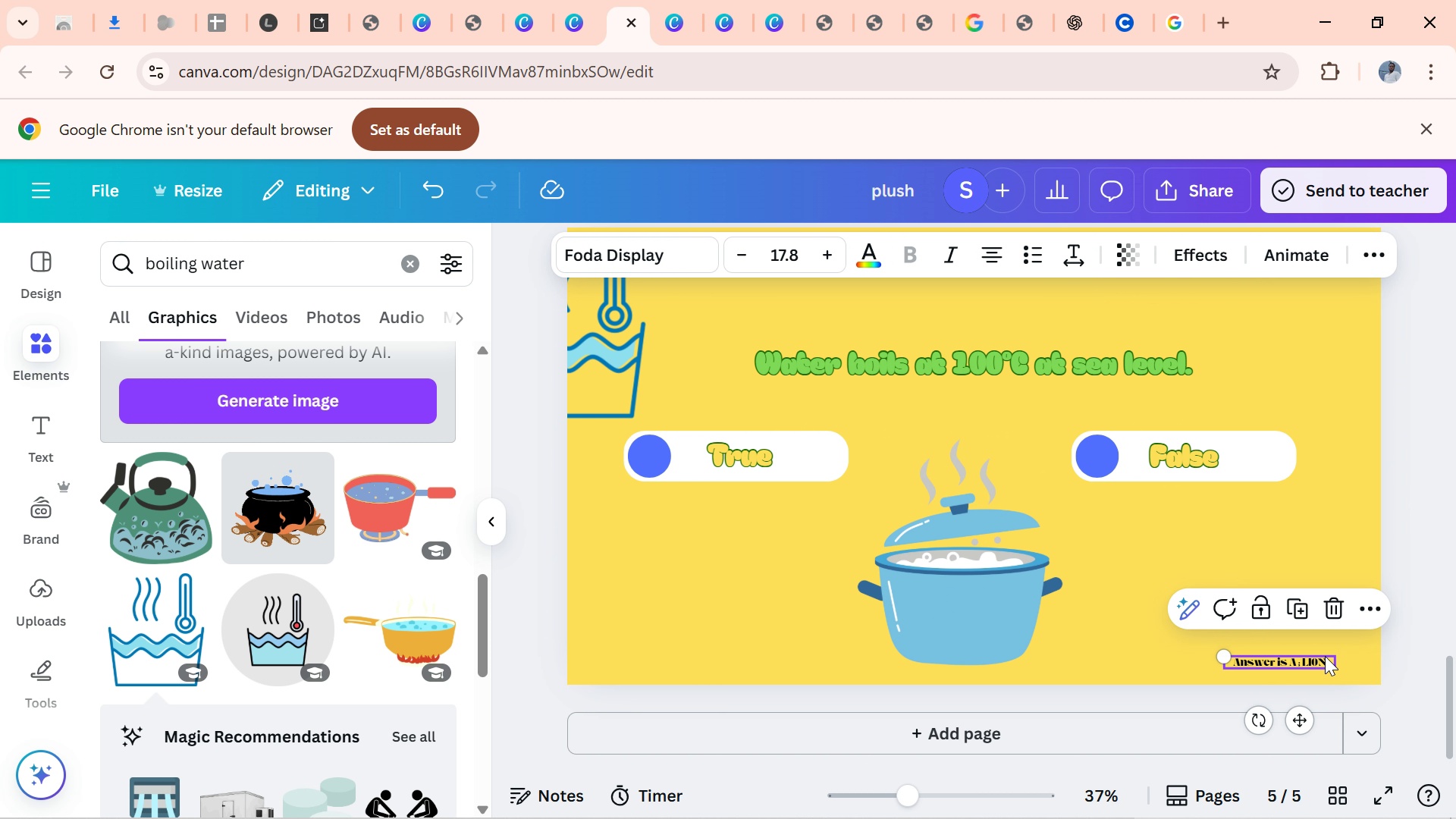 
double_click([1326, 655])
 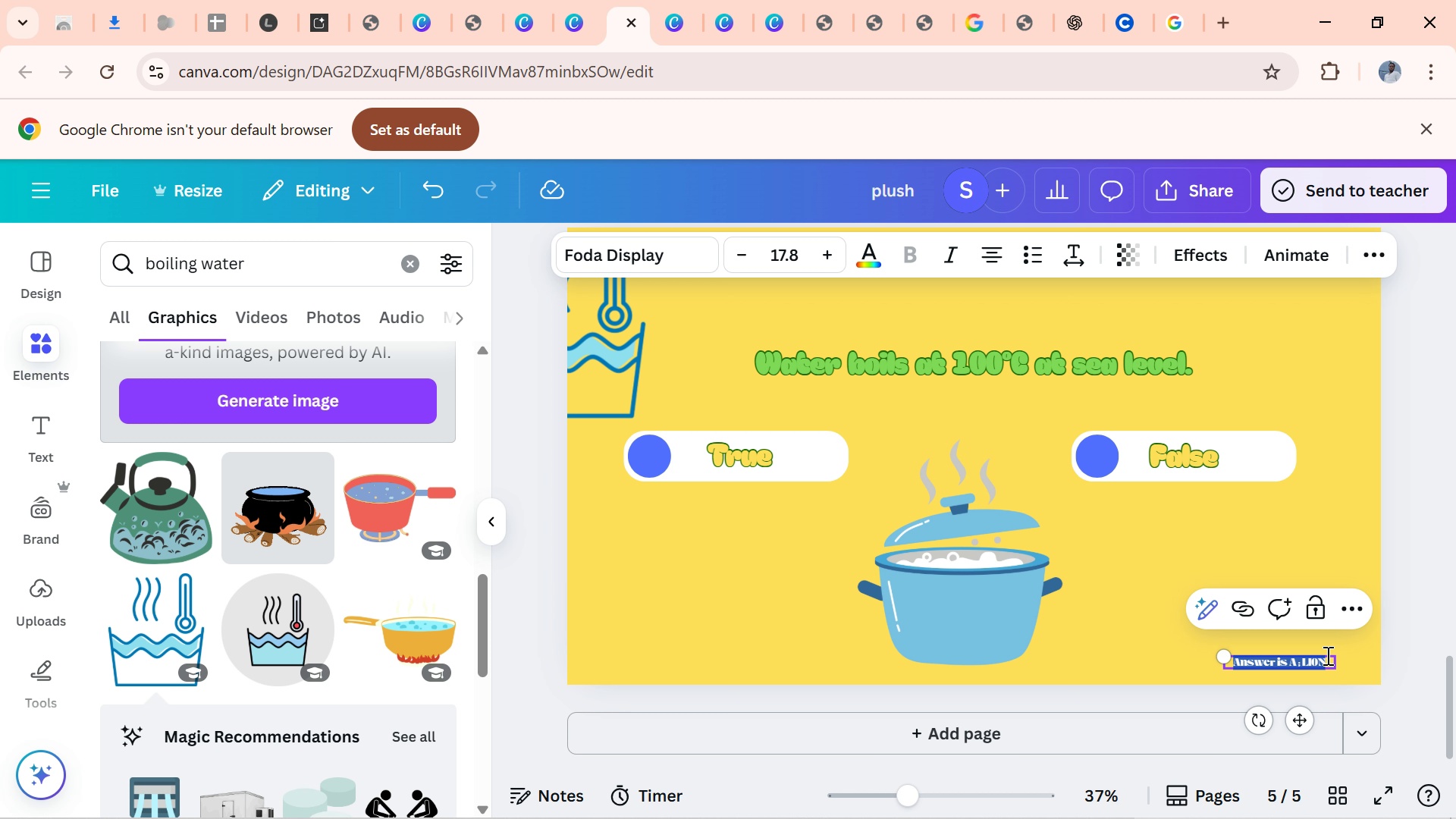 
triple_click([1326, 655])
 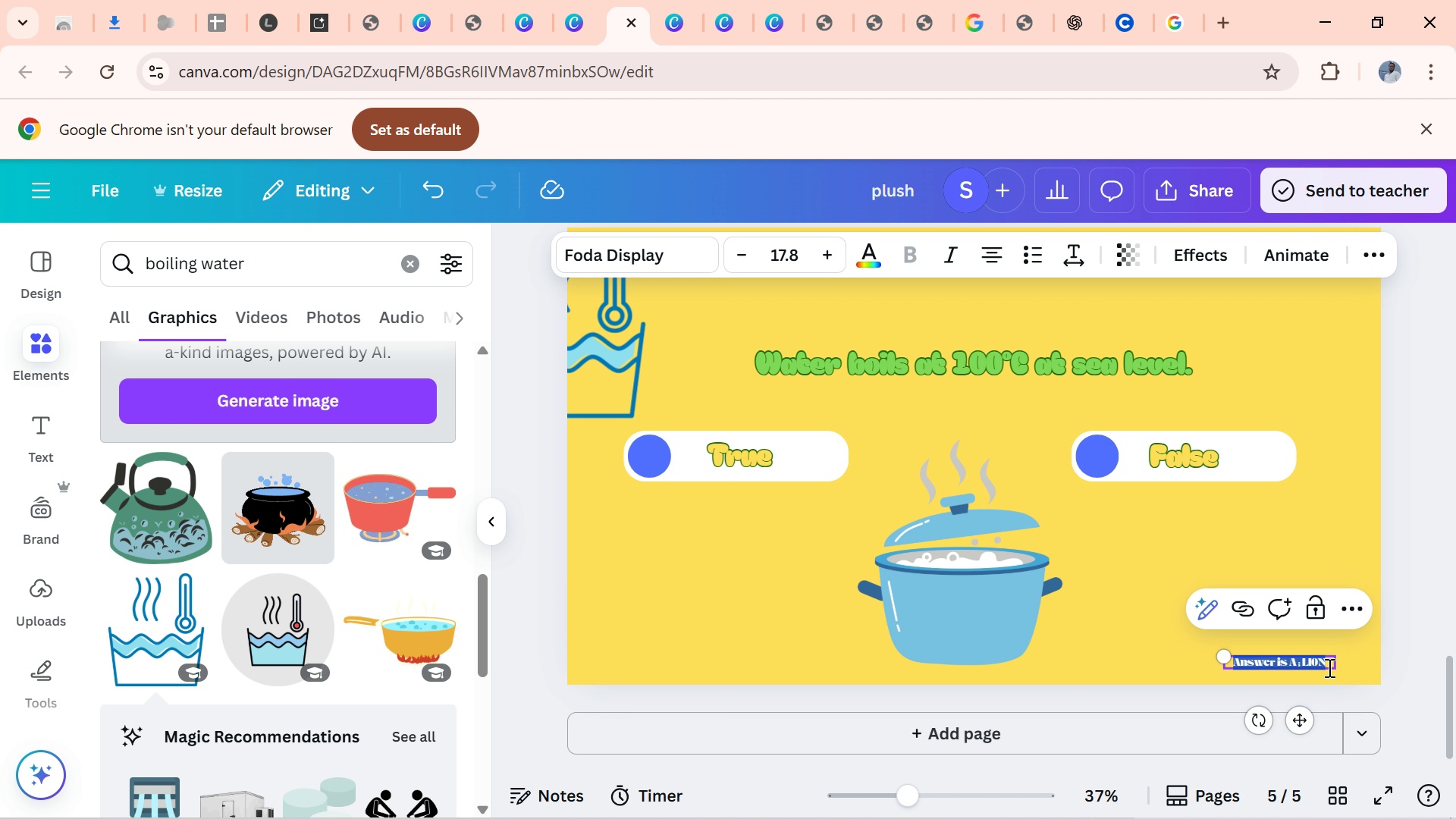 
double_click([1328, 667])
 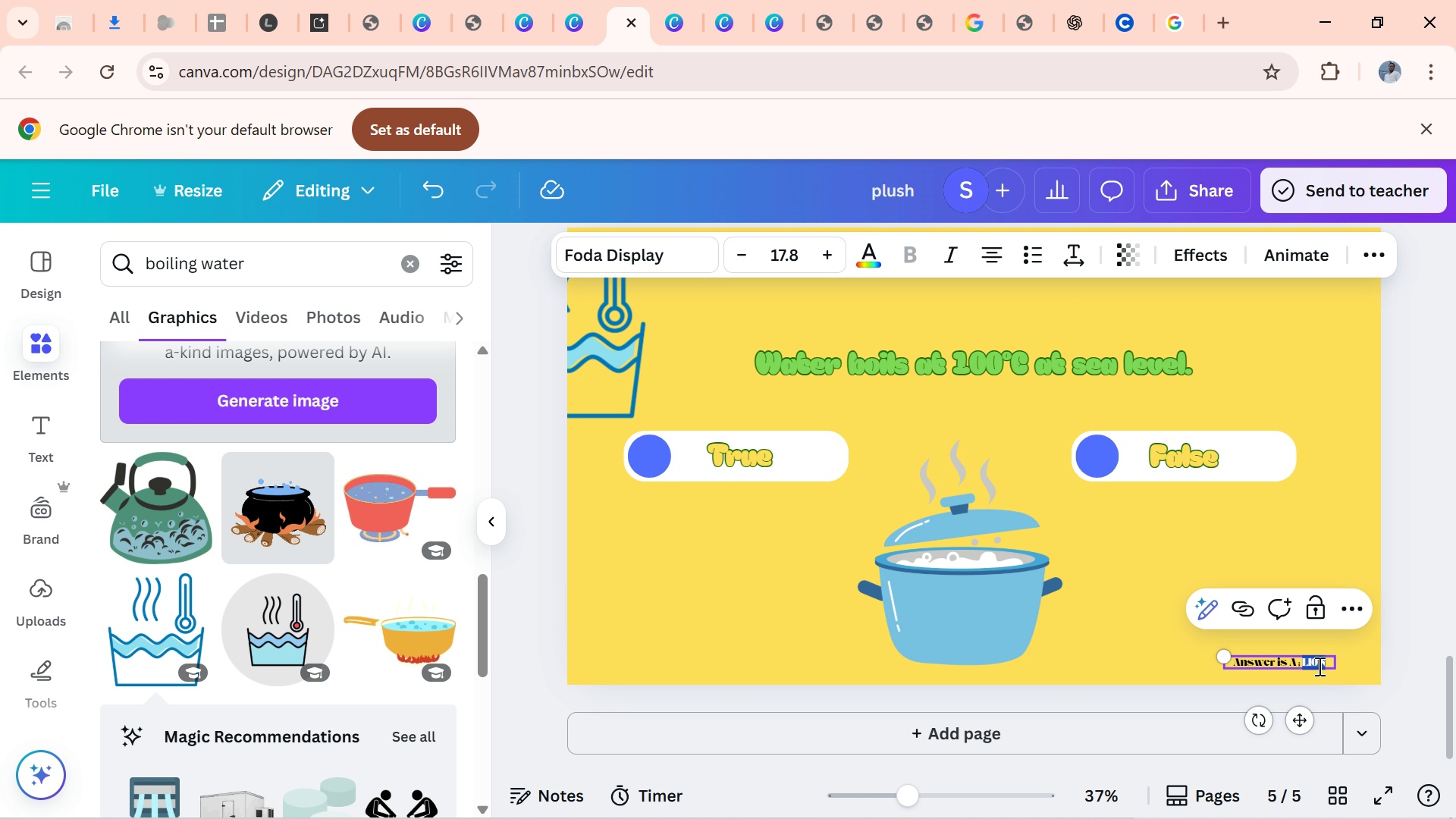 
key(Backspace)
 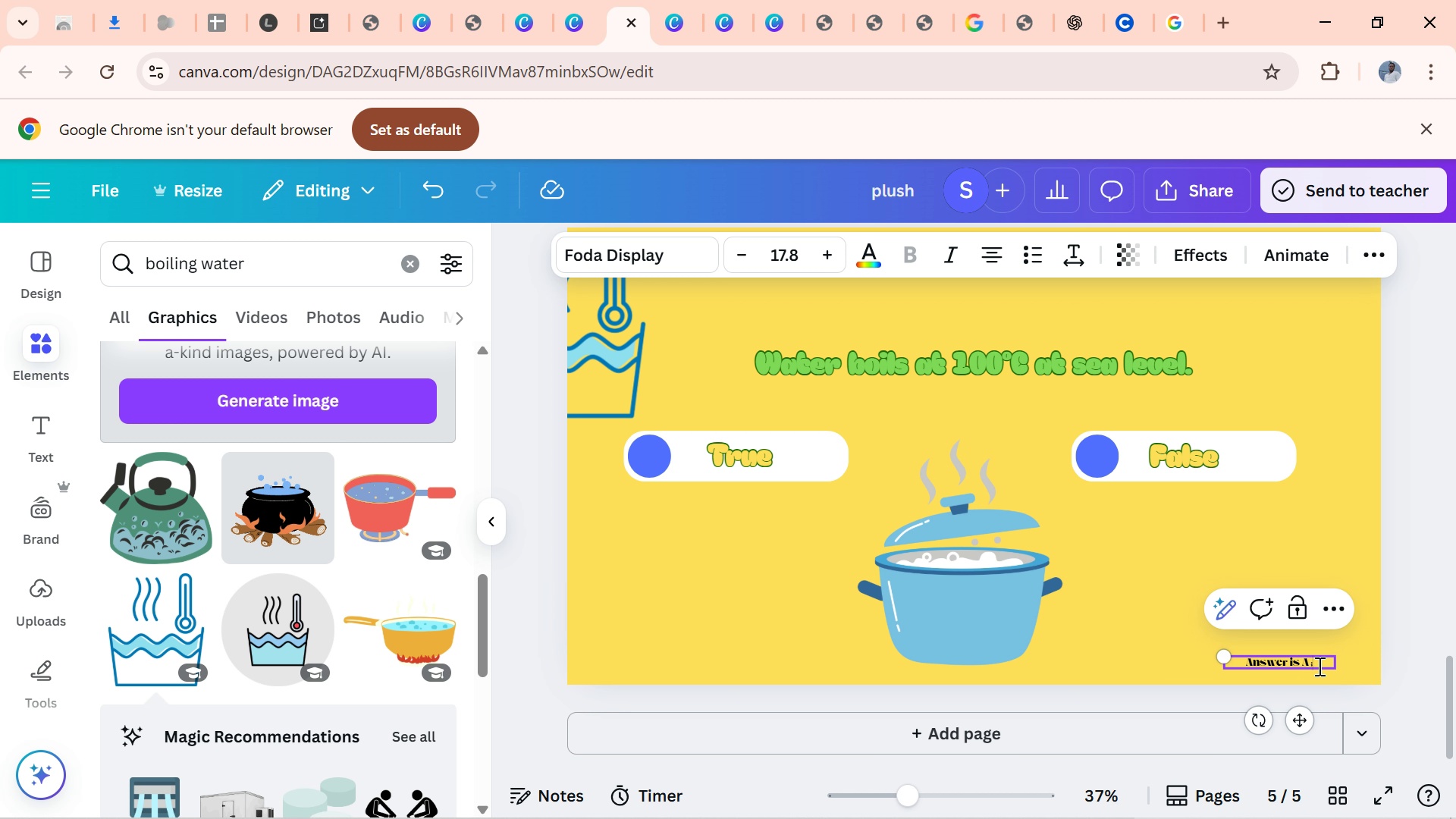 
key(Backspace)
 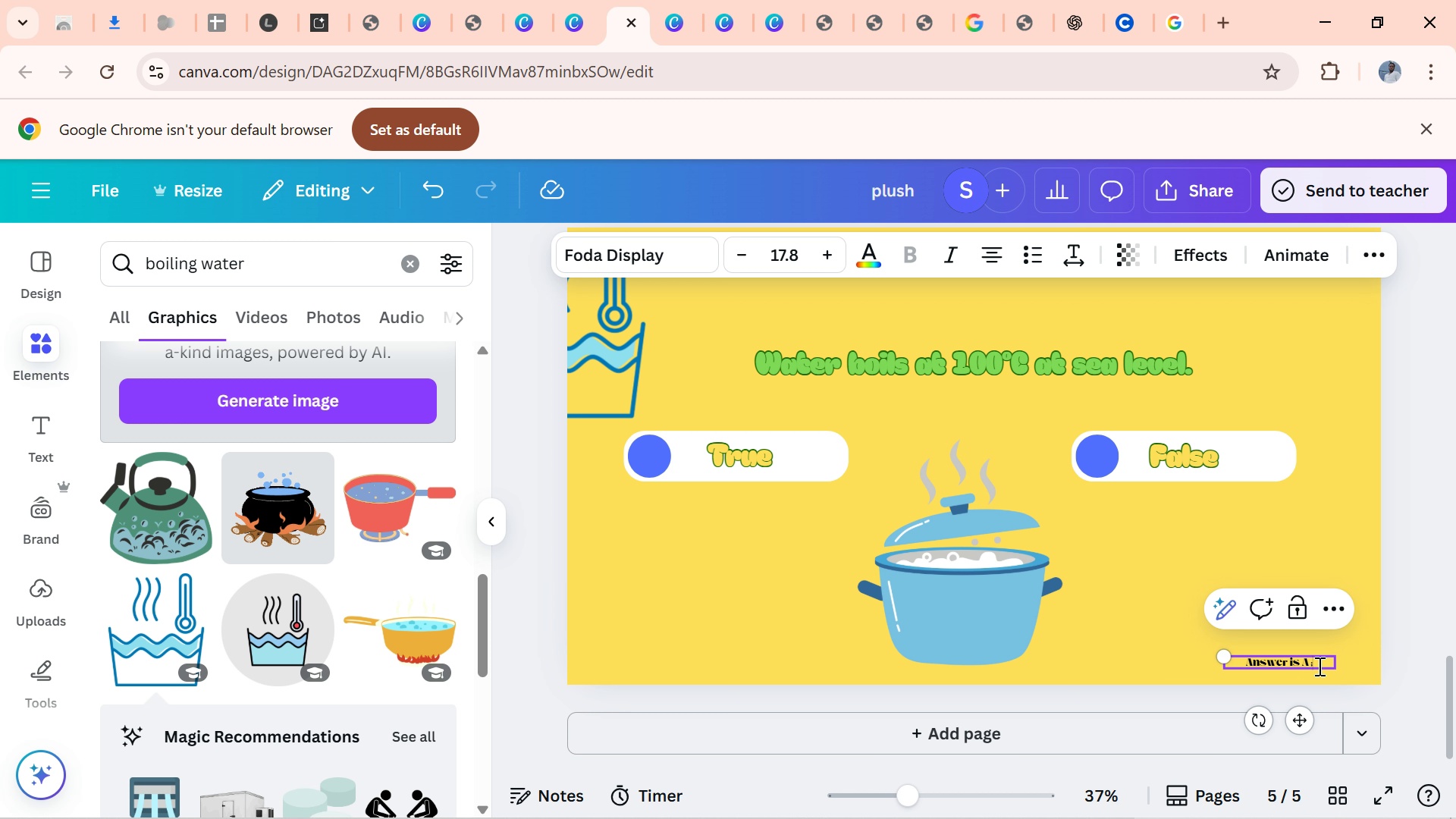 
key(Backspace)
 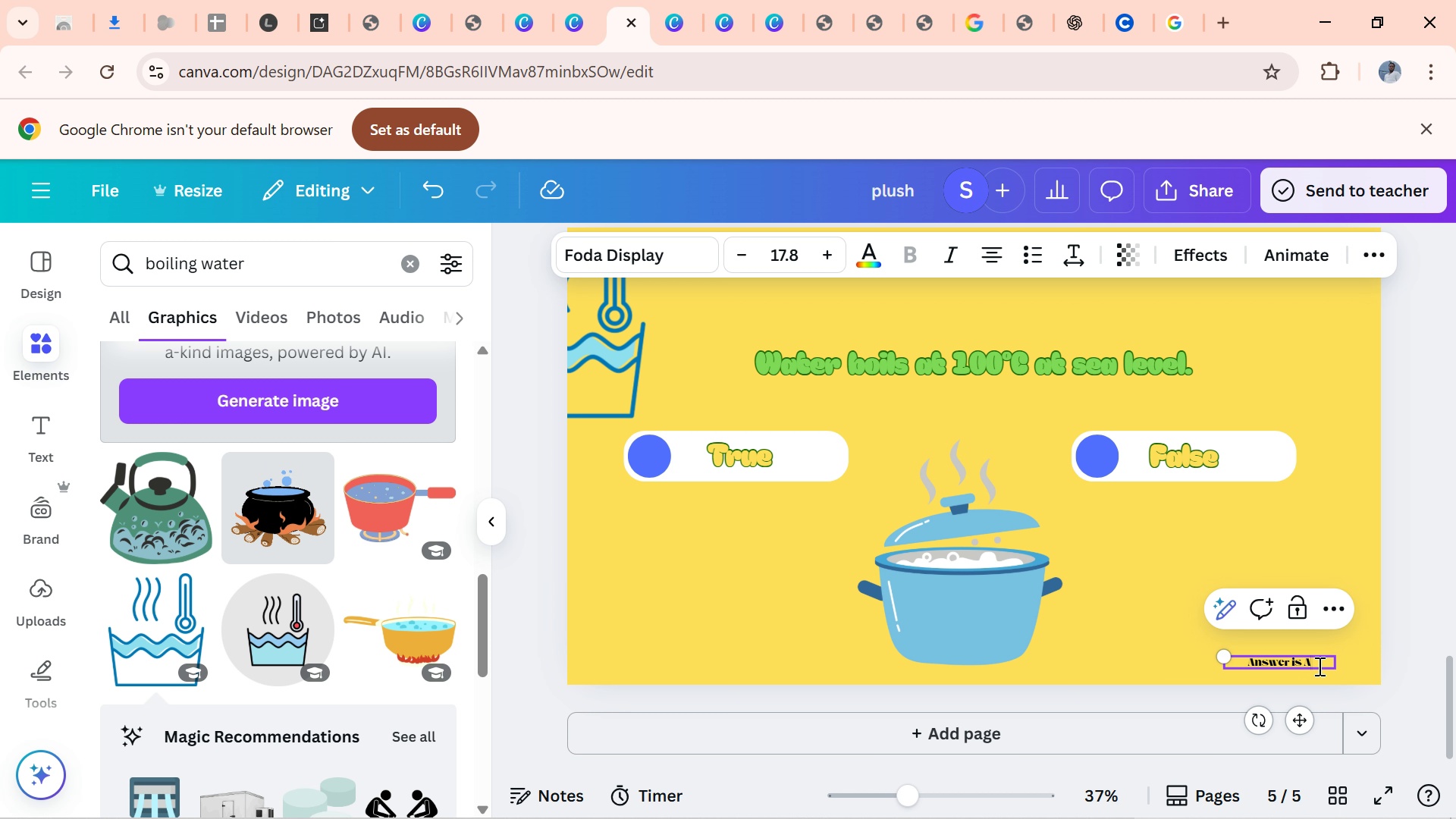 
key(Backspace)
 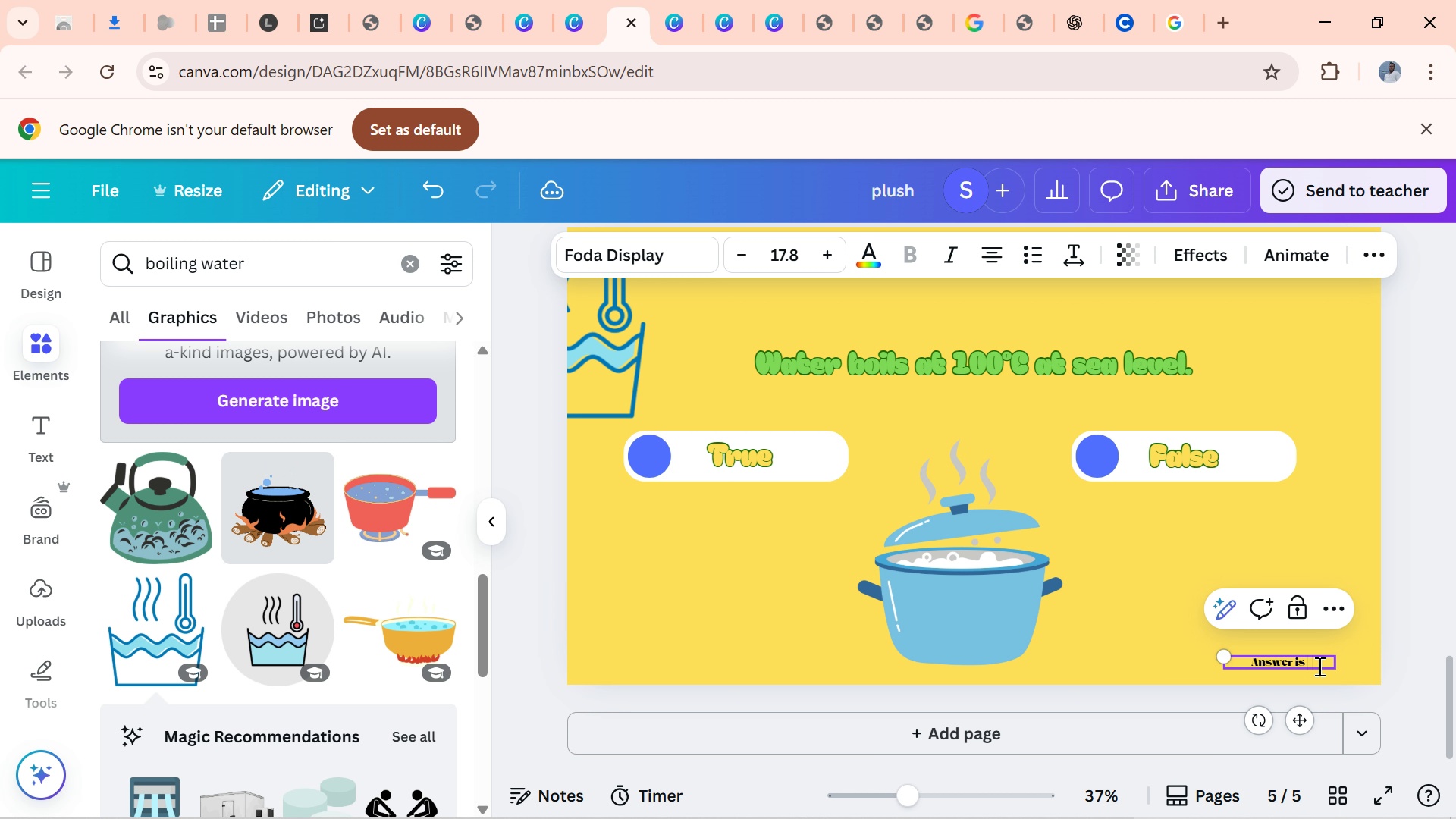 
key(Backspace)
 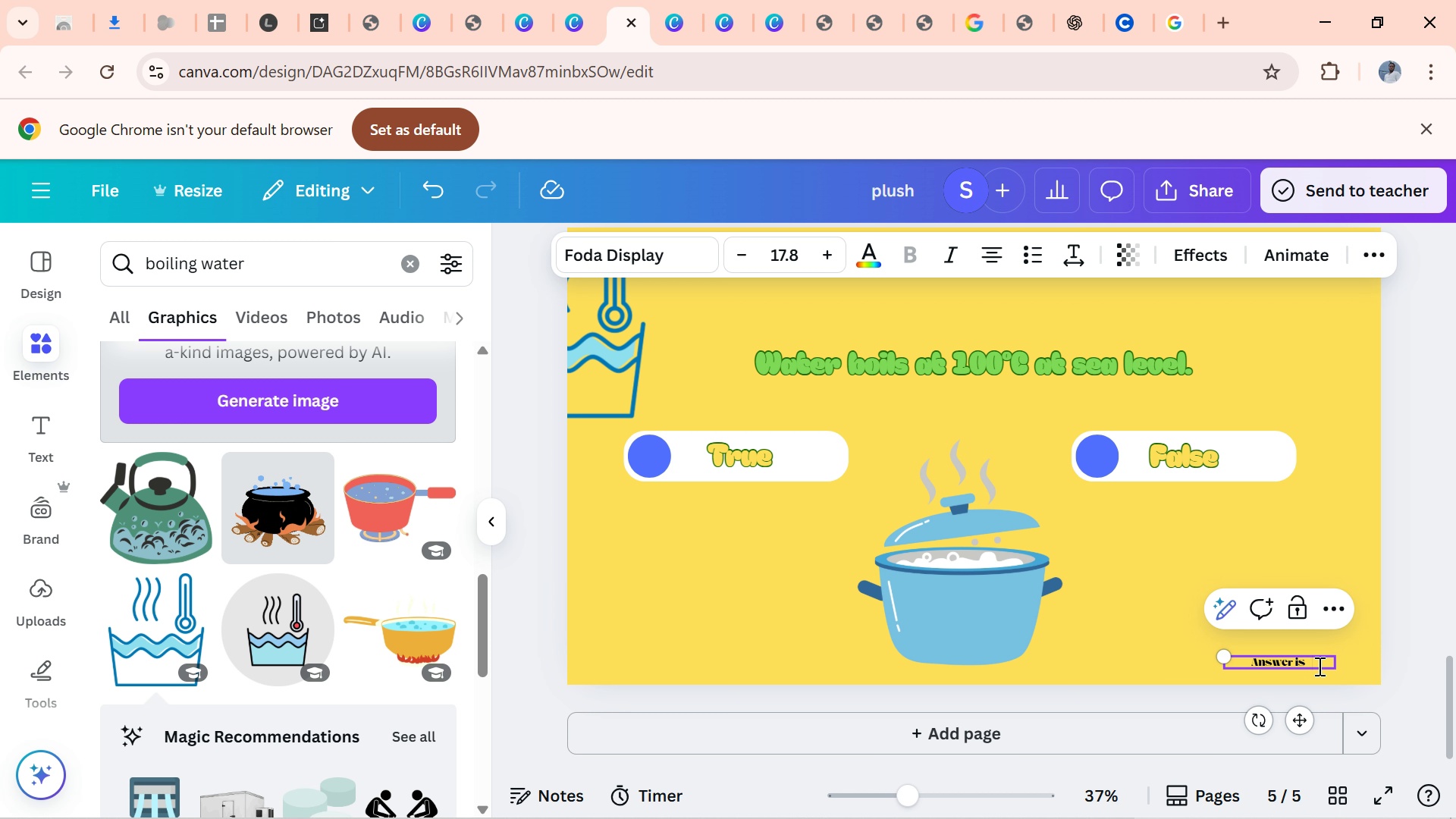 
key(CapsLock)
 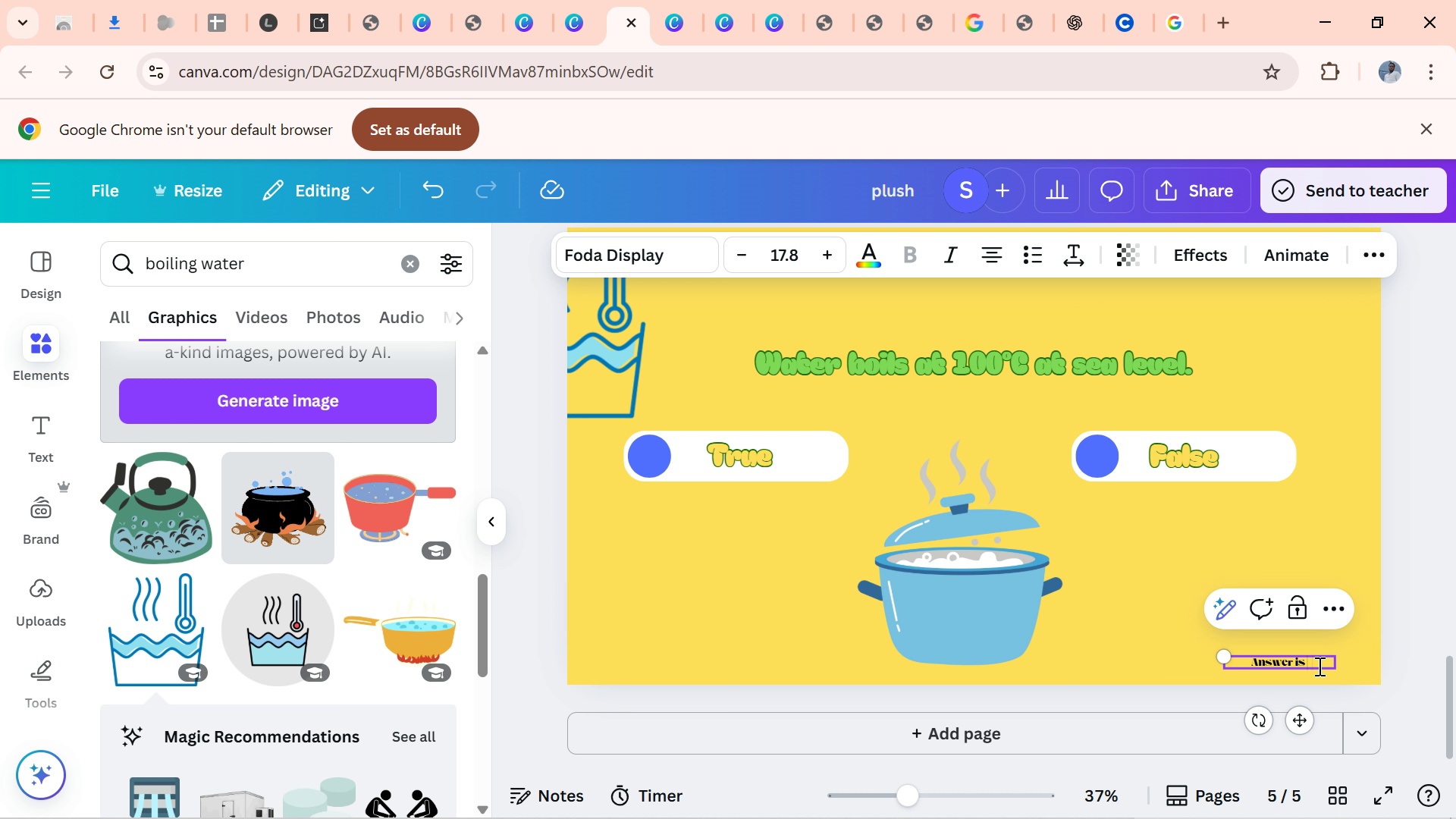 
left_click([1318, 666])
 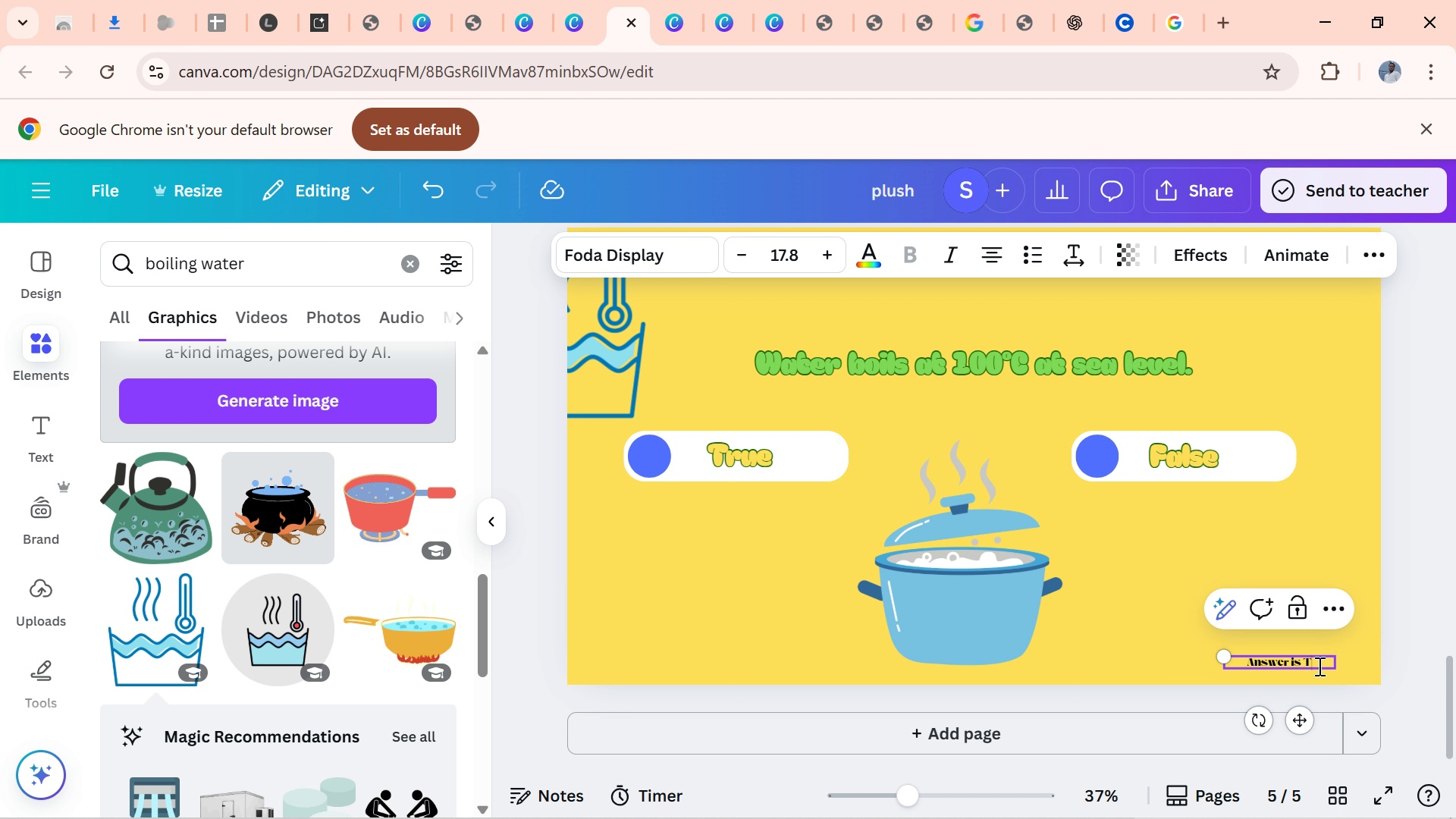 
type(TRUE)
 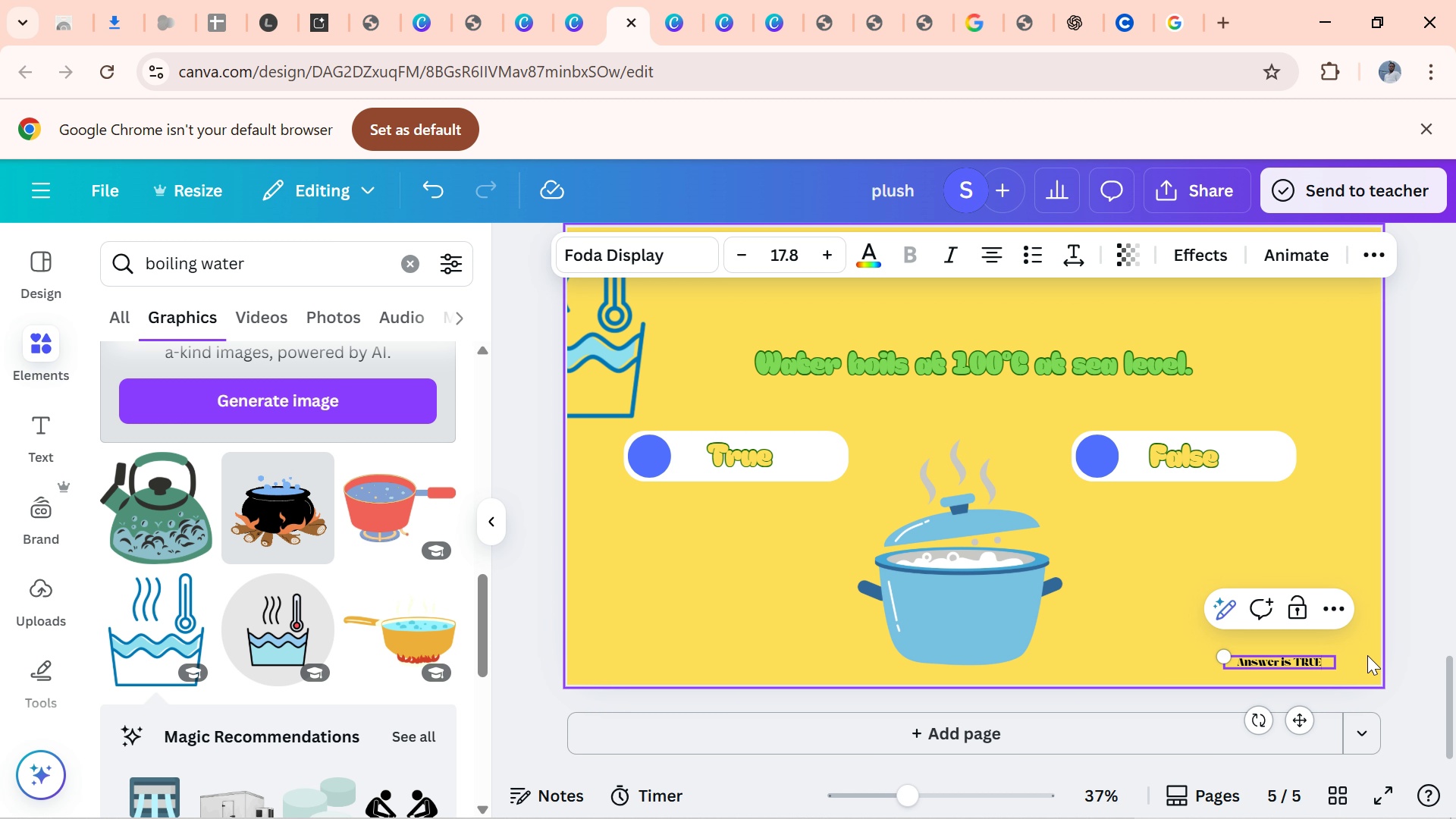 
left_click([1367, 655])
 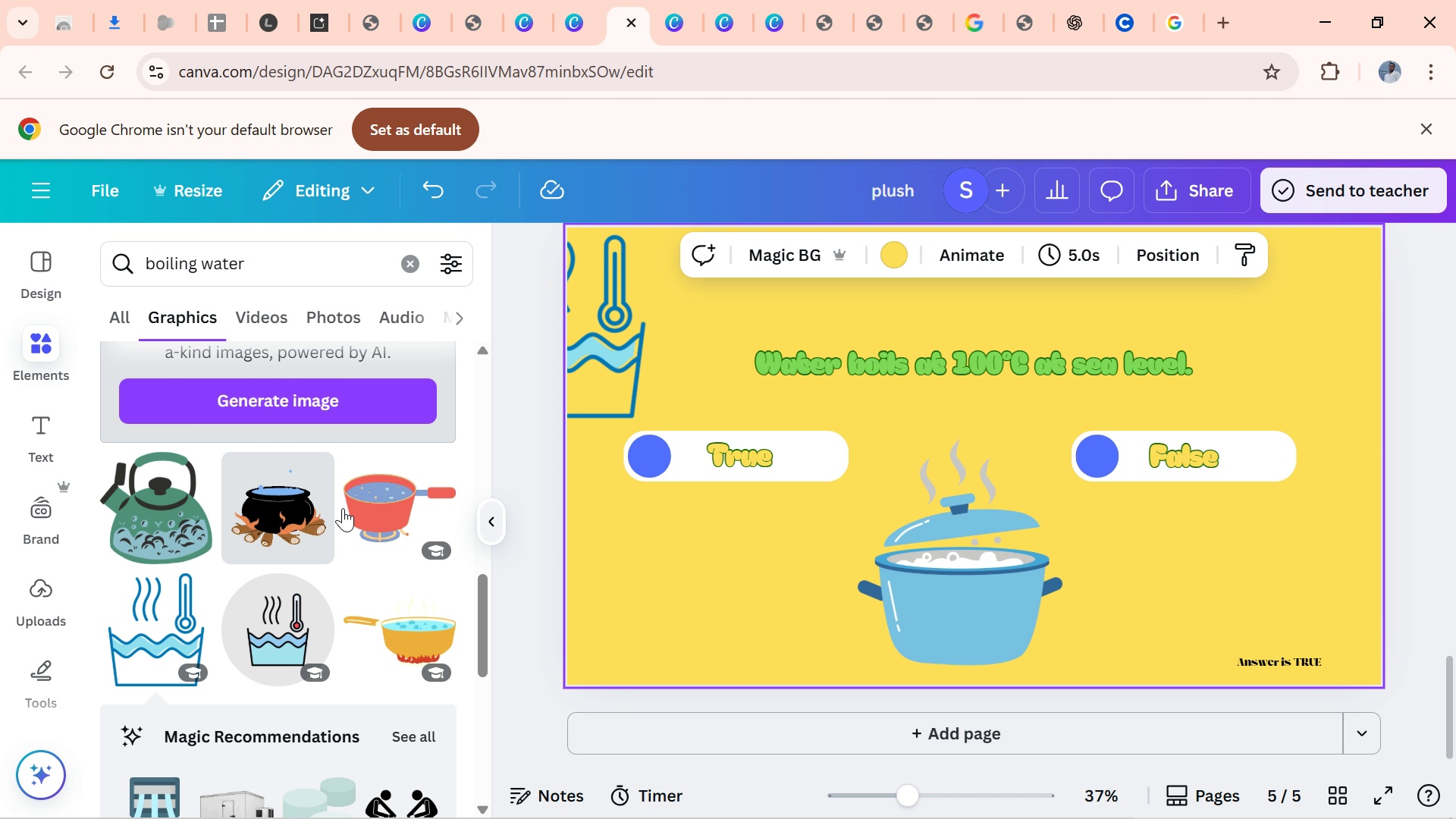 
wait(10.64)
 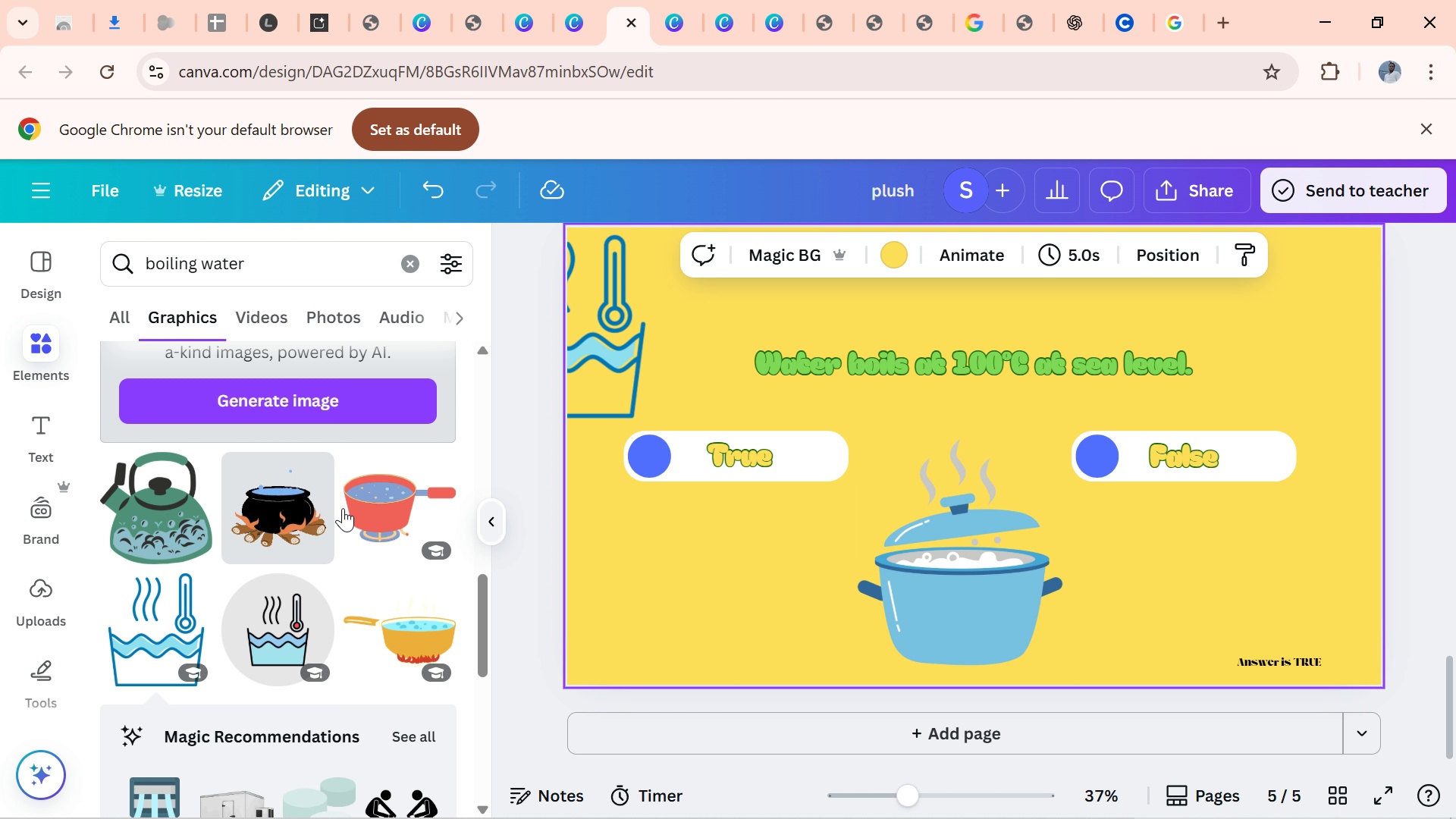 
left_click([294, 548])
 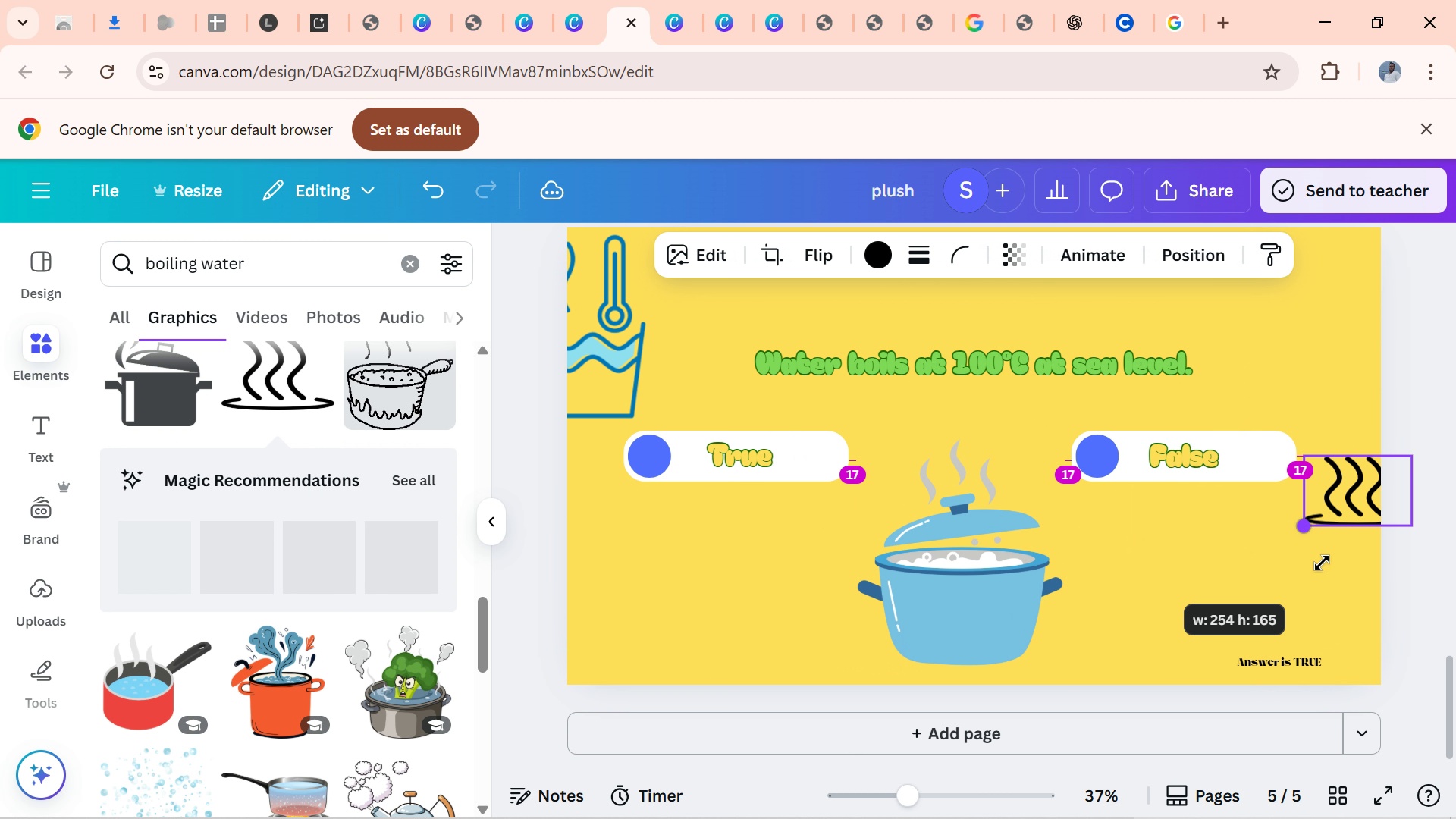 
wait(7.54)
 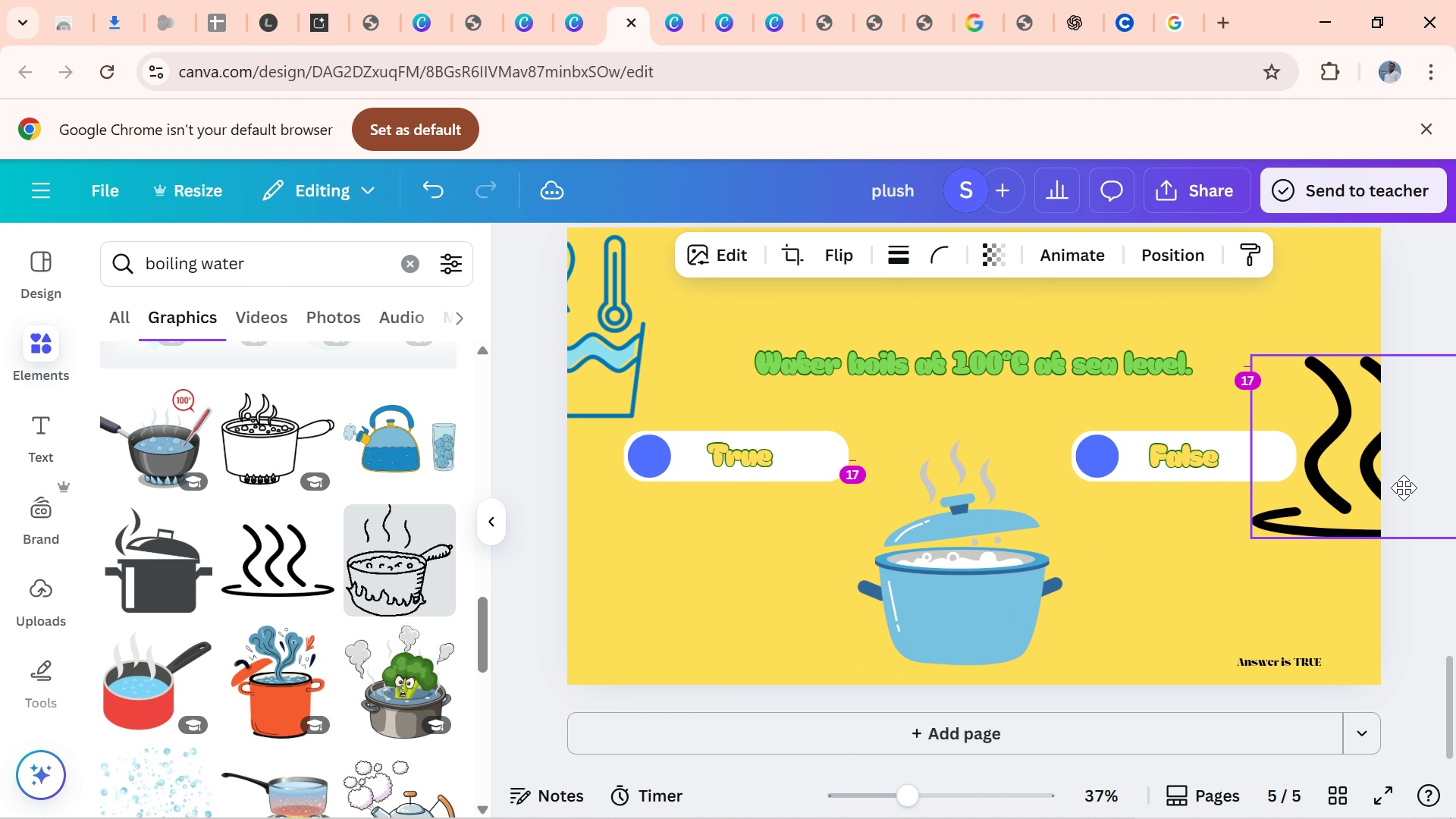 
mouse_move([1362, 510])
 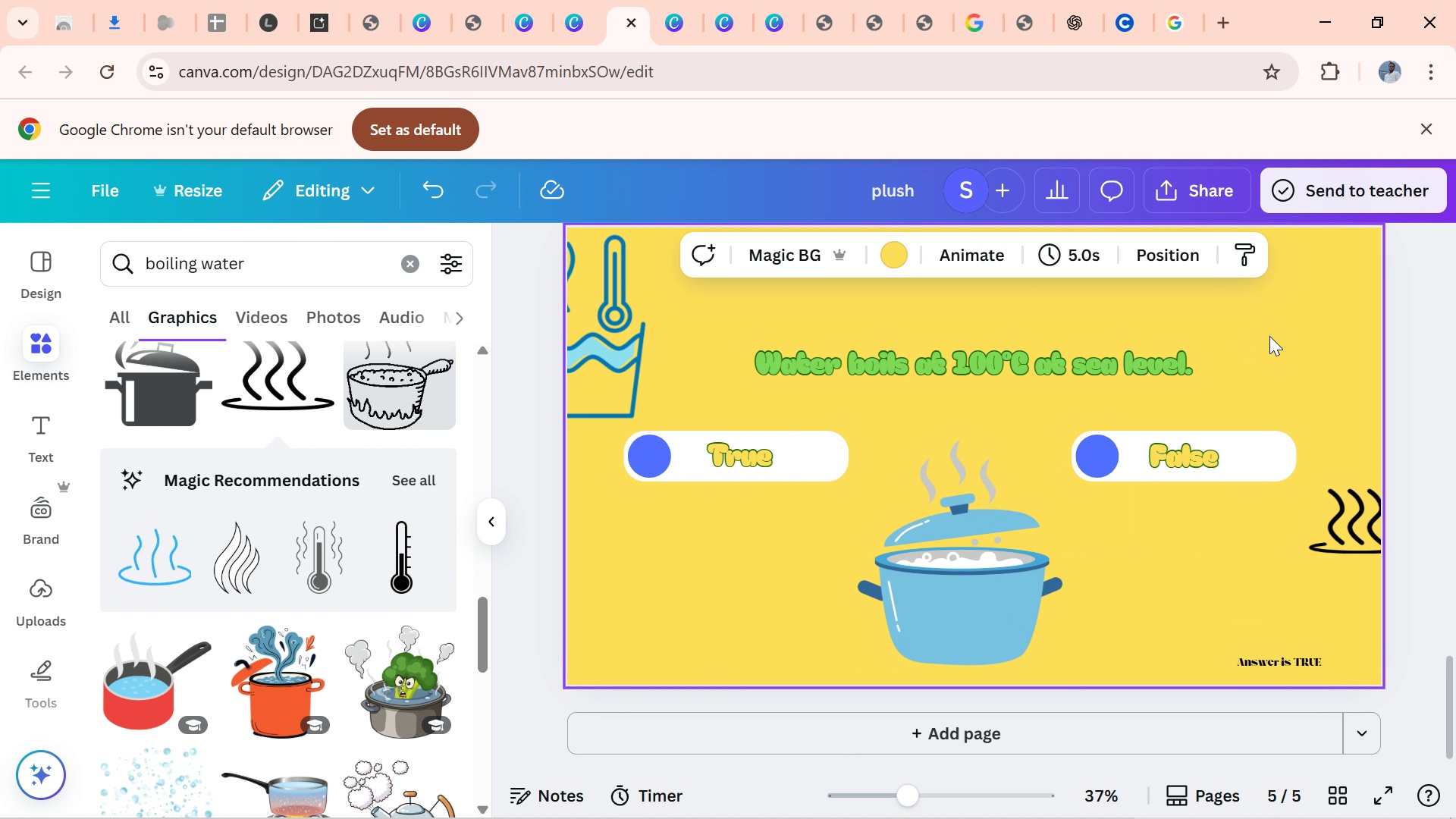 
left_click([1287, 324])
 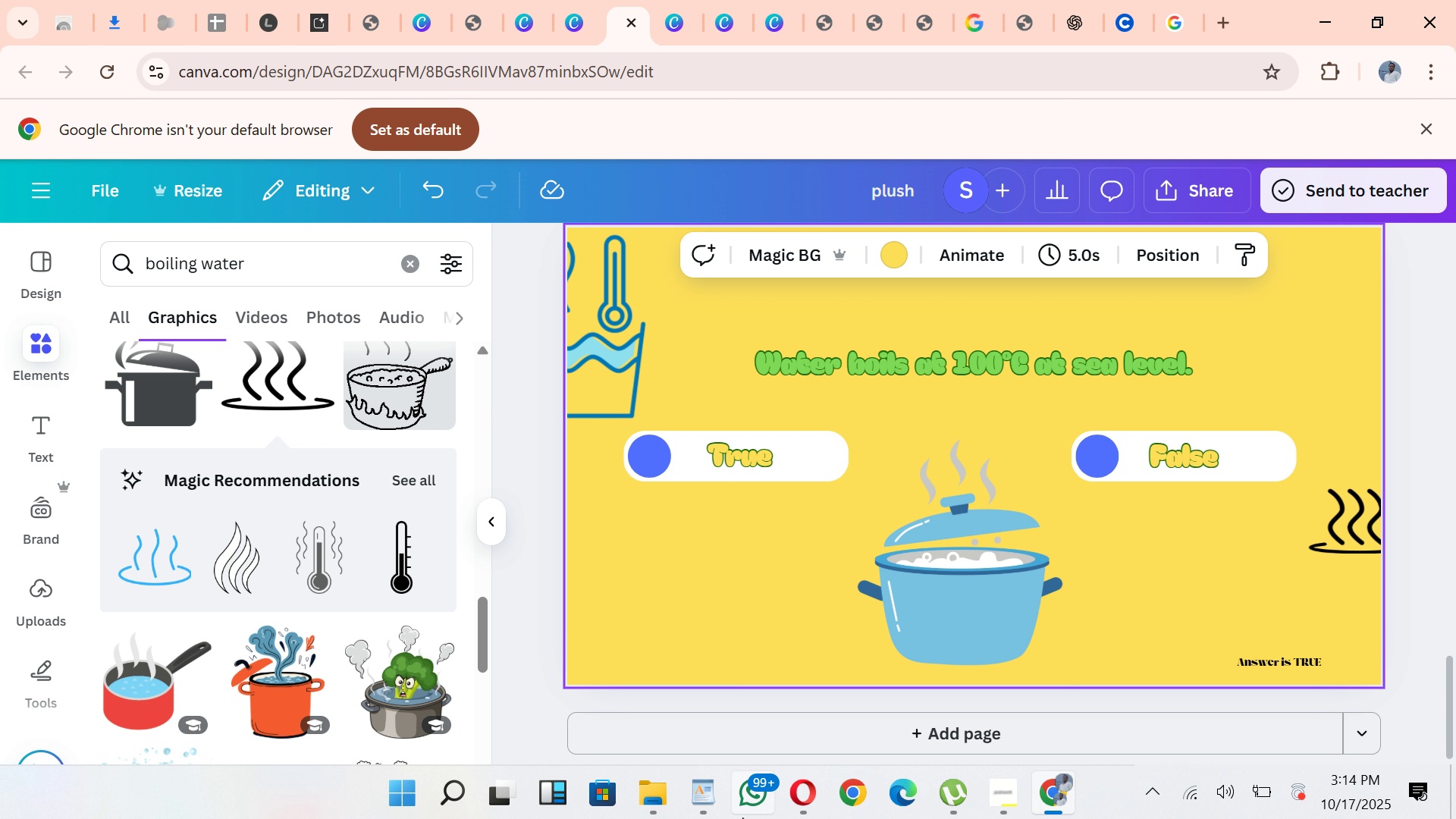 
left_click([702, 798])
 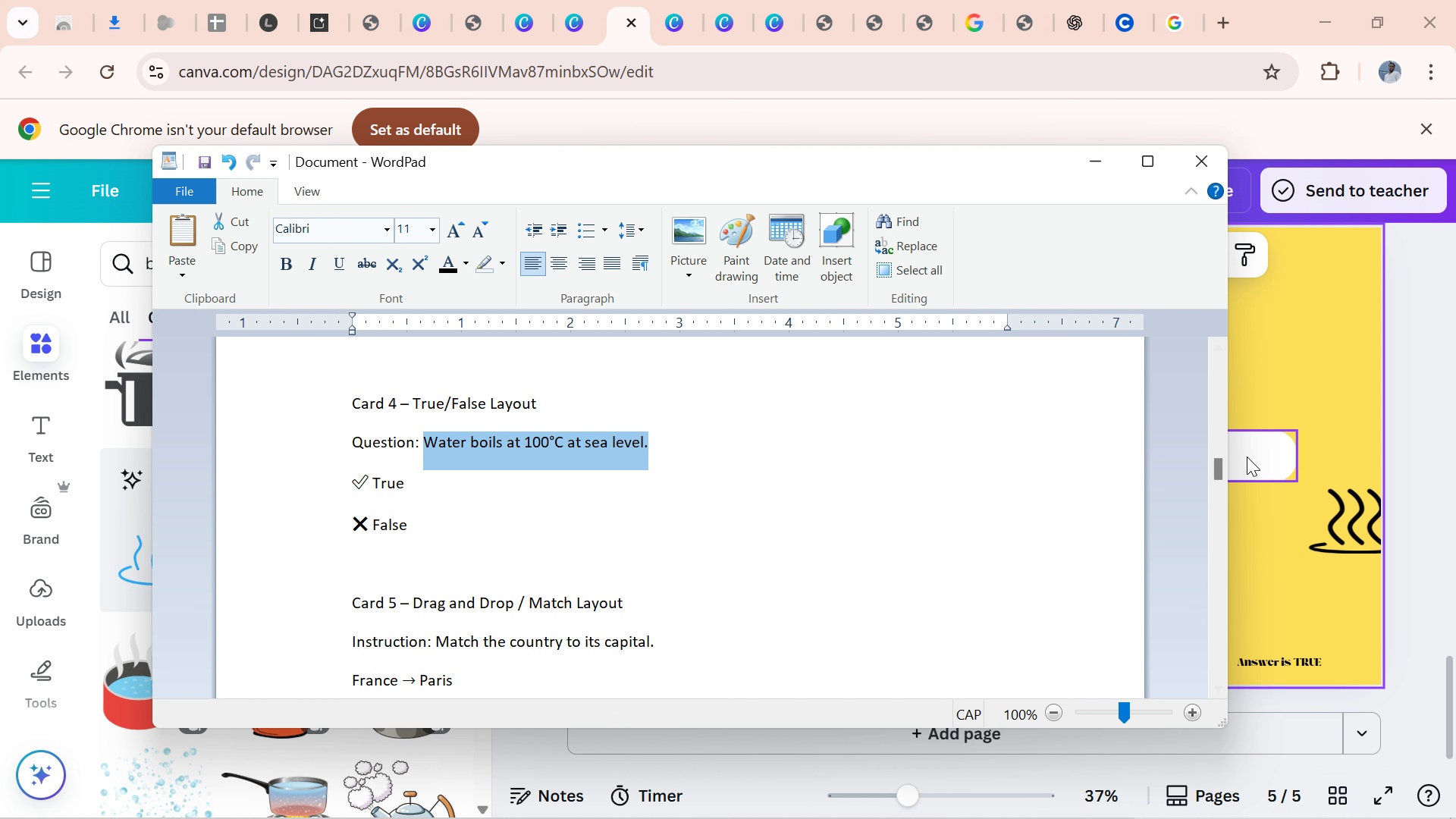 
mouse_move([1210, 491])
 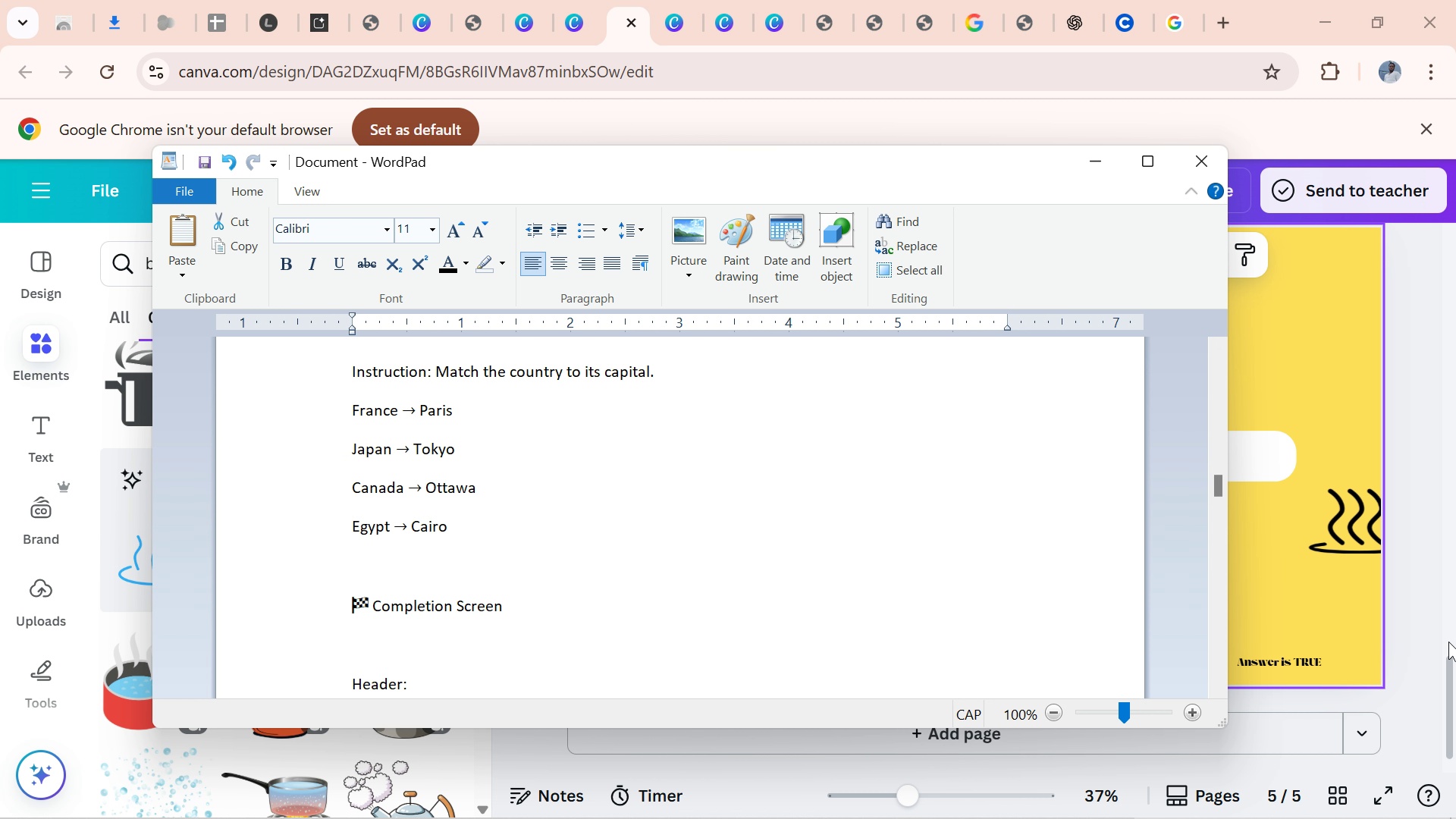 
left_click([1423, 585])
 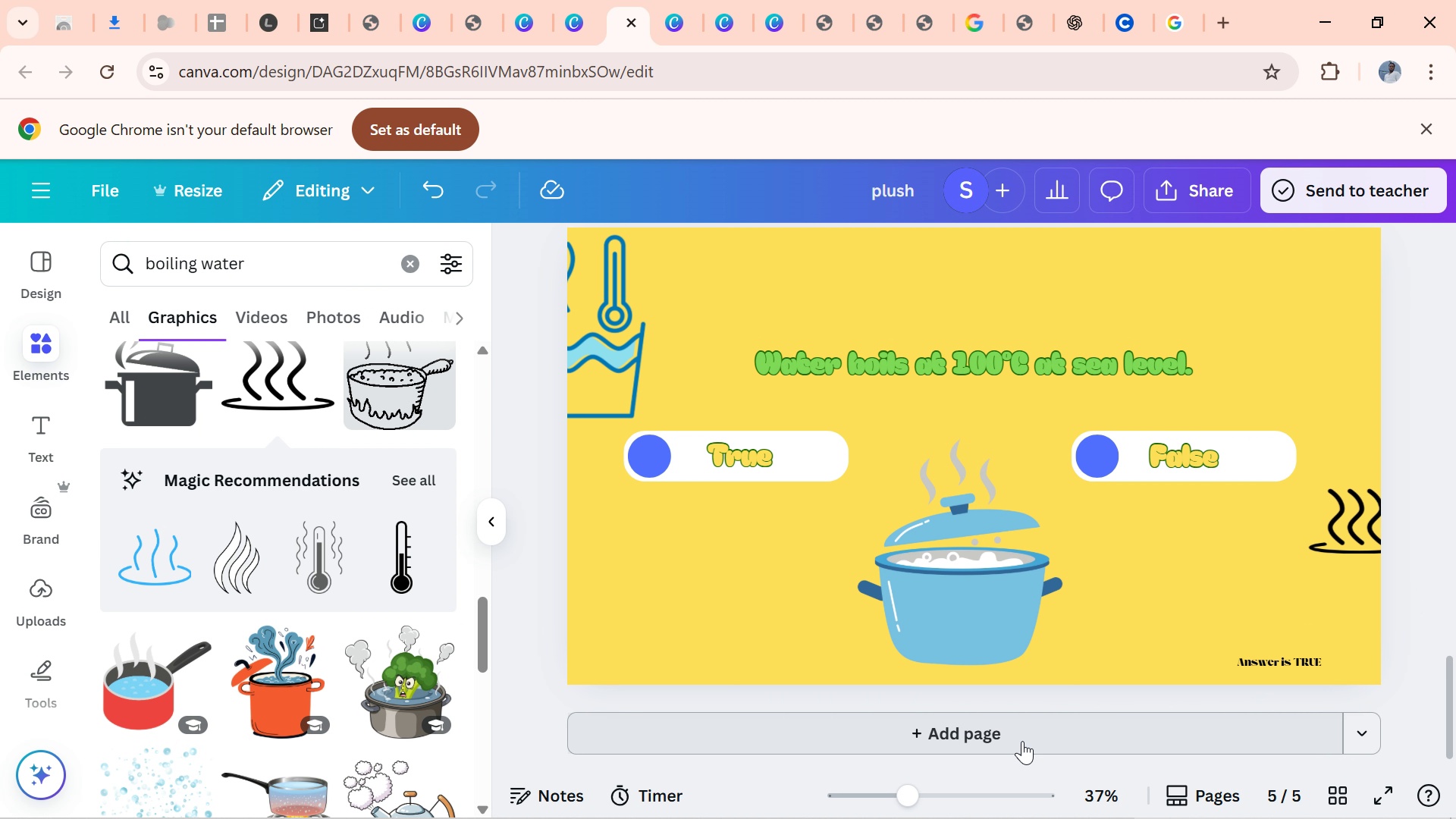 
left_click([1022, 741])
 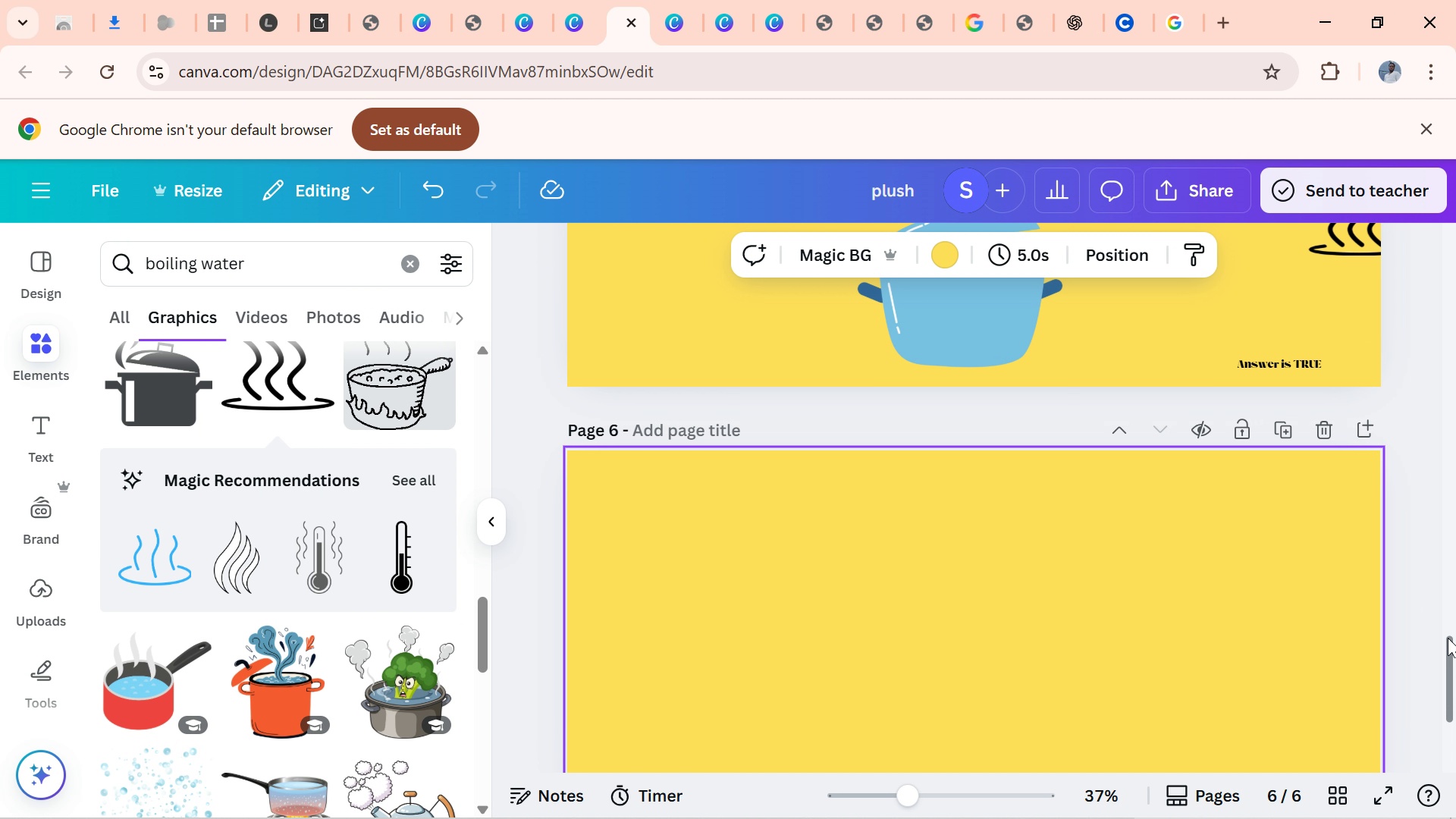 
wait(6.51)
 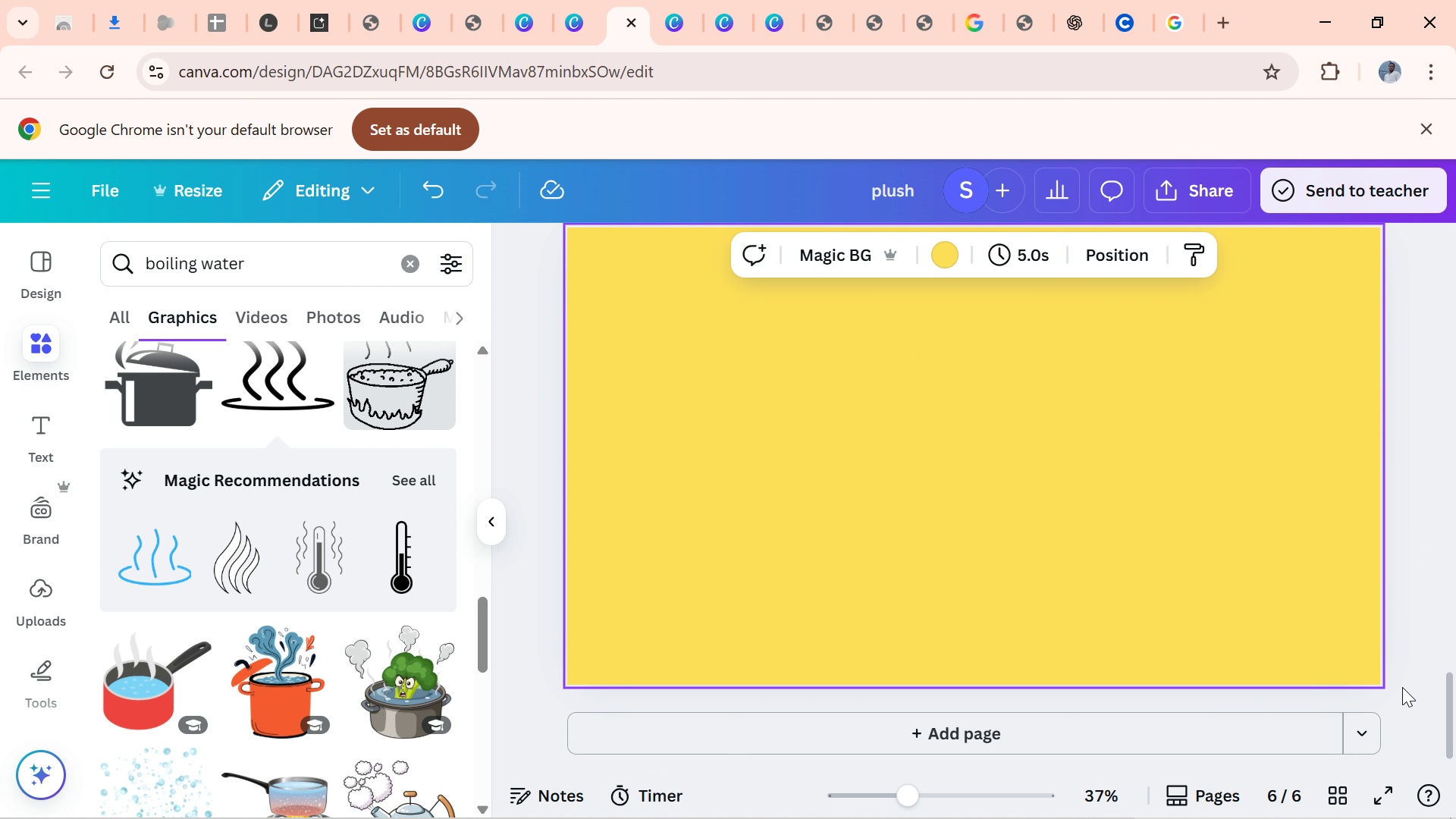 
left_click([964, 542])
 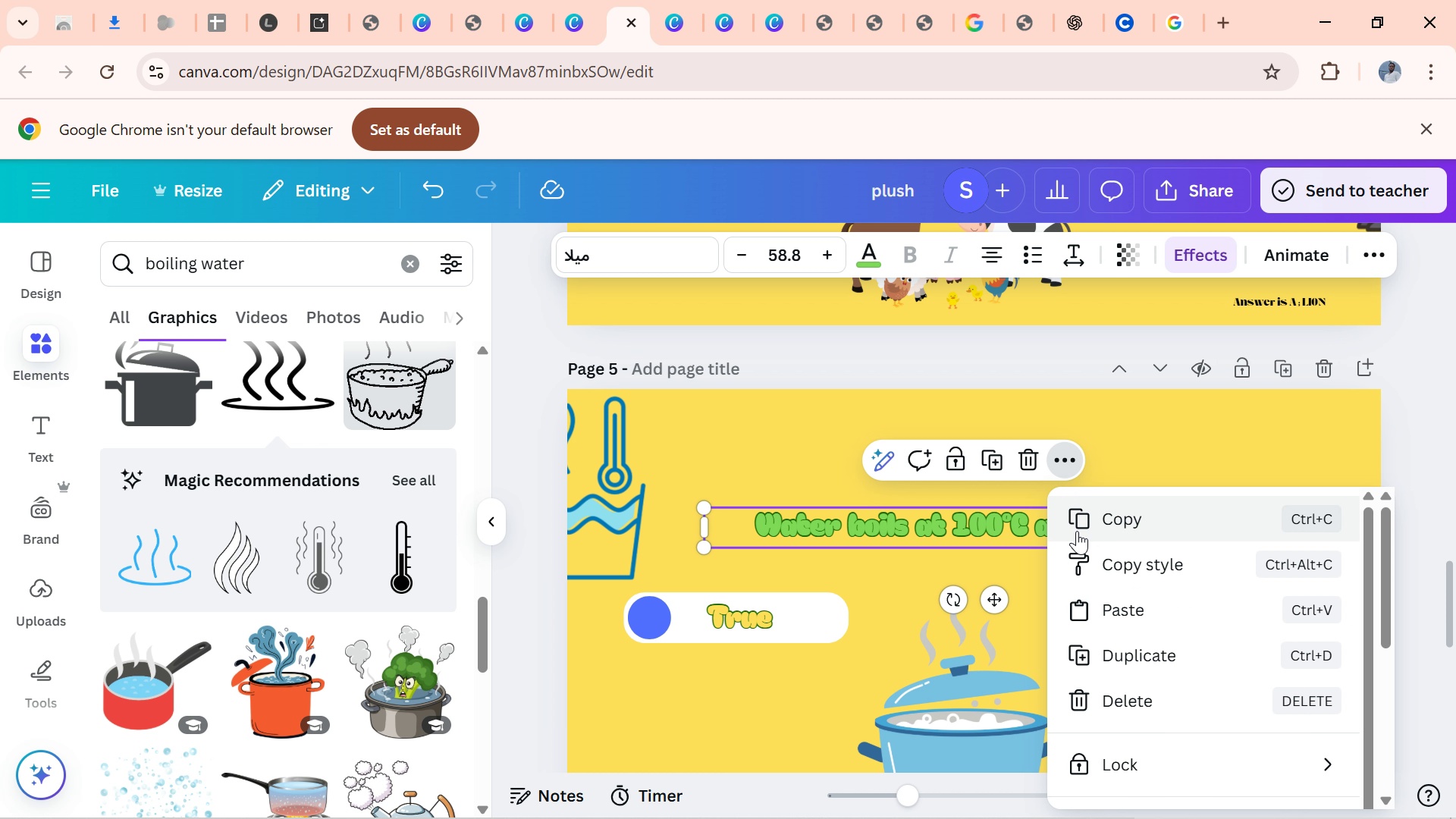 
left_click([1090, 518])
 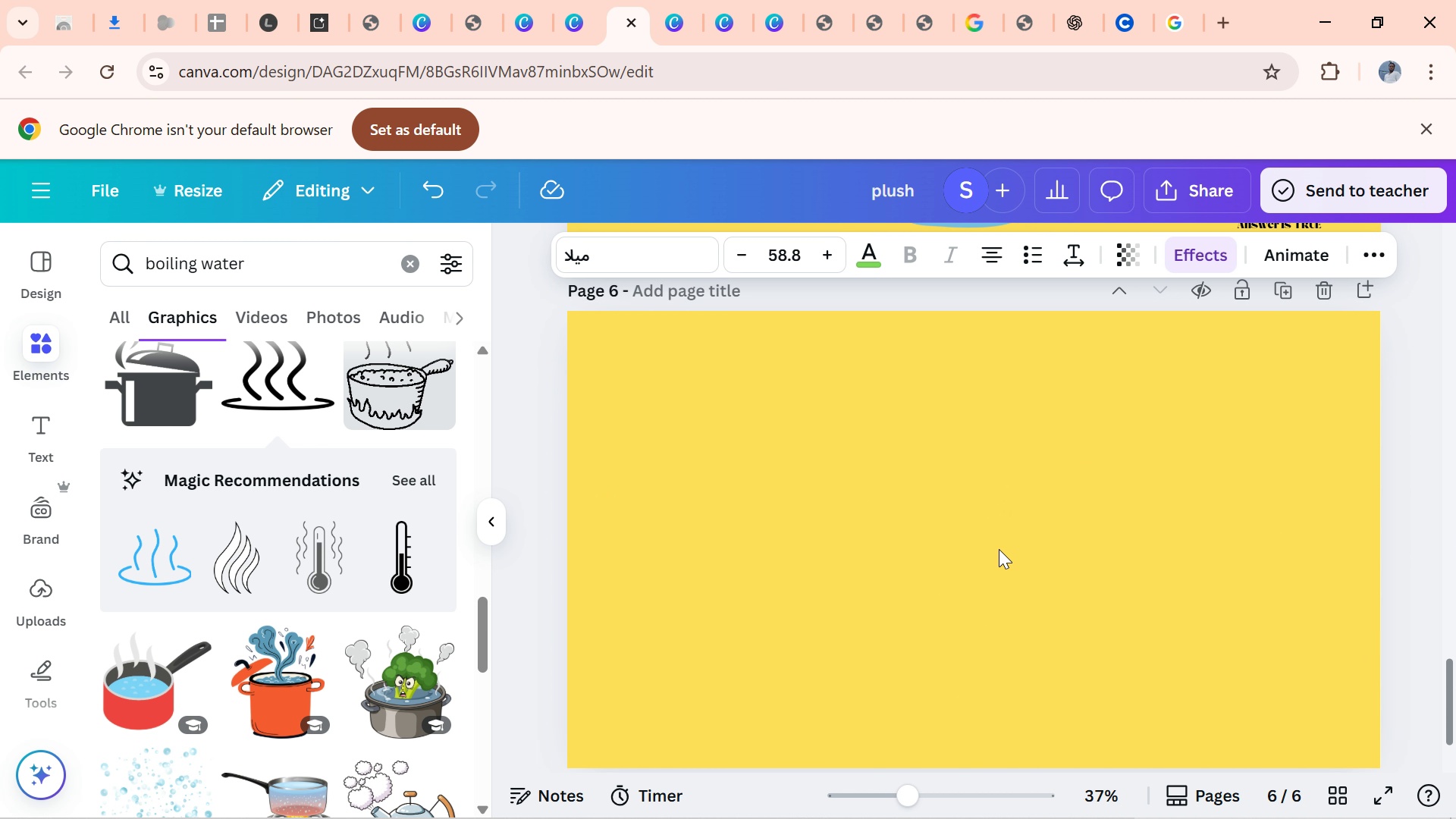 
left_click([663, 472])
 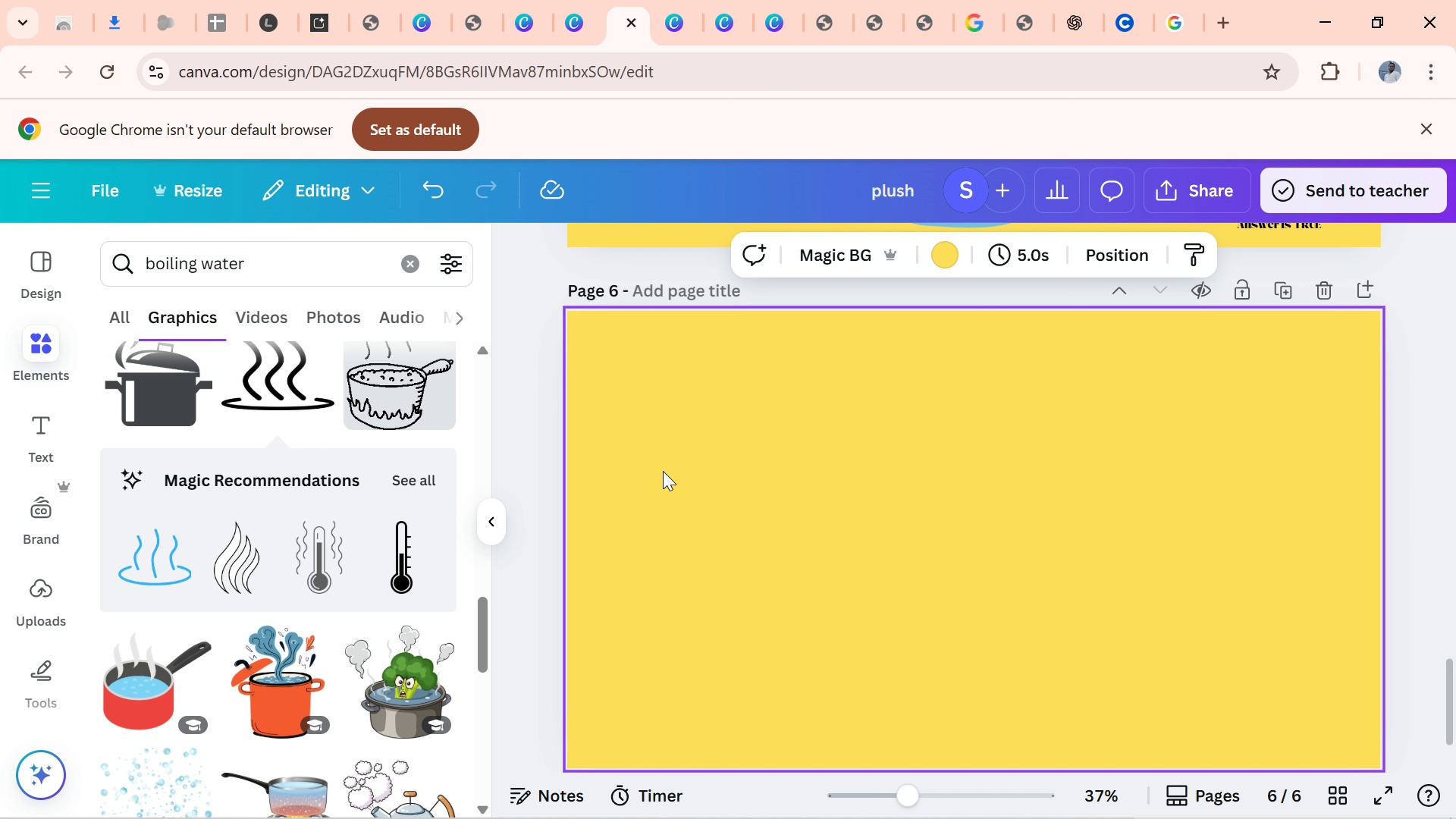 
key(Control+V)
 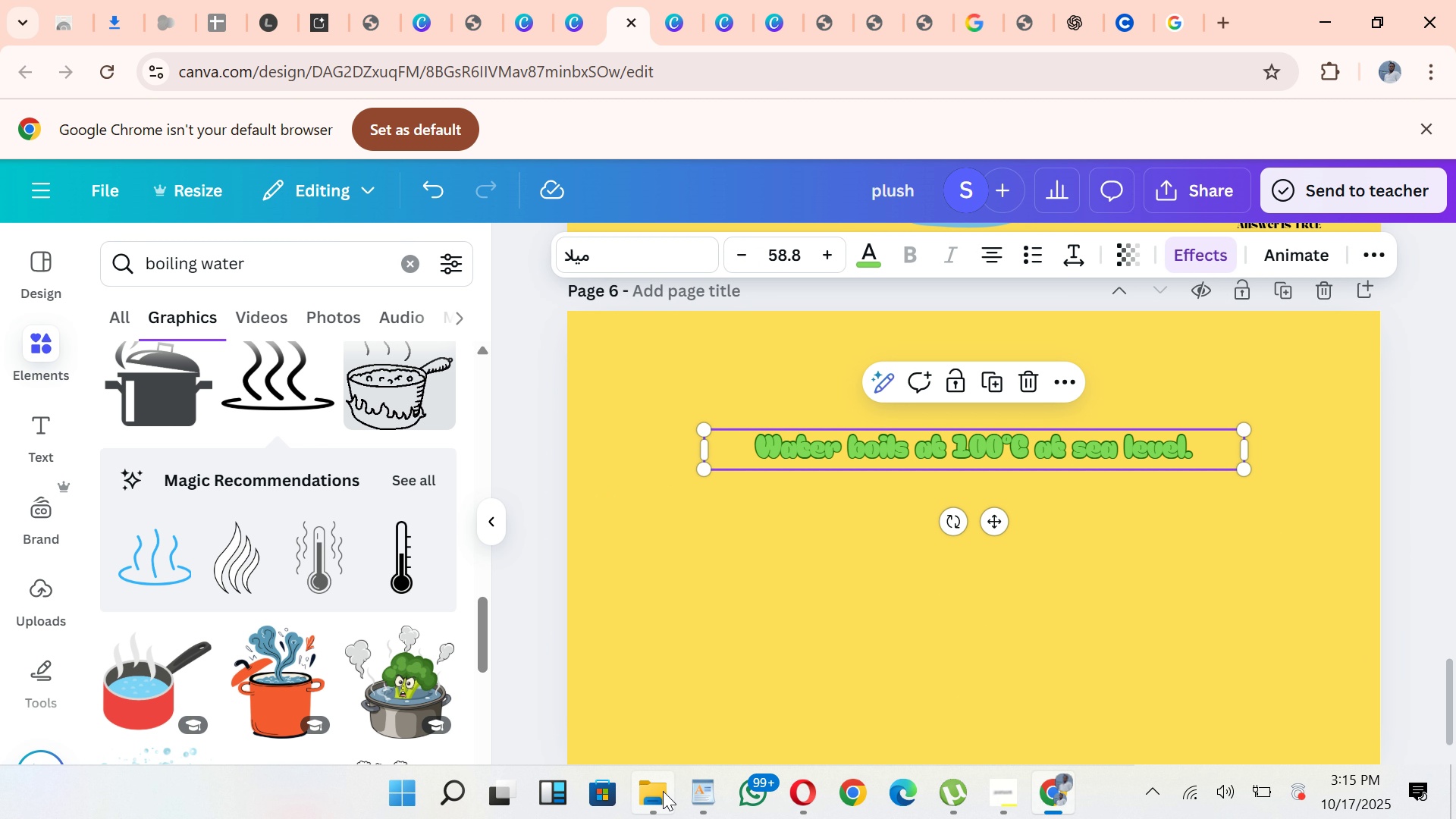 
left_click([692, 783])
 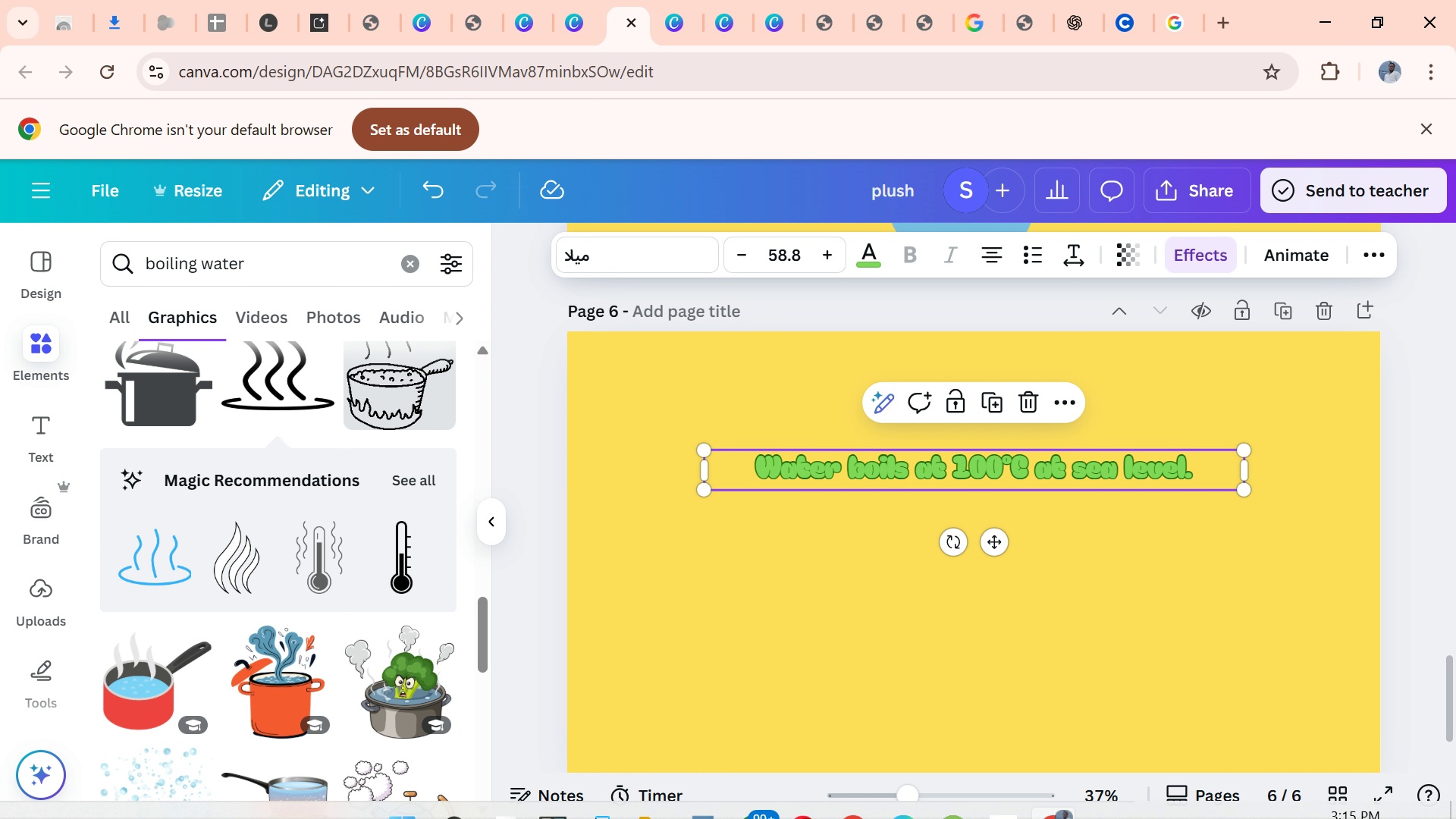 
wait(6.58)
 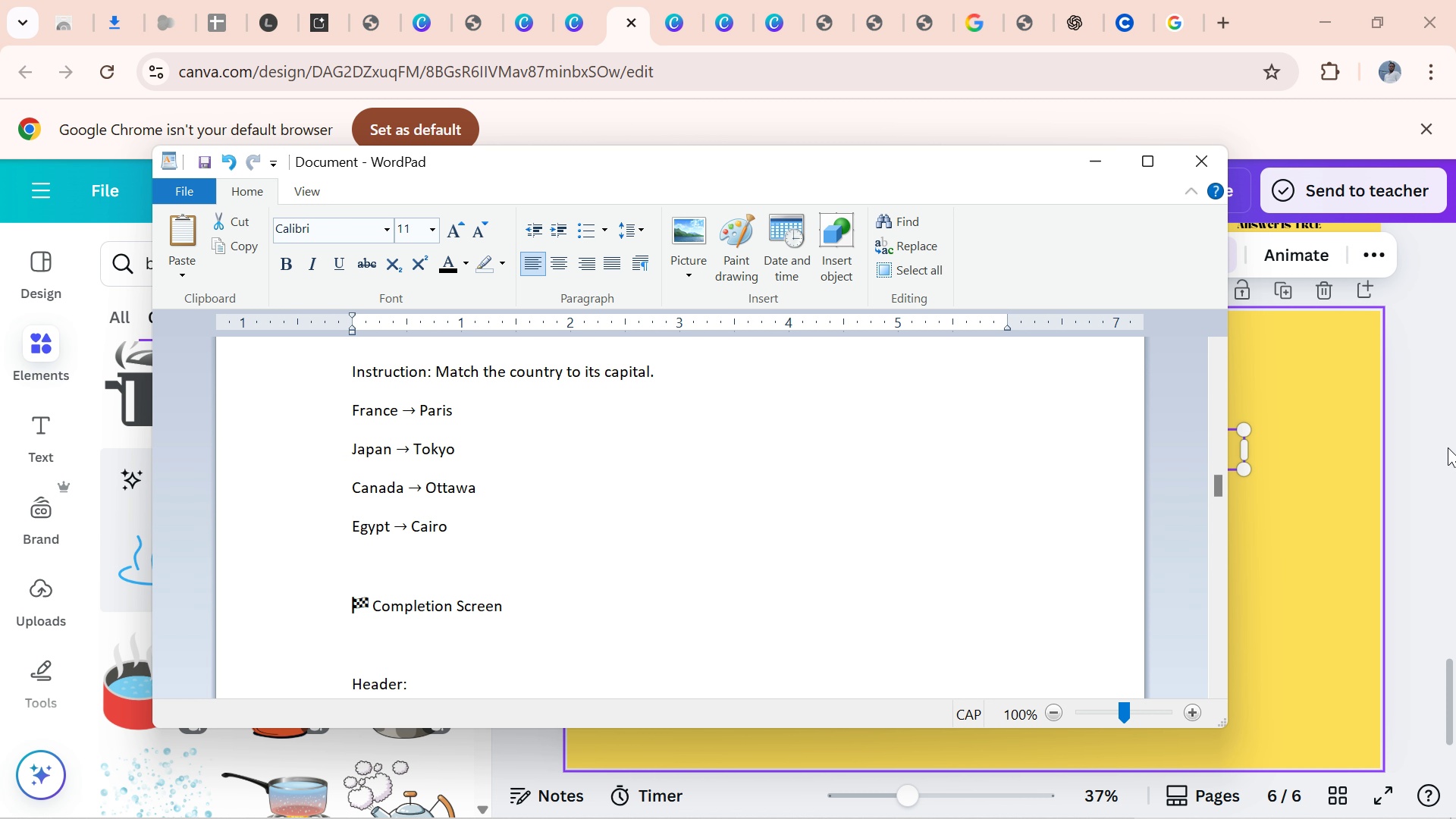 
left_click([689, 799])
 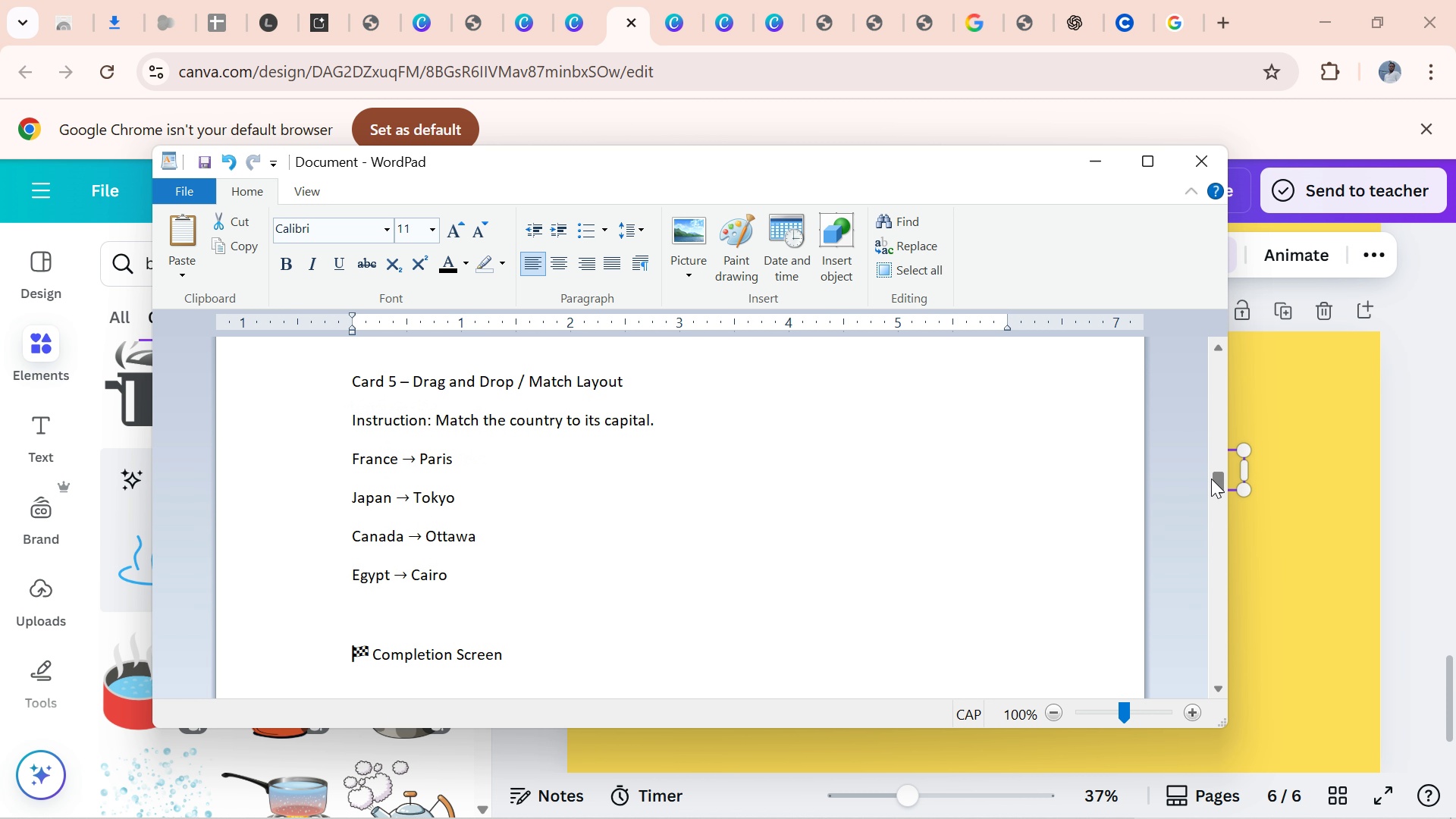 
wait(14.52)
 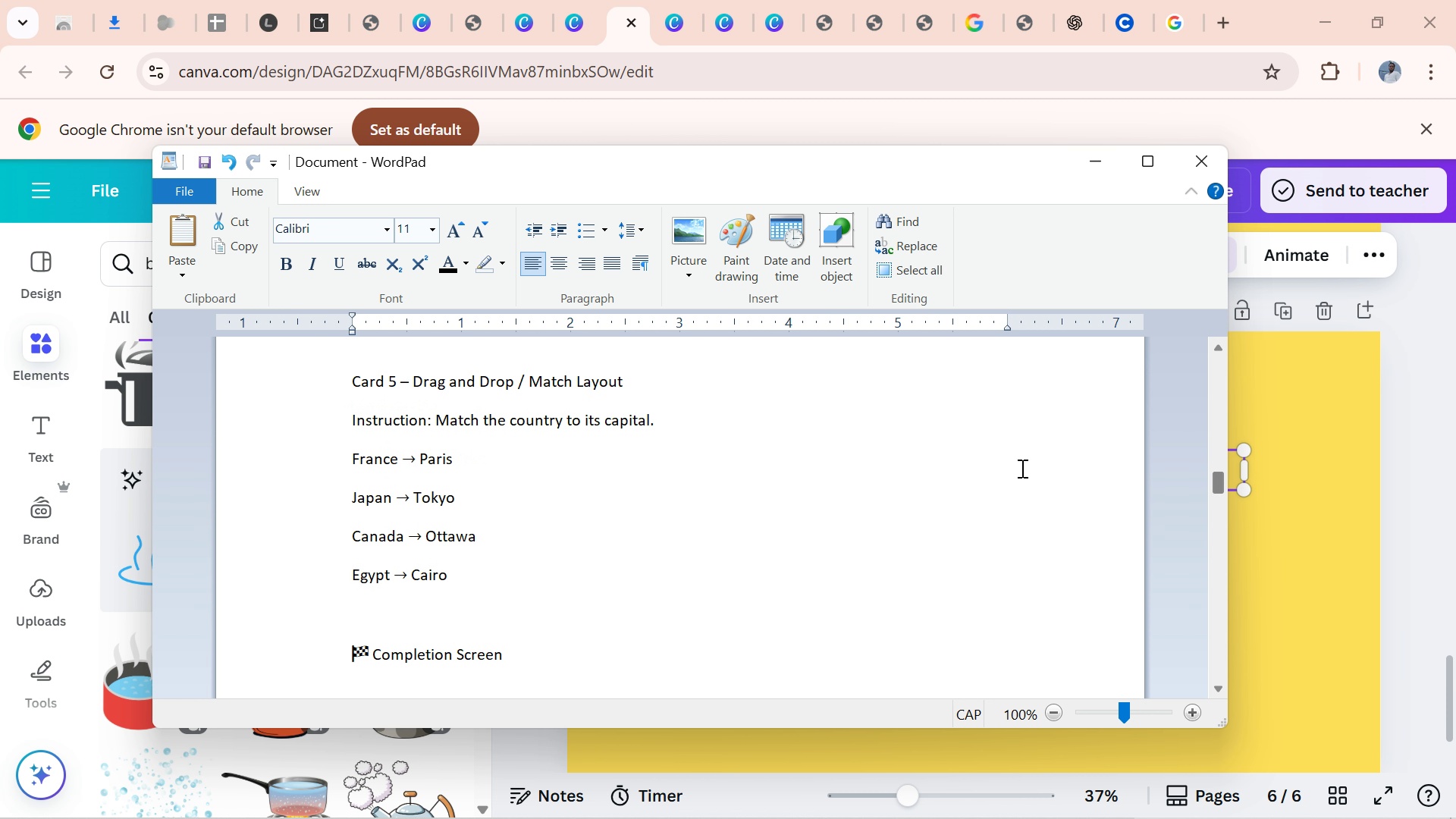 
key(Control+C)
 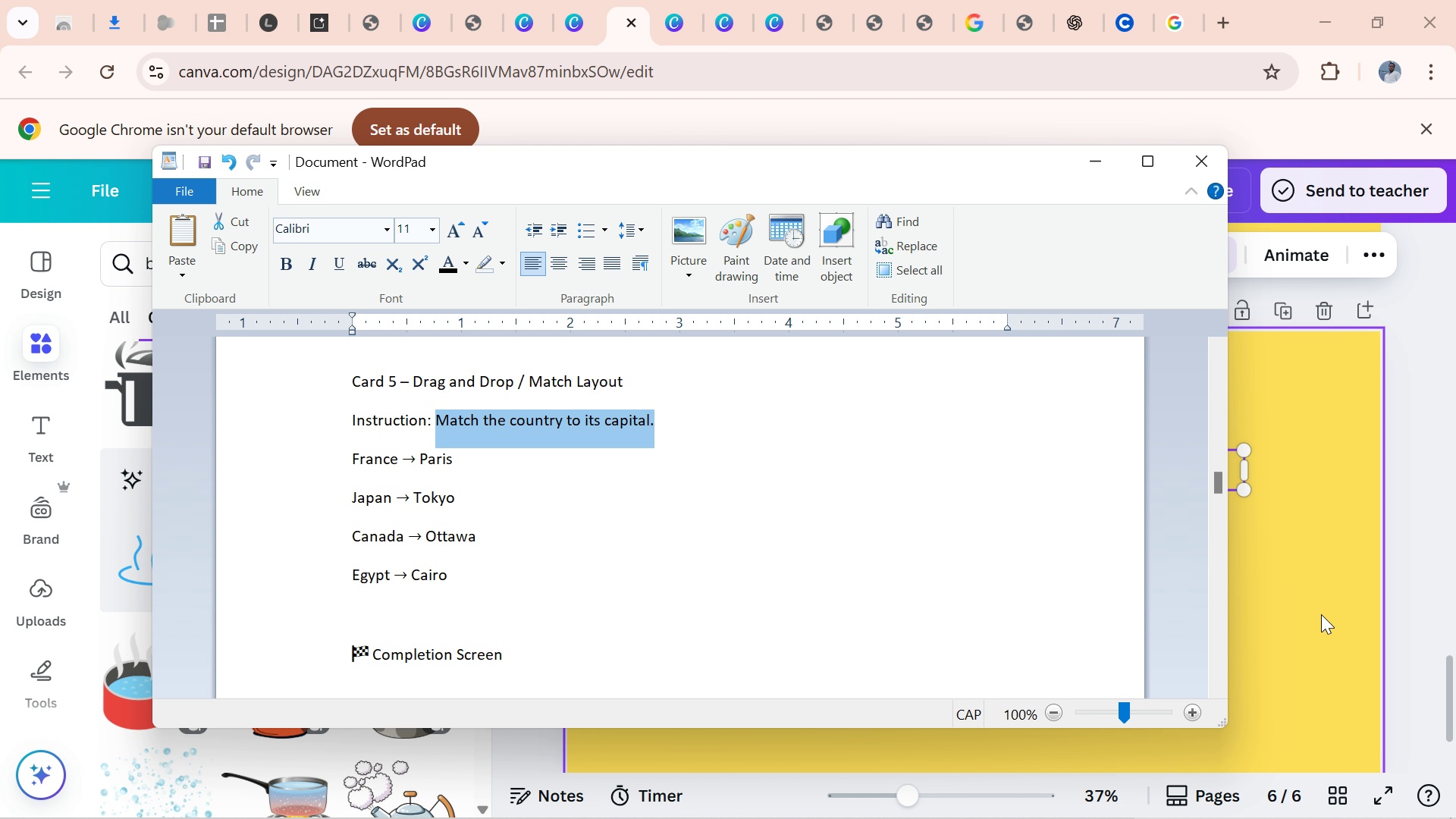 
left_click([1321, 614])
 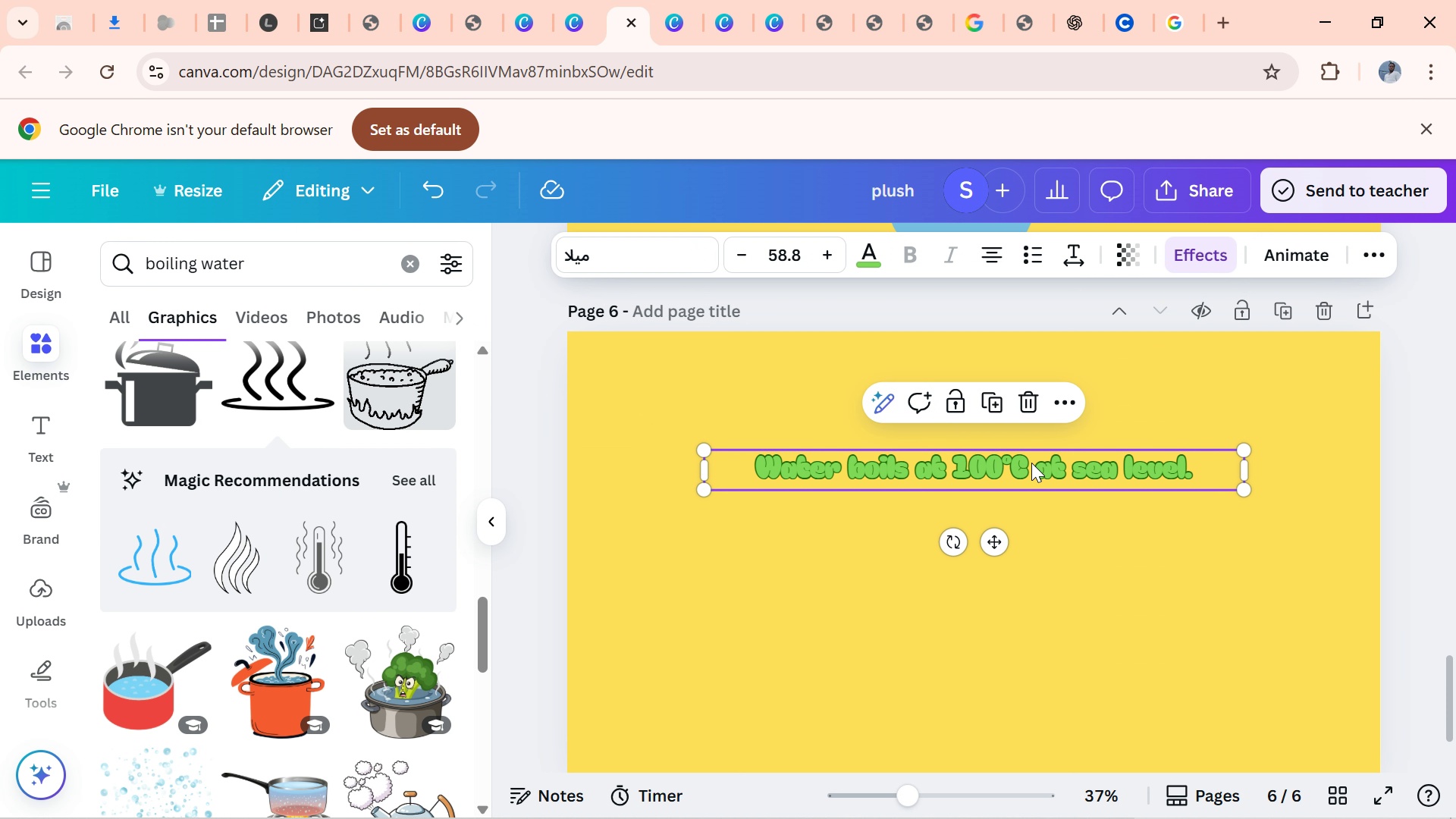 
double_click([1031, 463])
 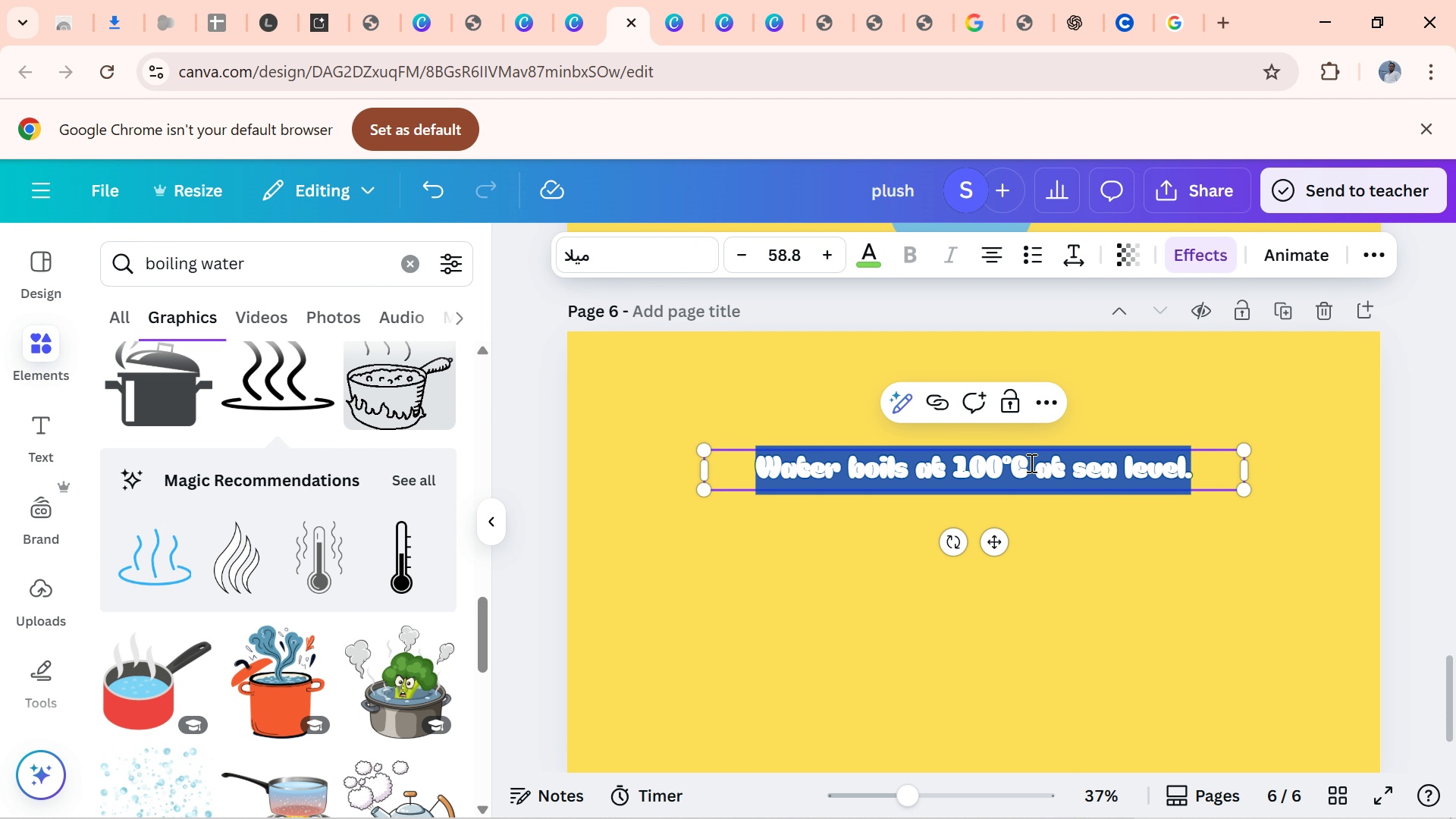 
key(Control+V)
 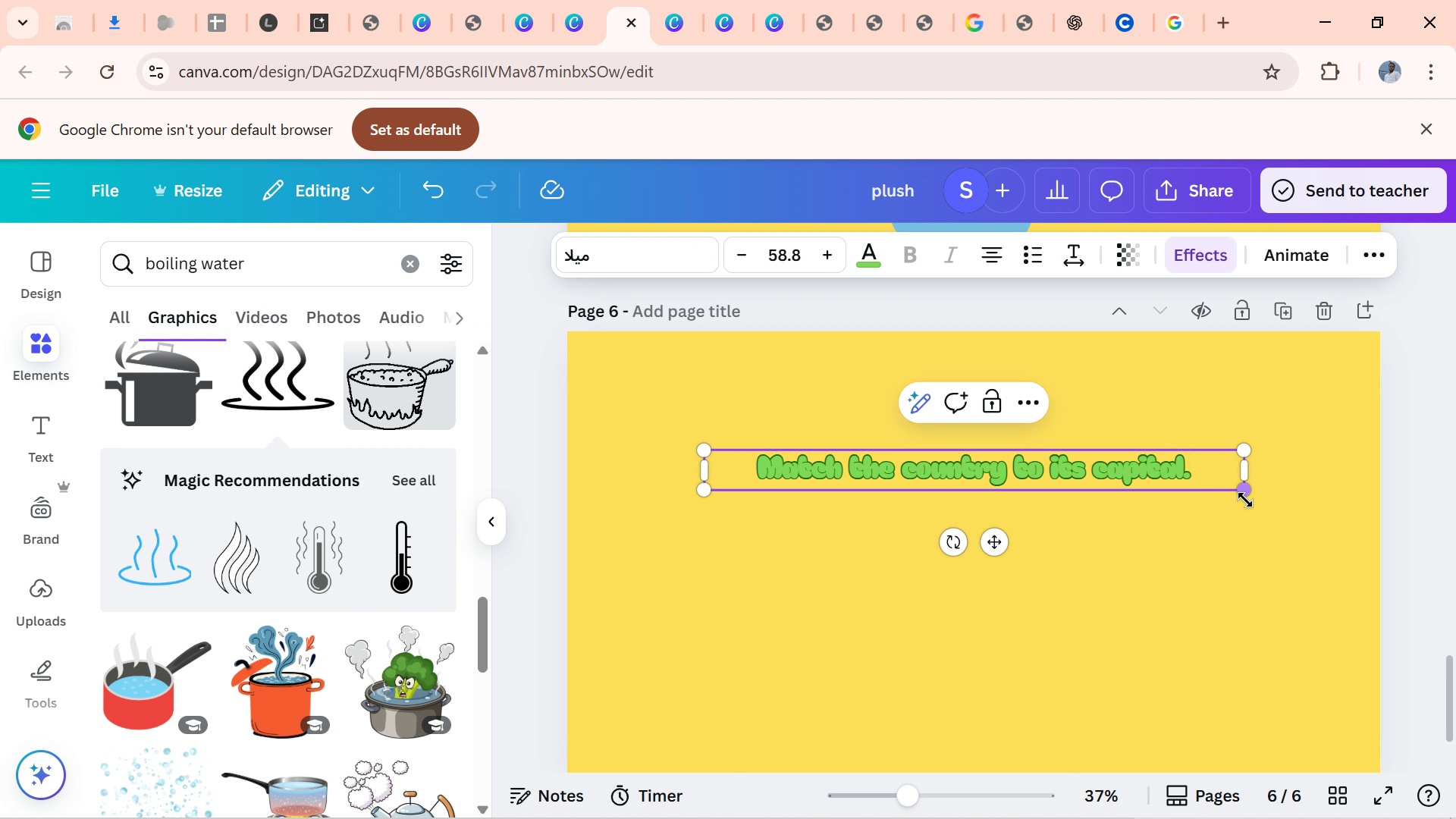 
left_click([1286, 603])
 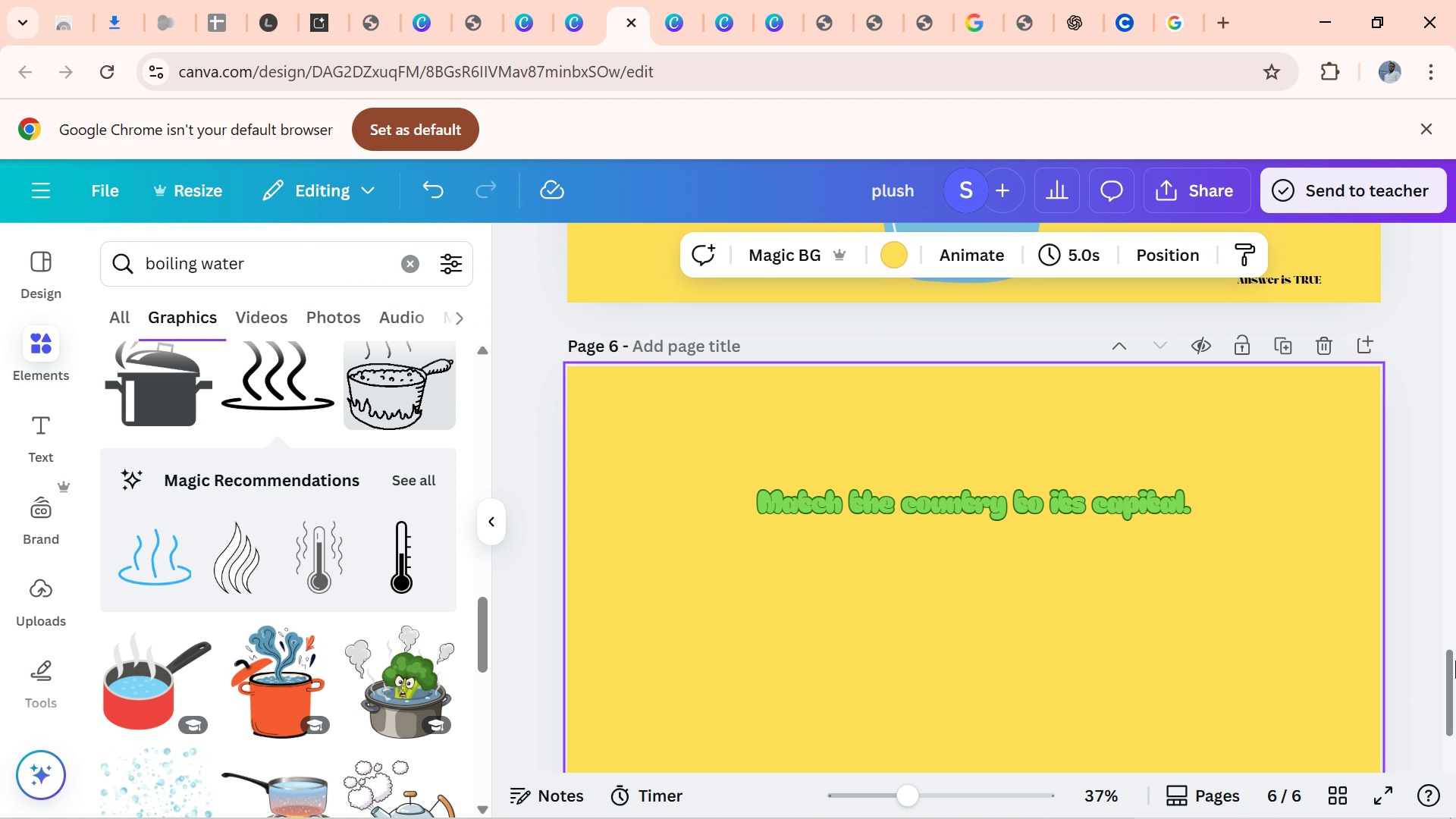 
wait(6.3)
 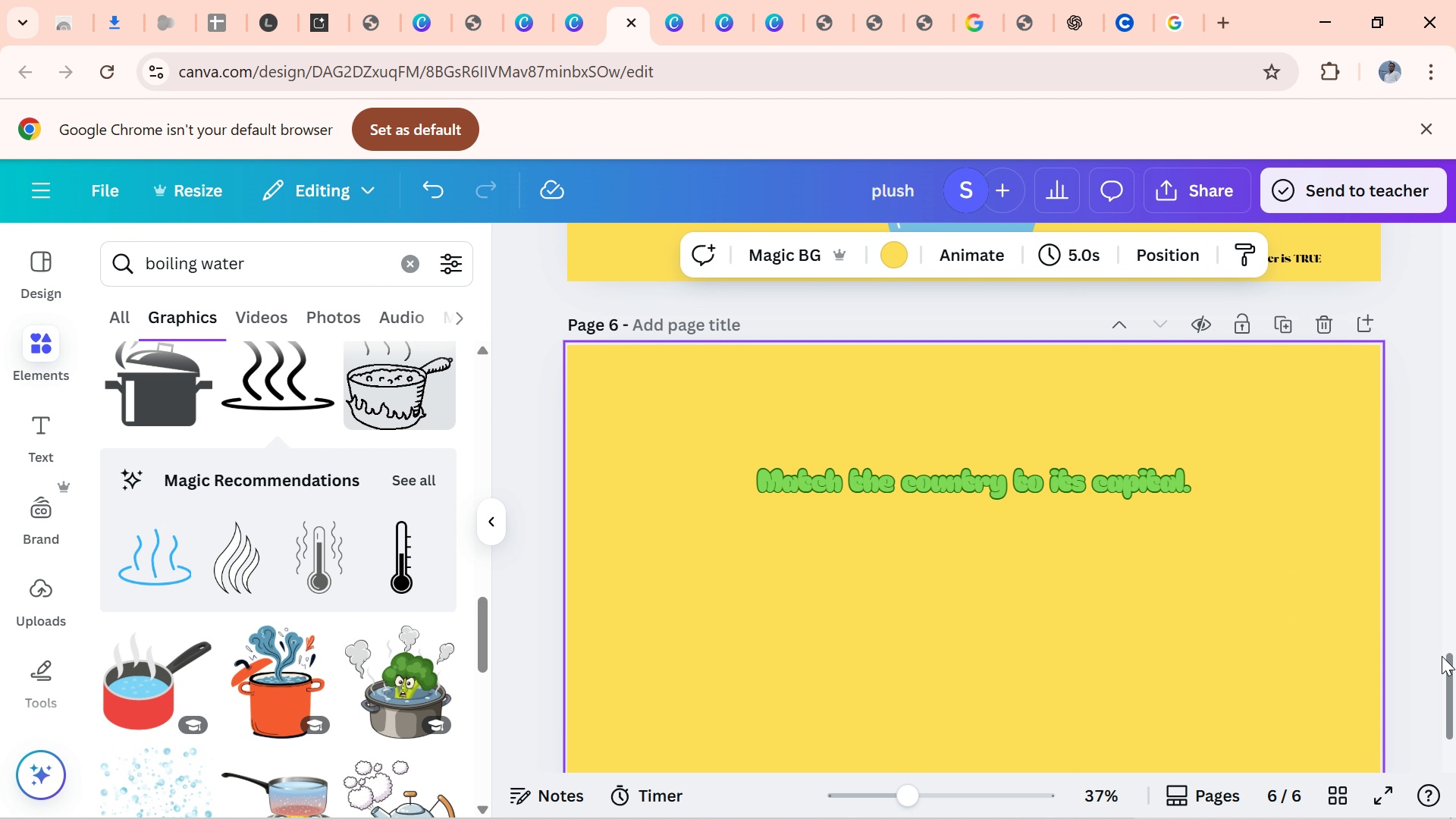 
left_click([925, 404])
 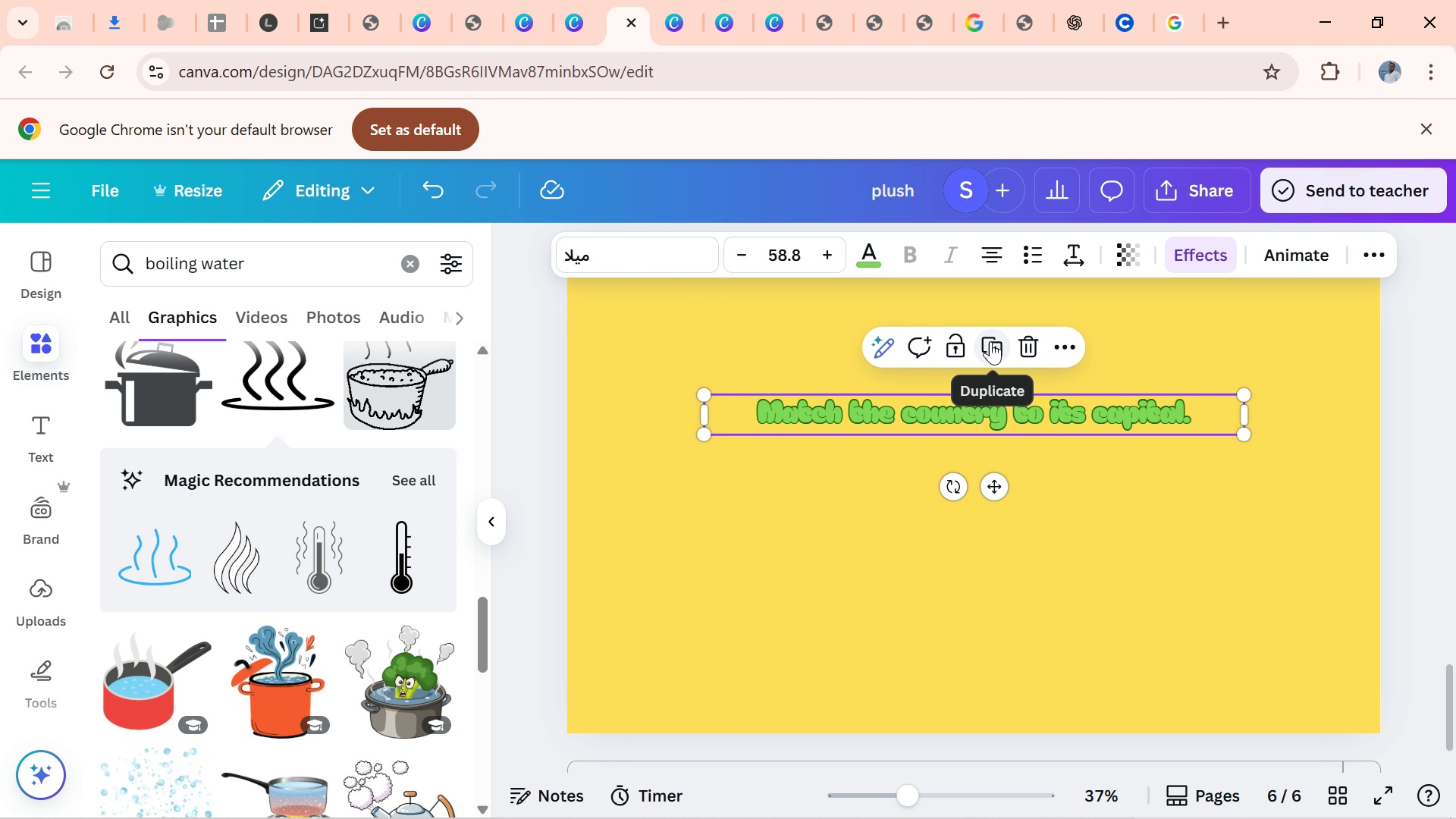 
left_click([990, 341])
 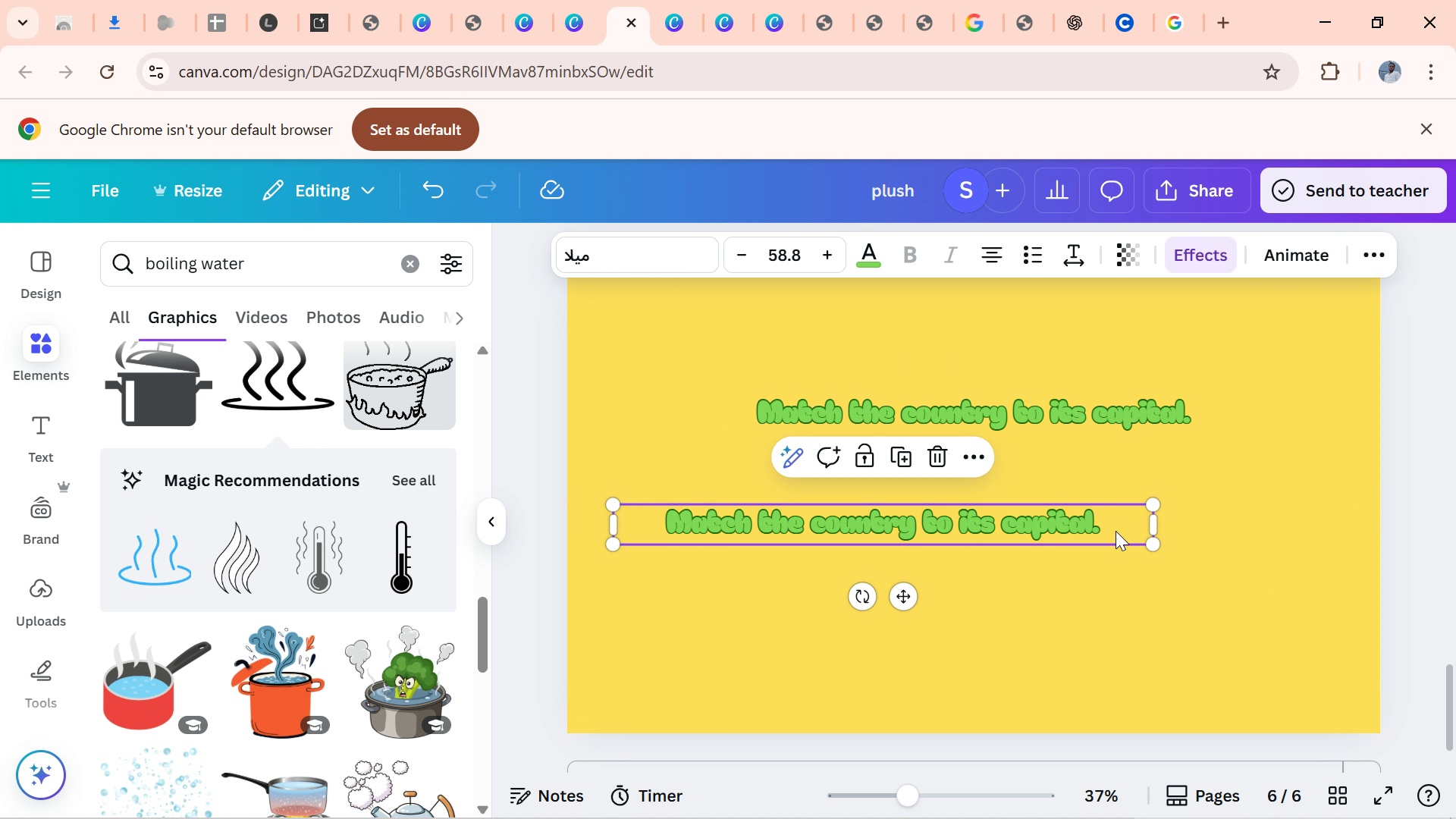 
double_click([1112, 526])
 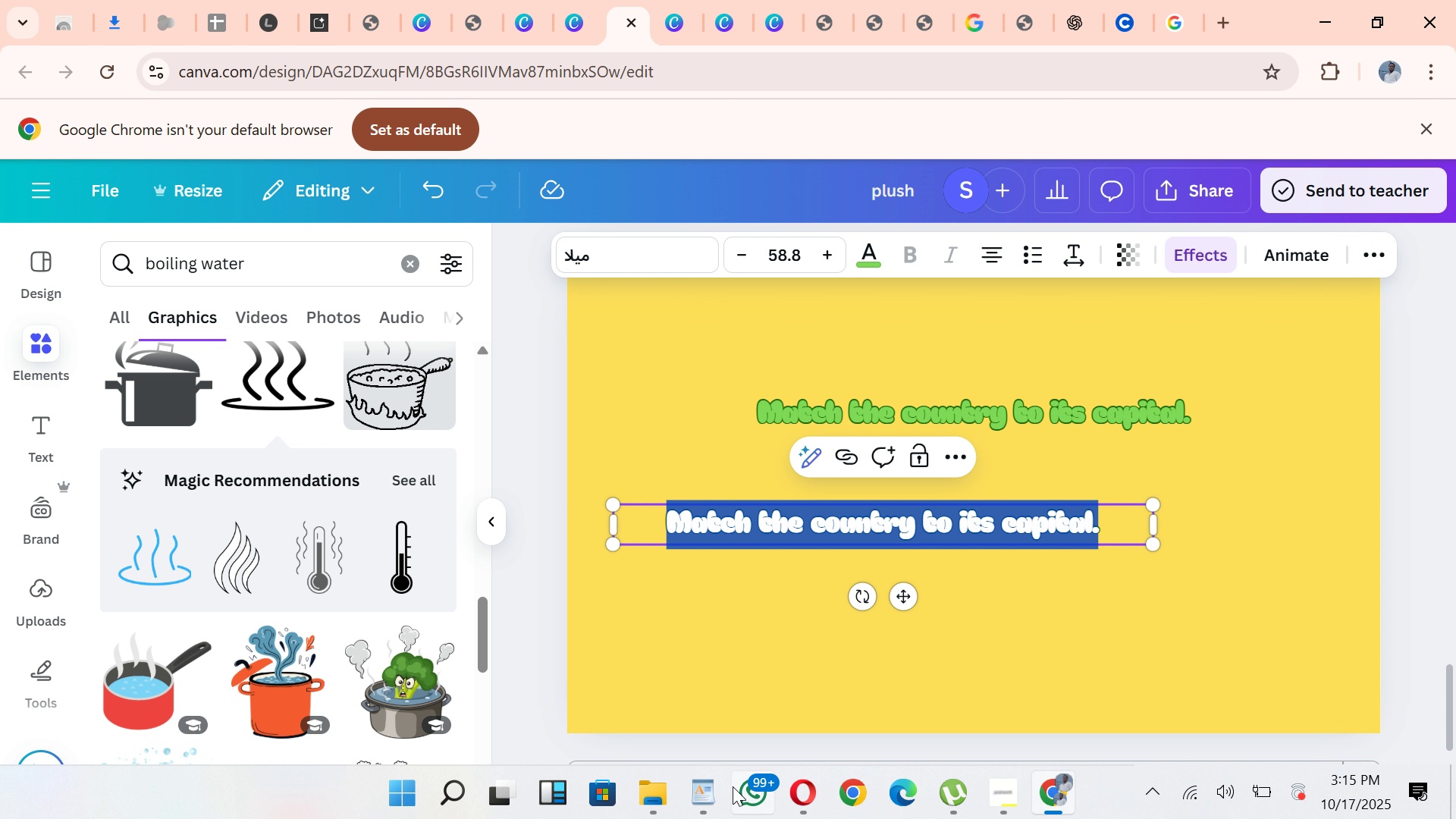 
left_click([696, 795])
 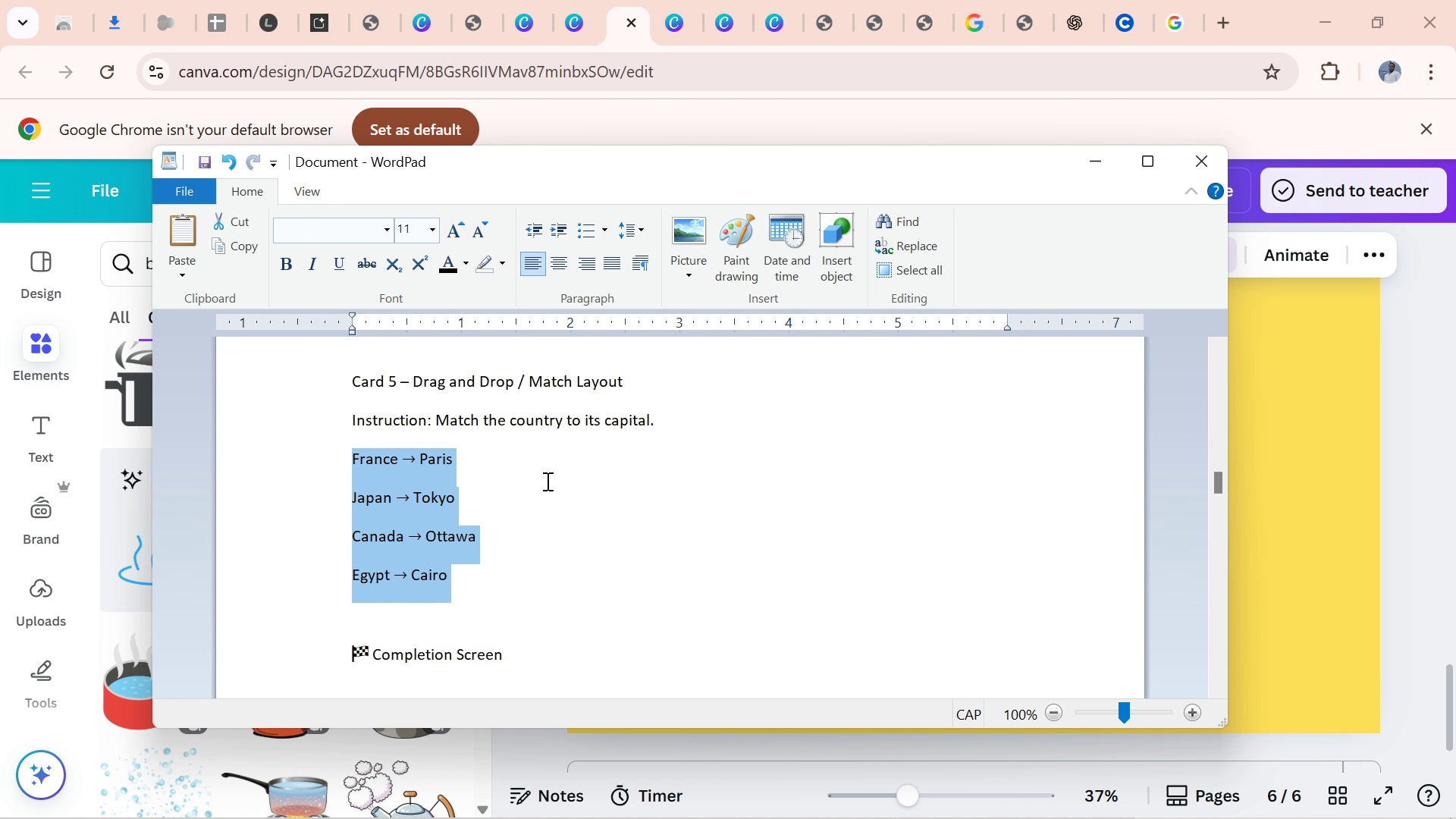 
wait(8.04)
 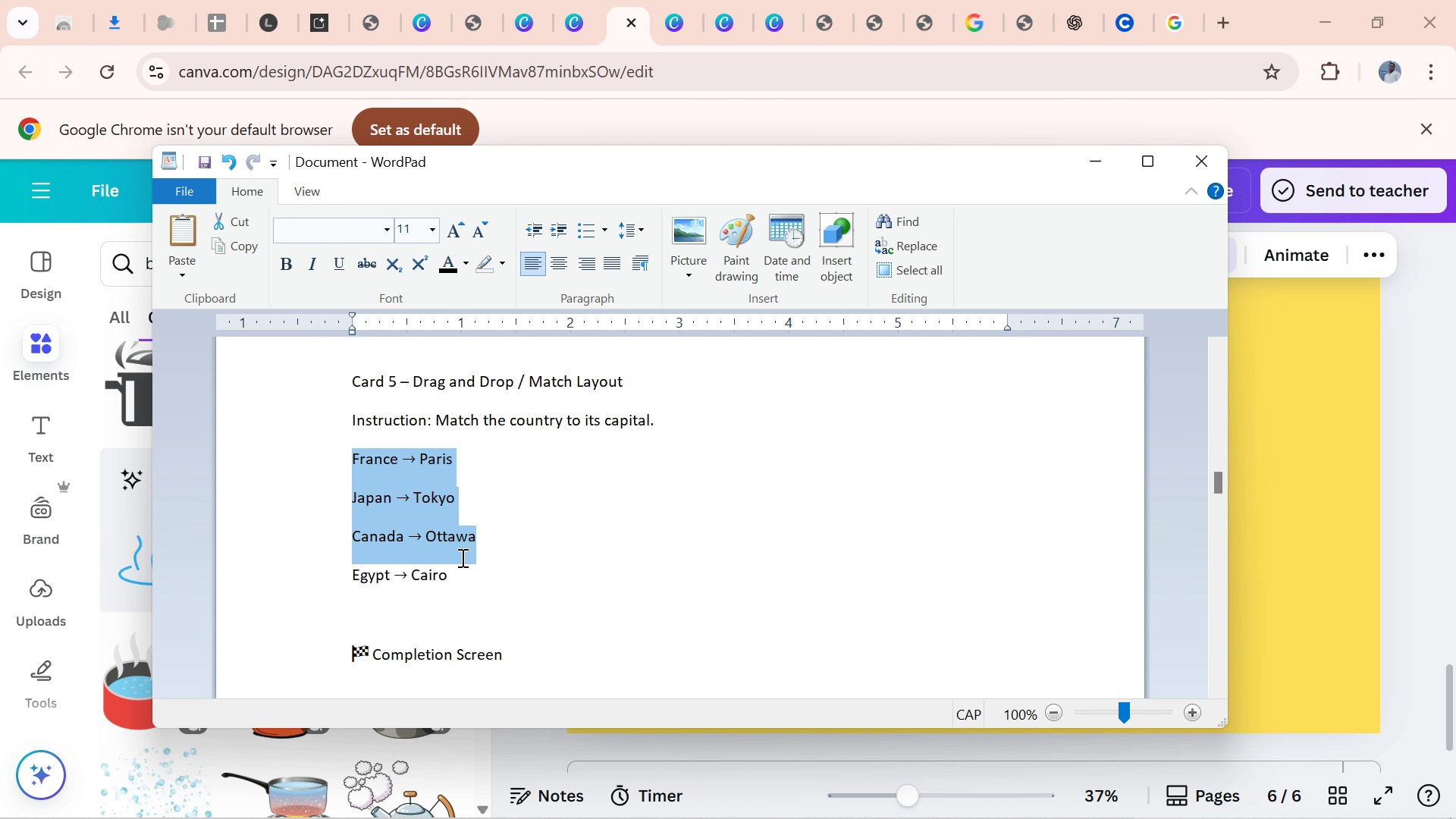 
key(Control+C)
 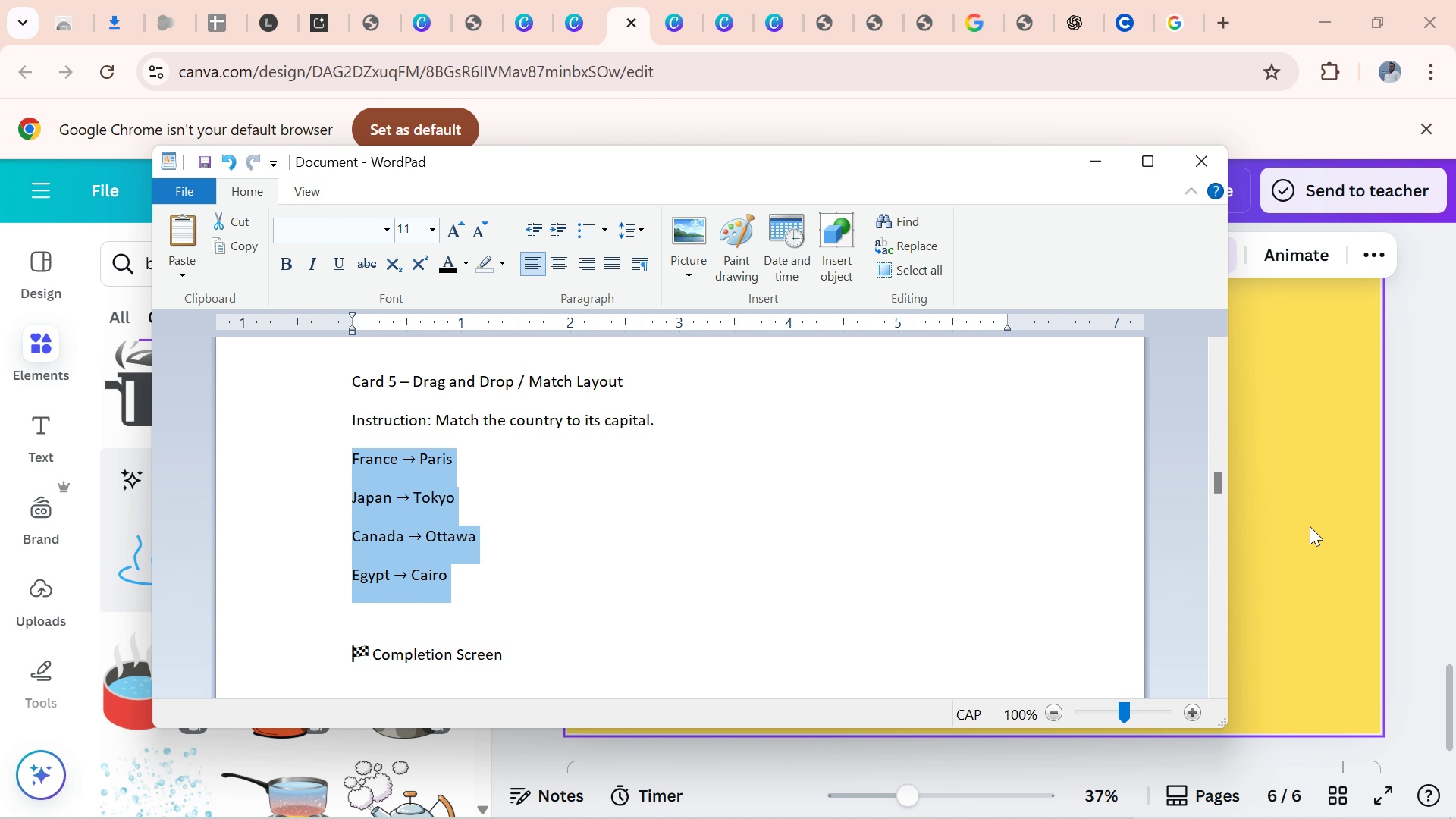 
left_click([1310, 526])
 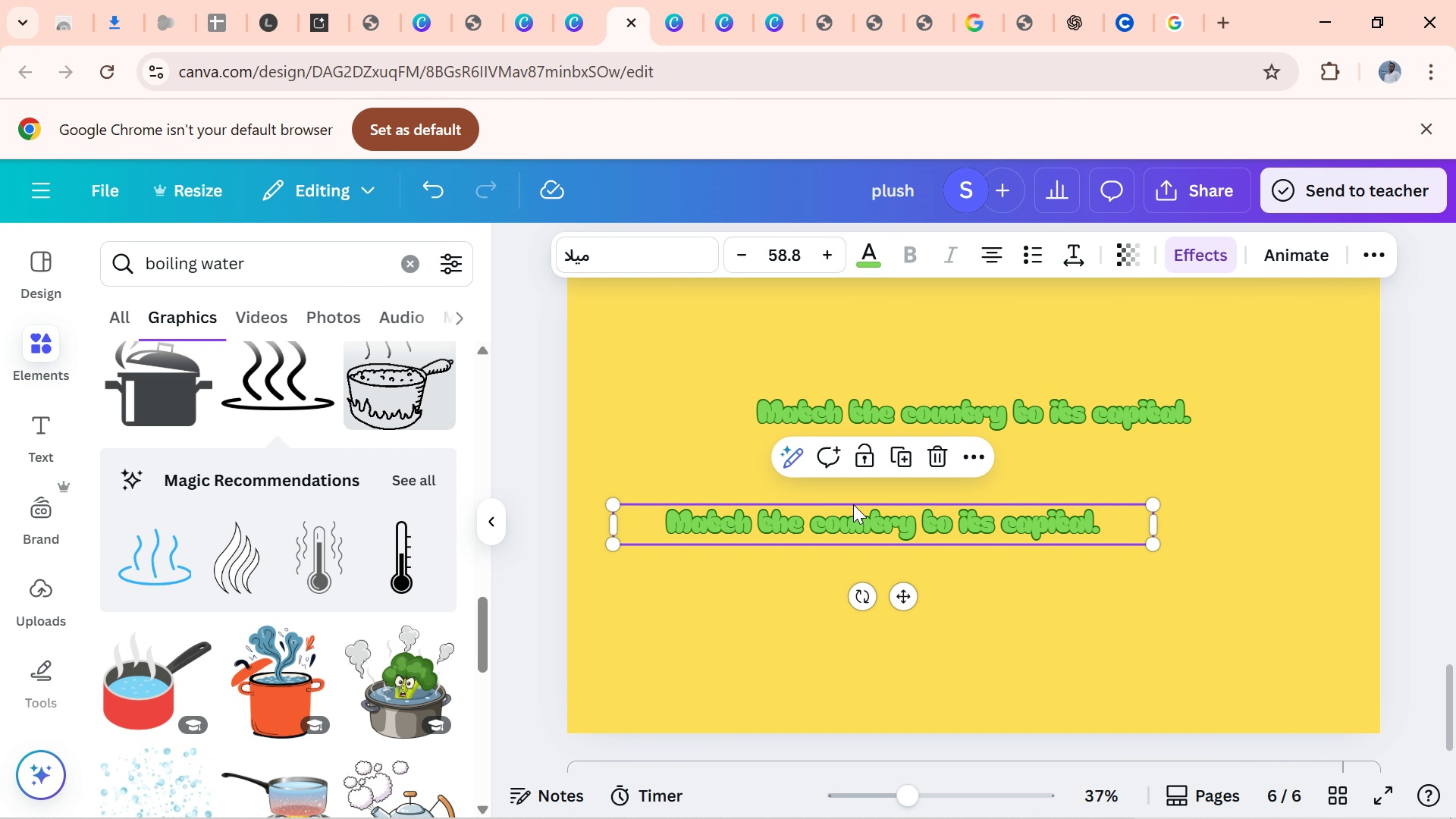 
double_click([853, 504])
 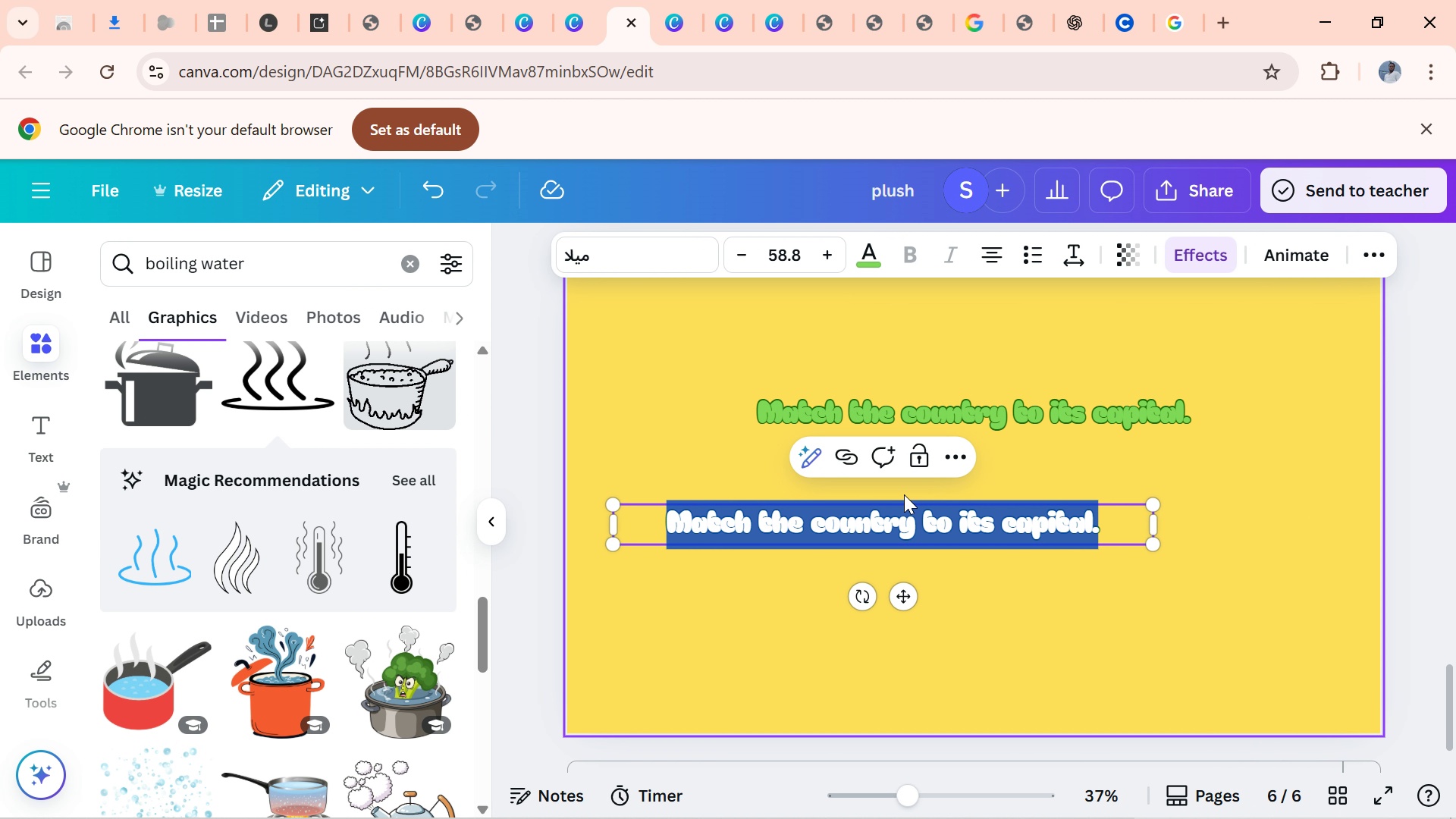 
key(Control+V)
 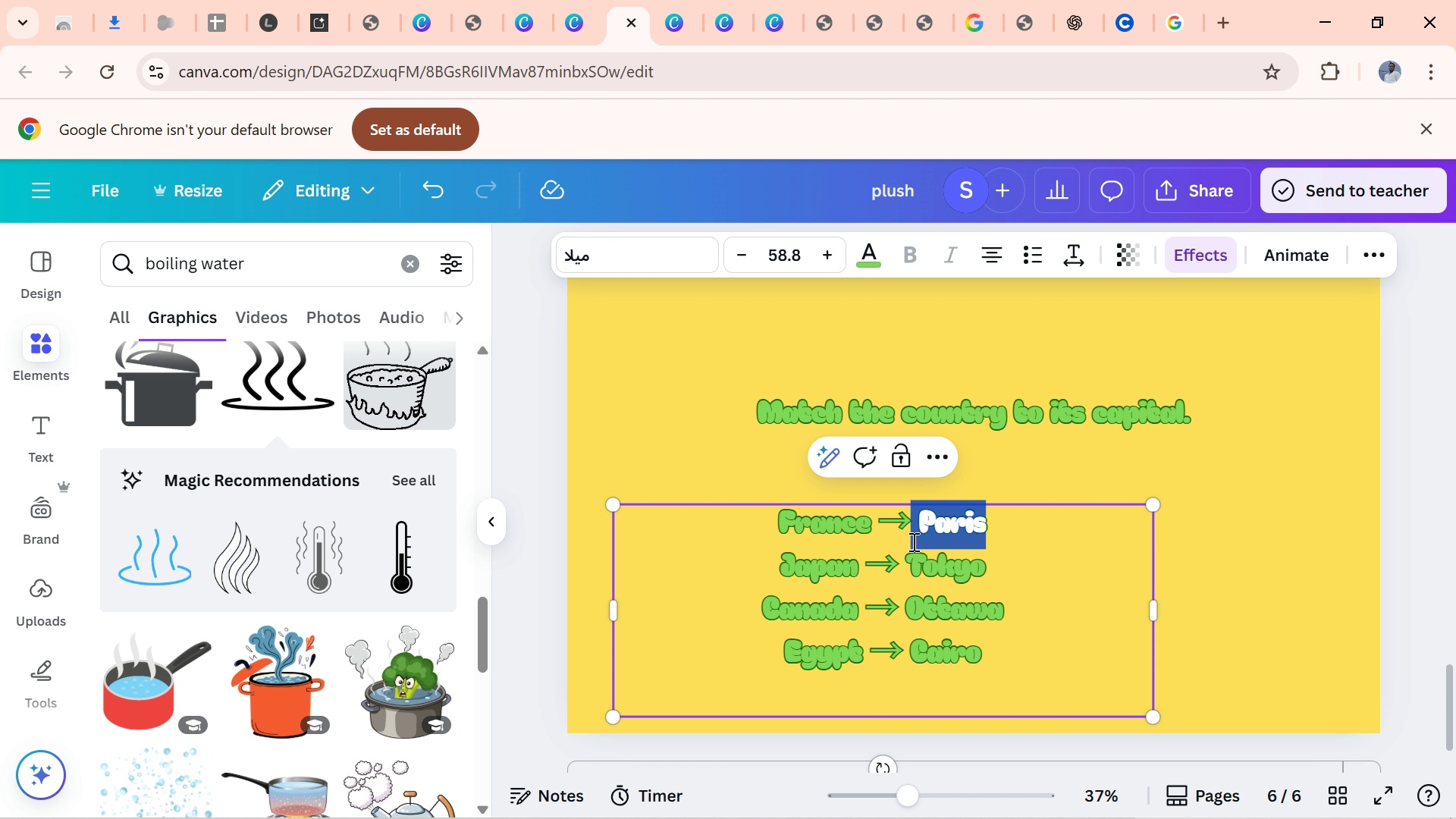 
key(Backspace)
 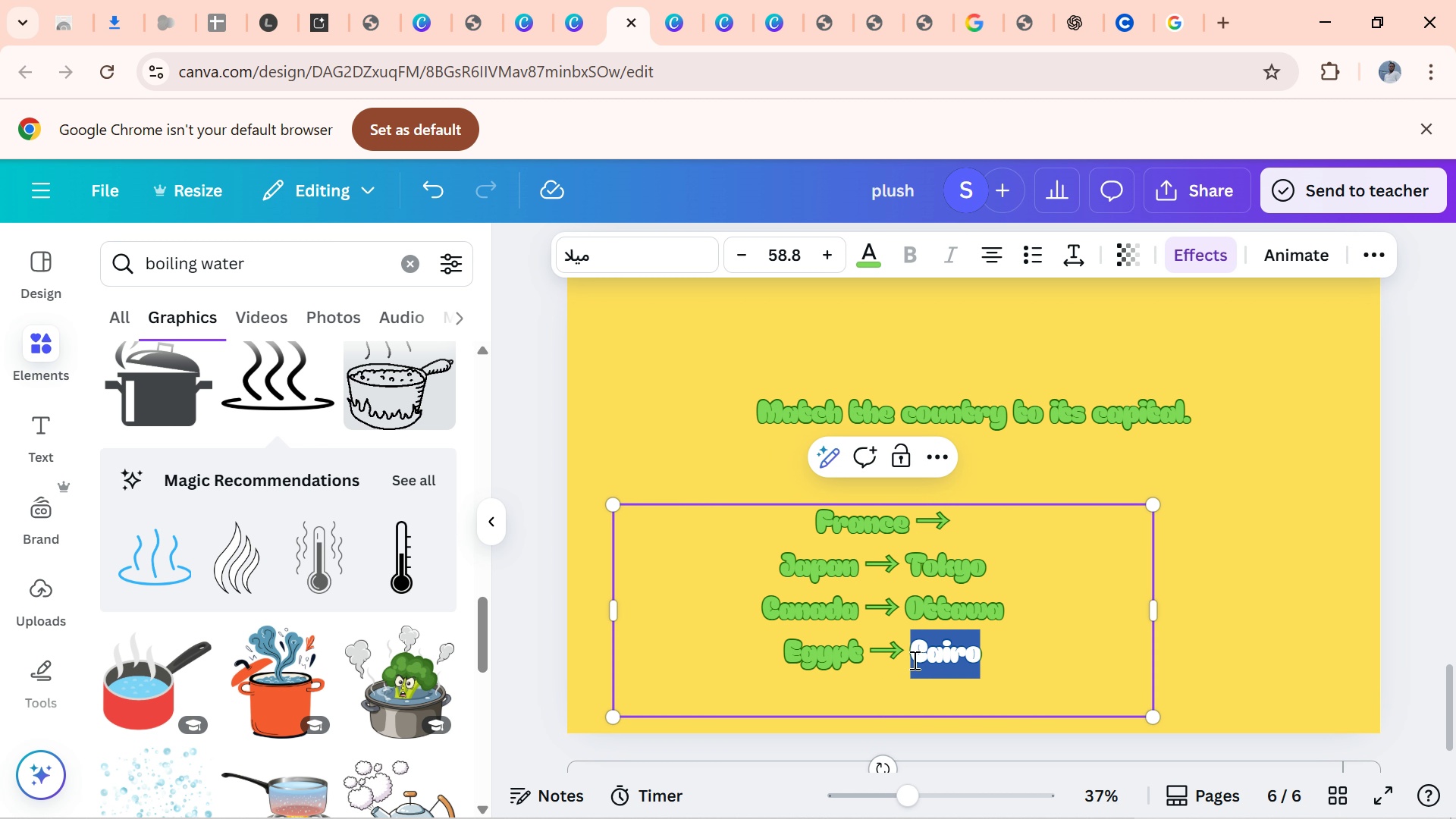 
key(Backspace)
 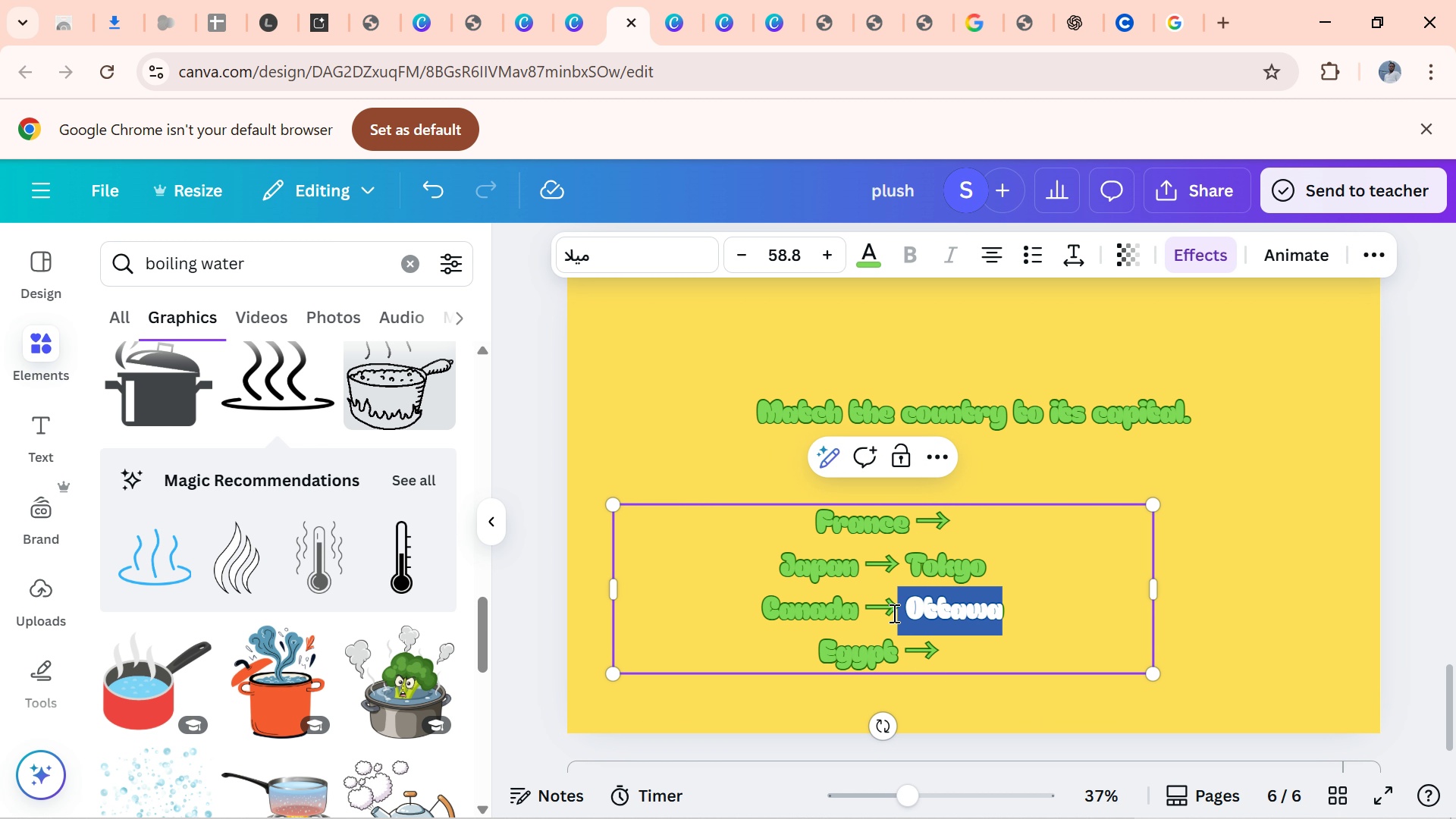 
key(Backspace)
 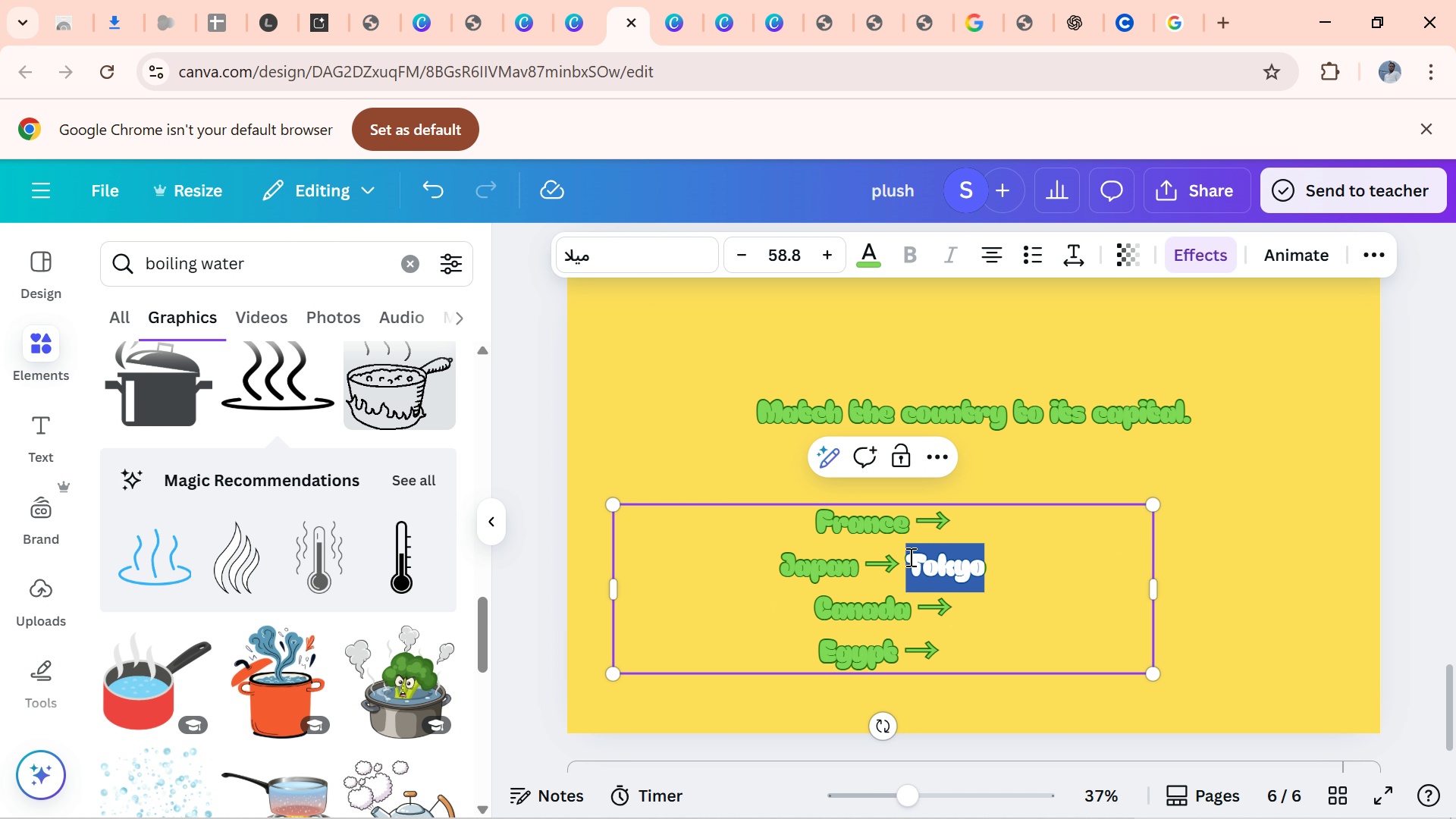 
key(Backspace)
 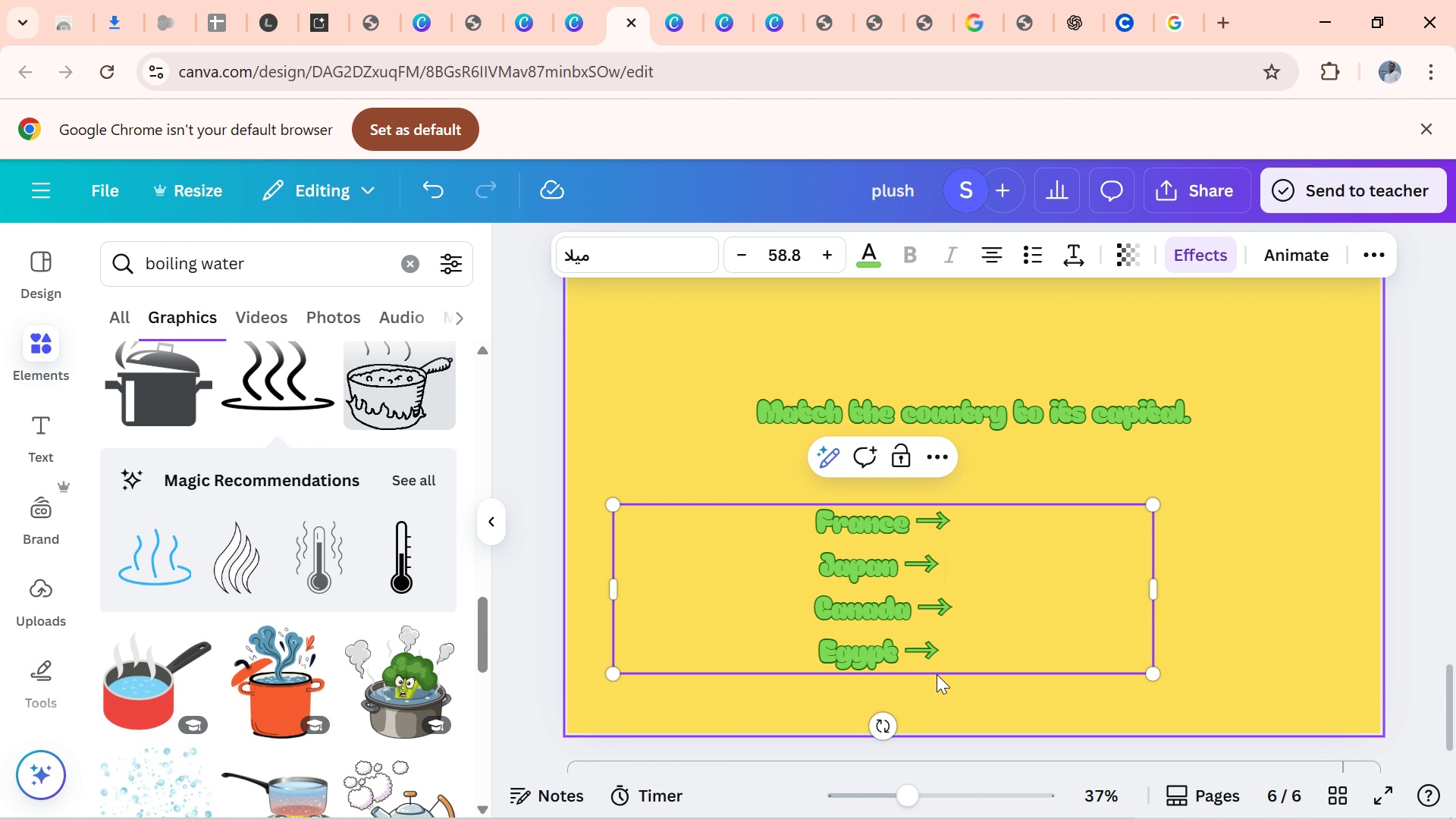 
left_click([944, 652])
 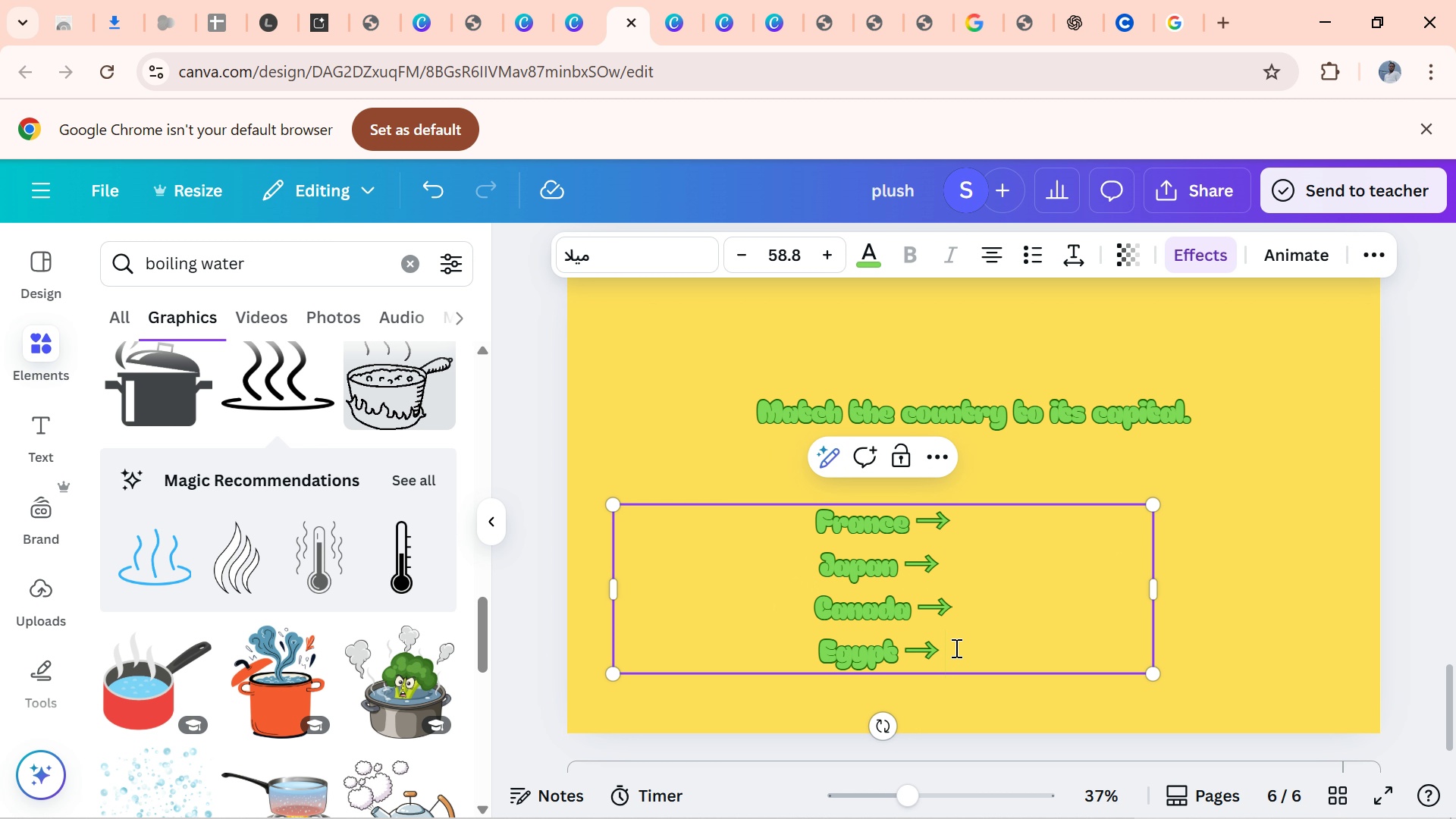 
left_click([955, 648])
 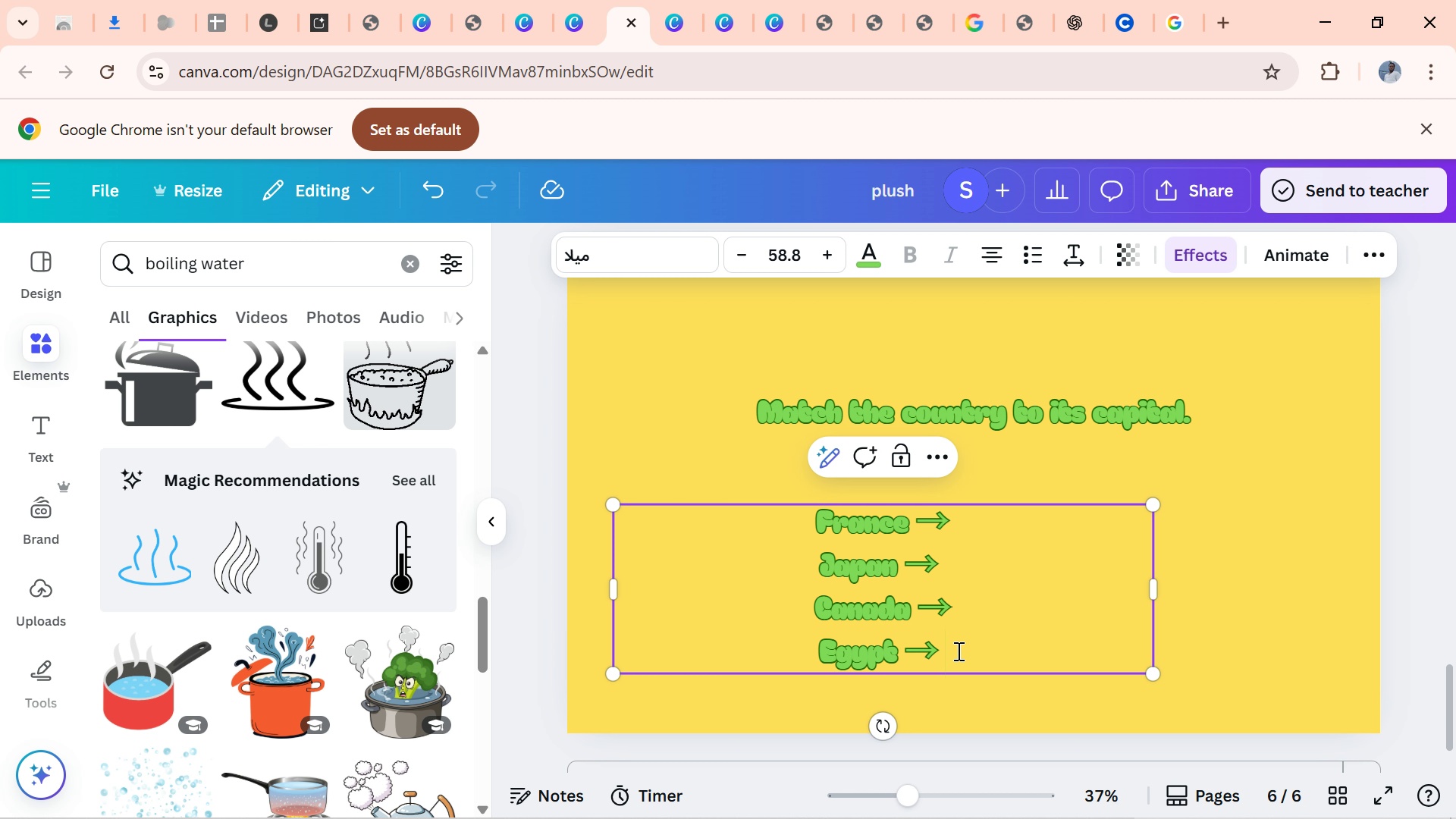 
left_click([957, 651])
 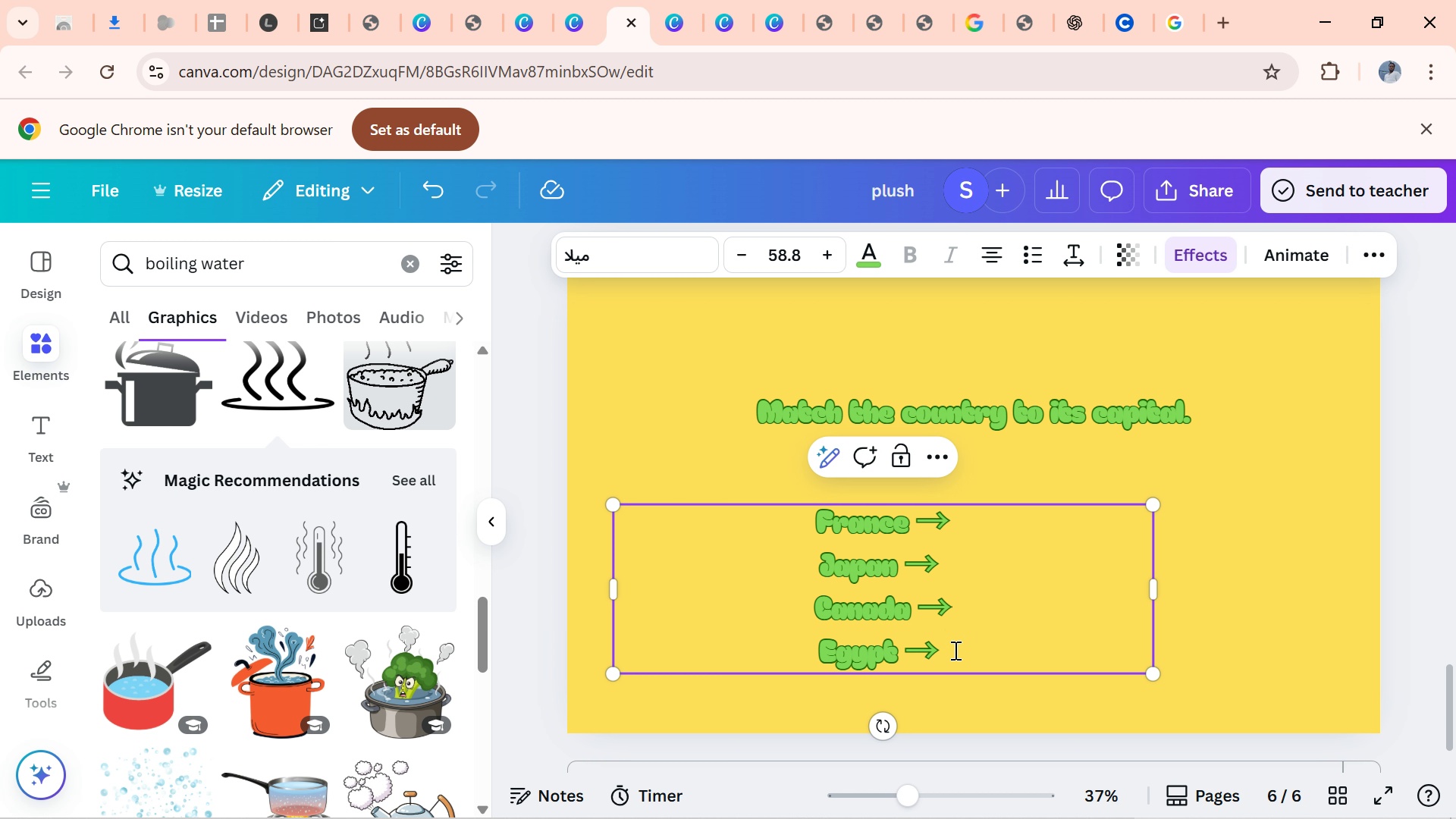 
left_click([954, 650])
 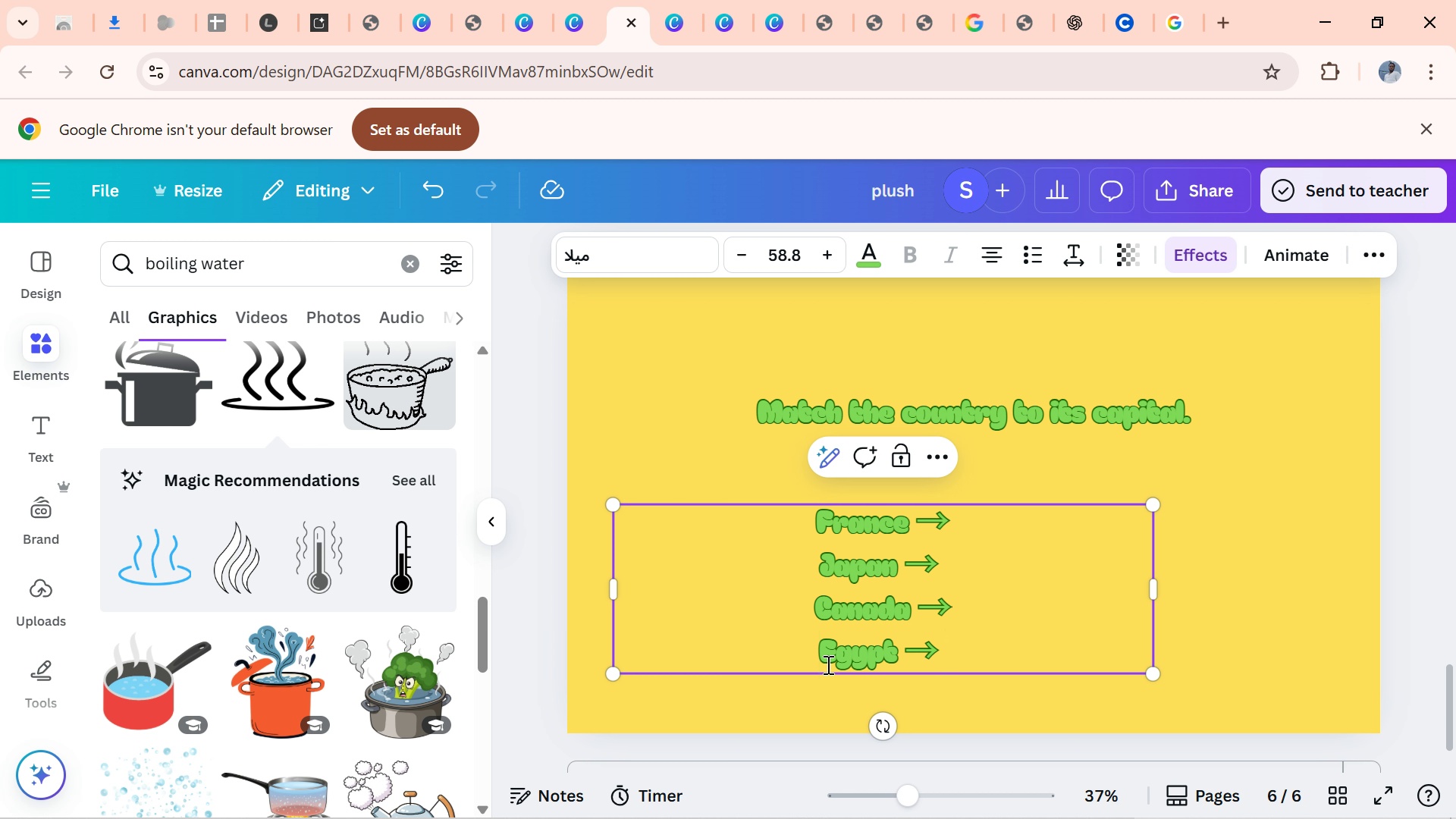 
left_click([827, 664])
 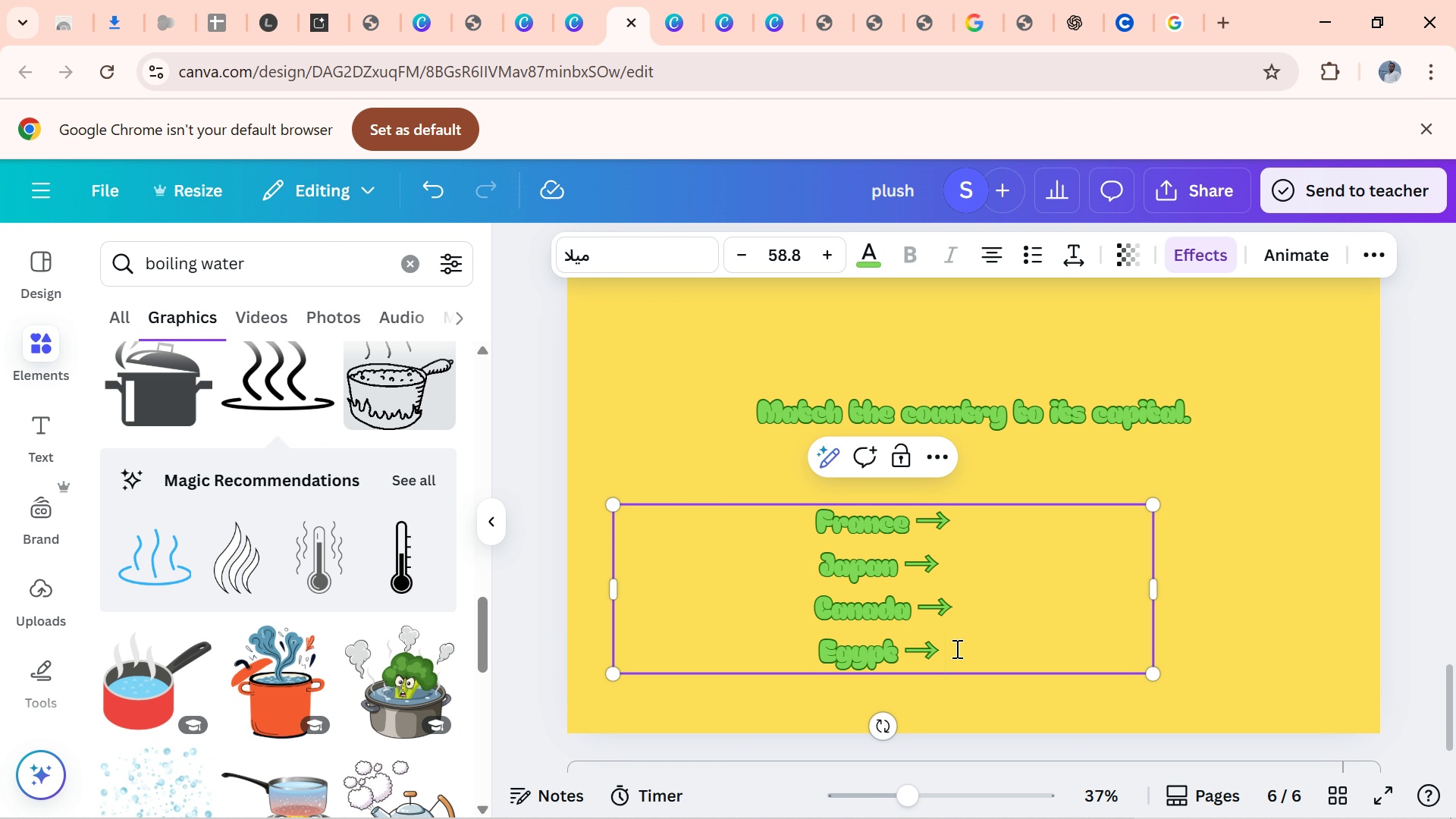 
left_click([956, 648])
 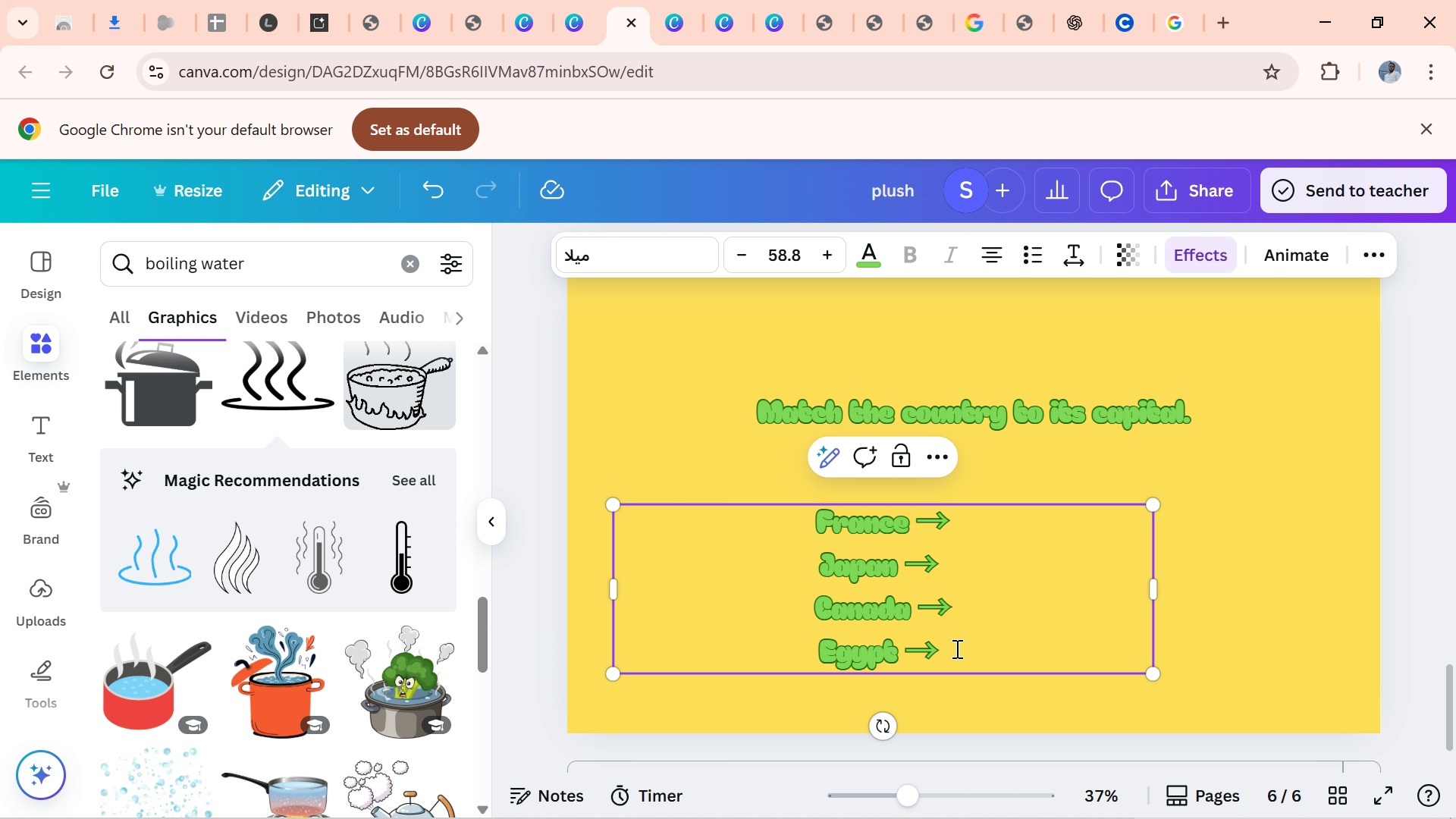 
key(Enter)
 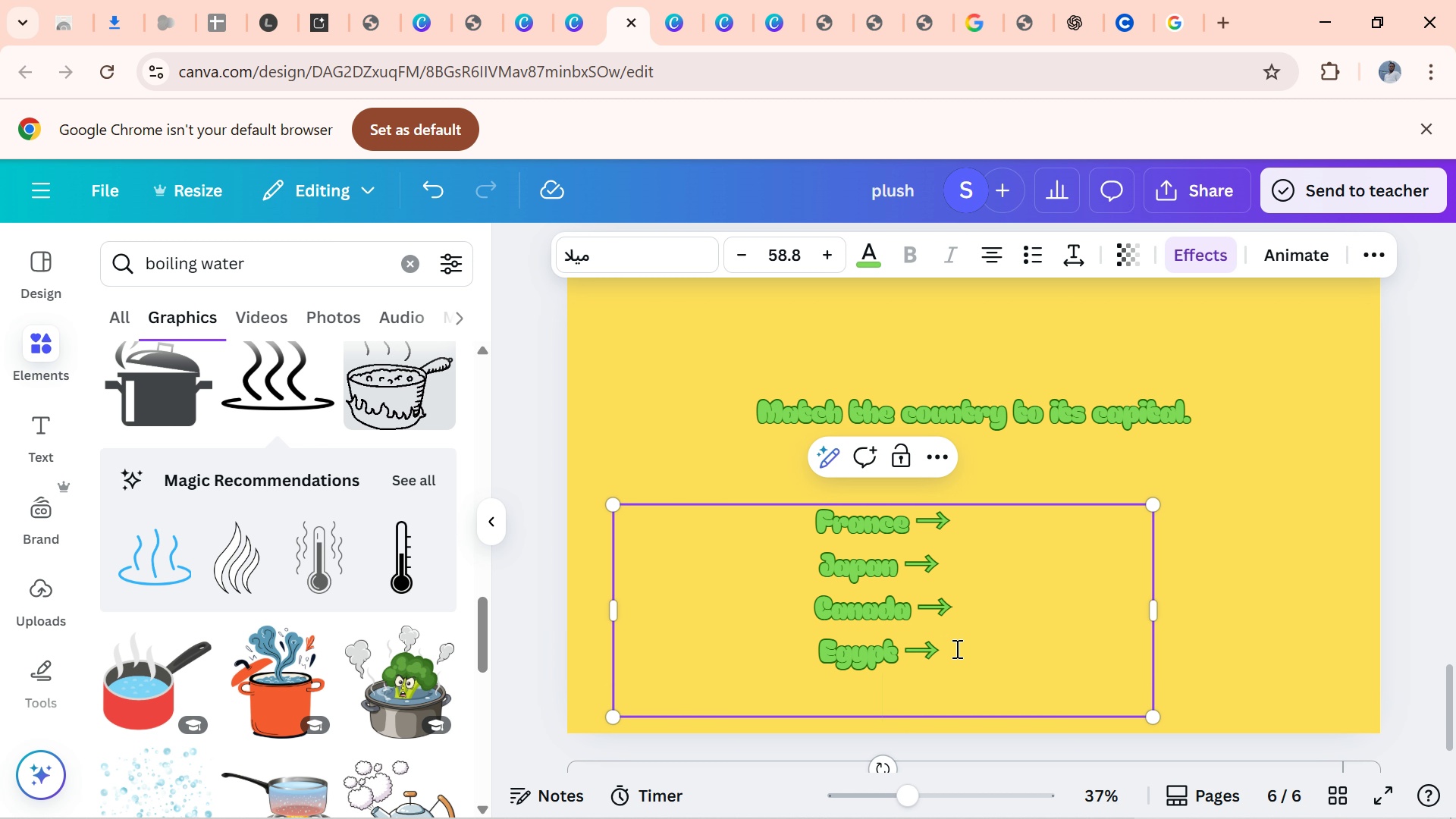 
type(England )
 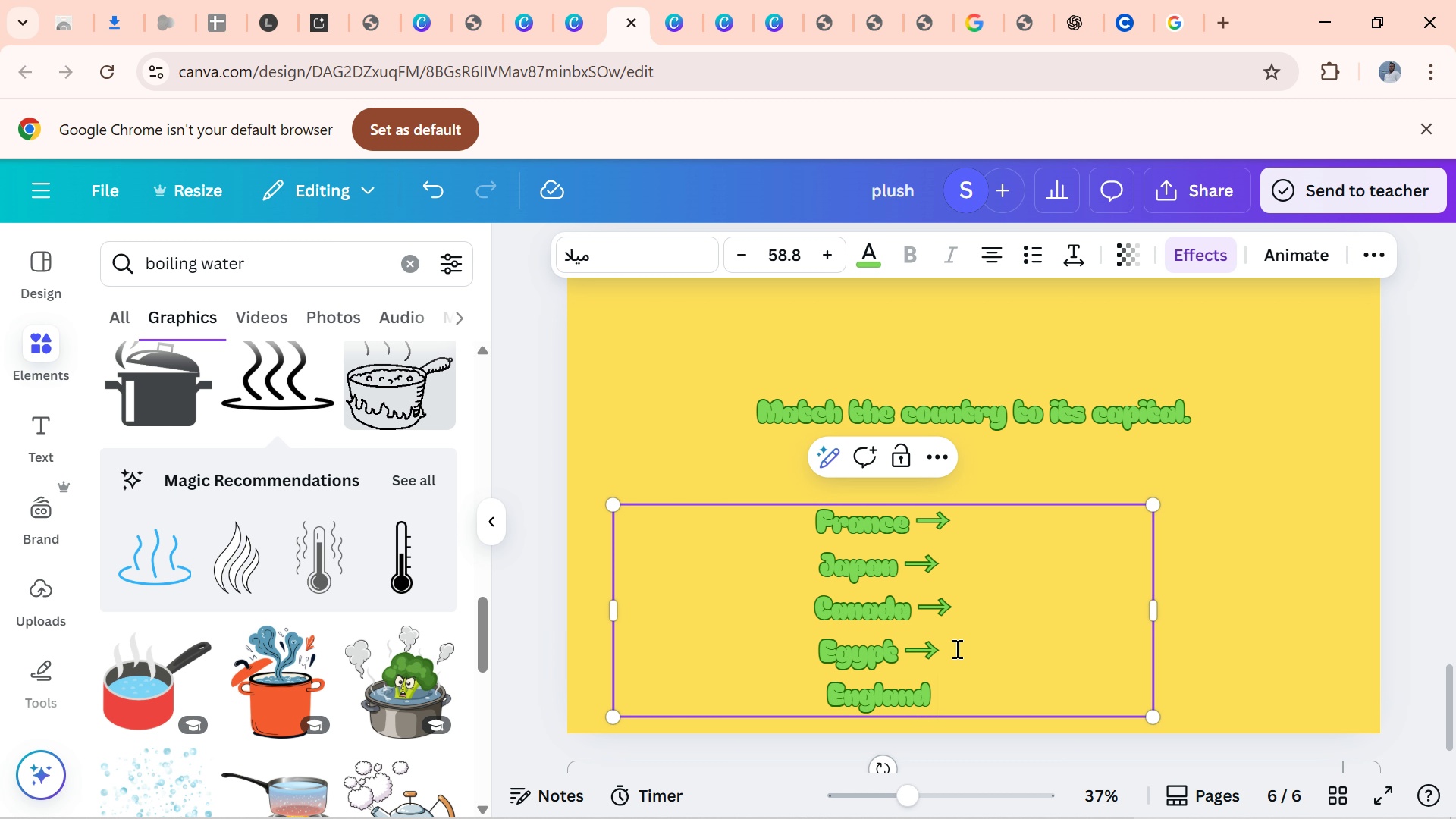 
key(Control+ControlLeft)
 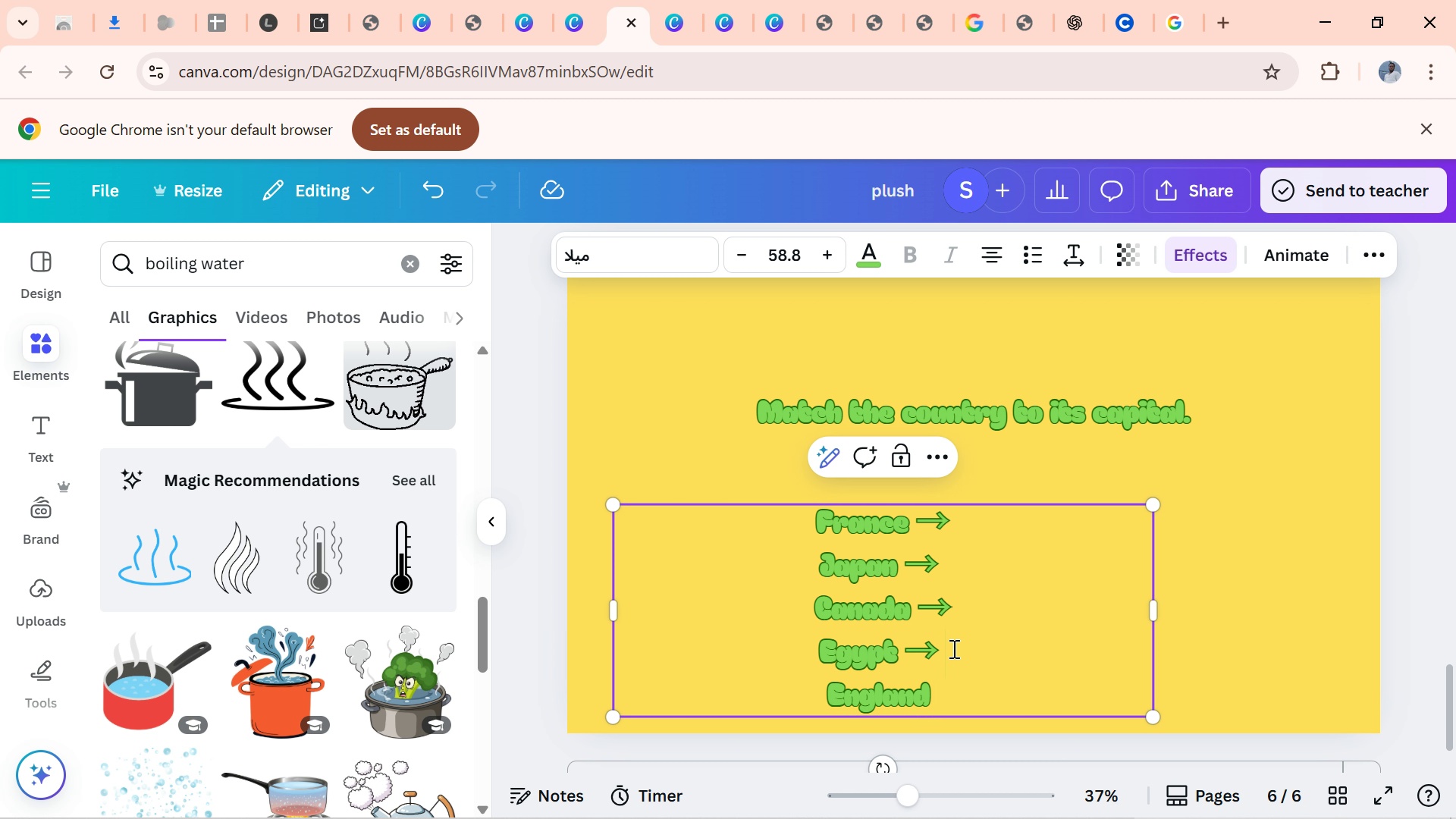 
wait(5.32)
 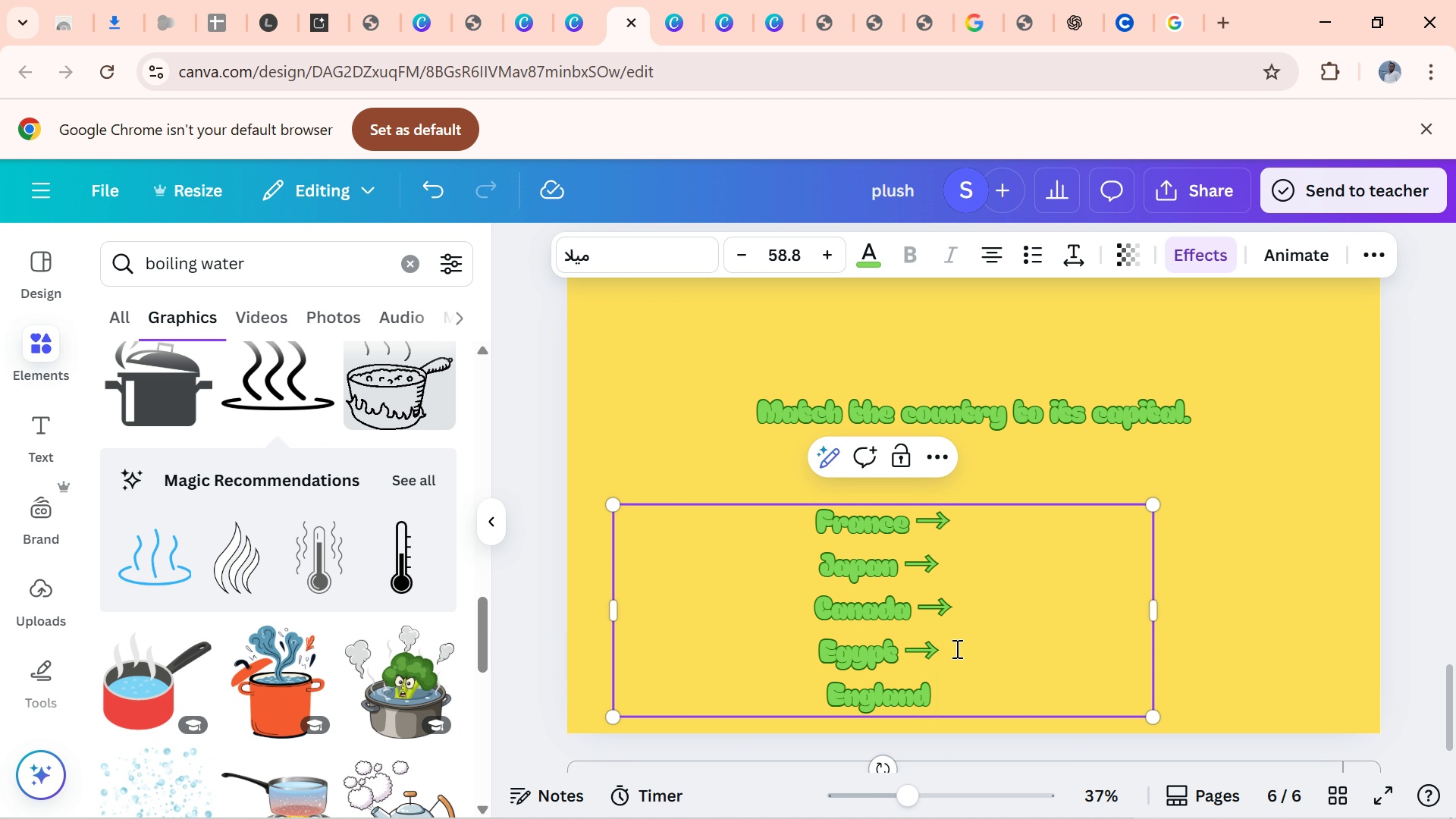 
key(Backspace)
 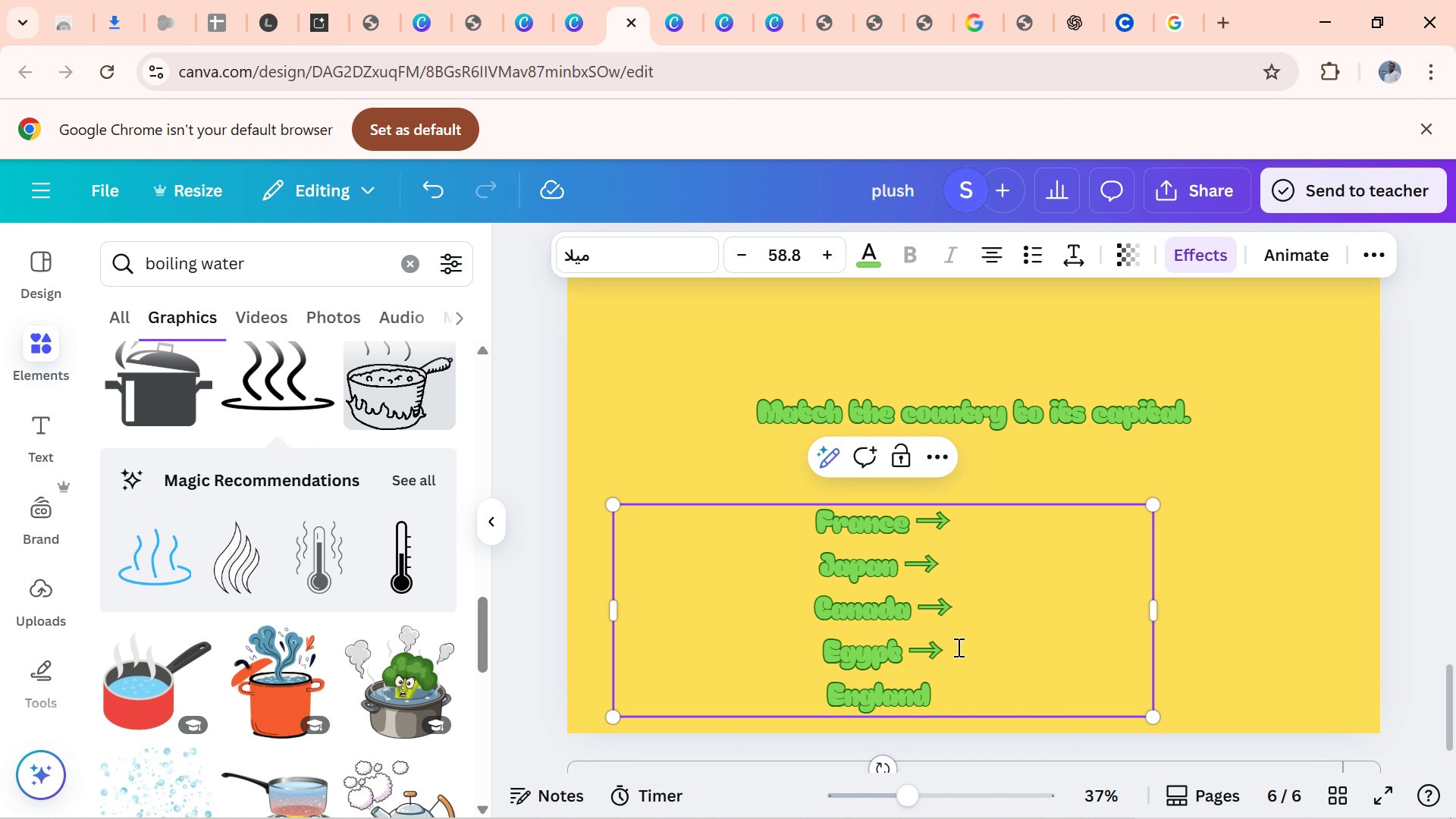 
key(Backspace)
 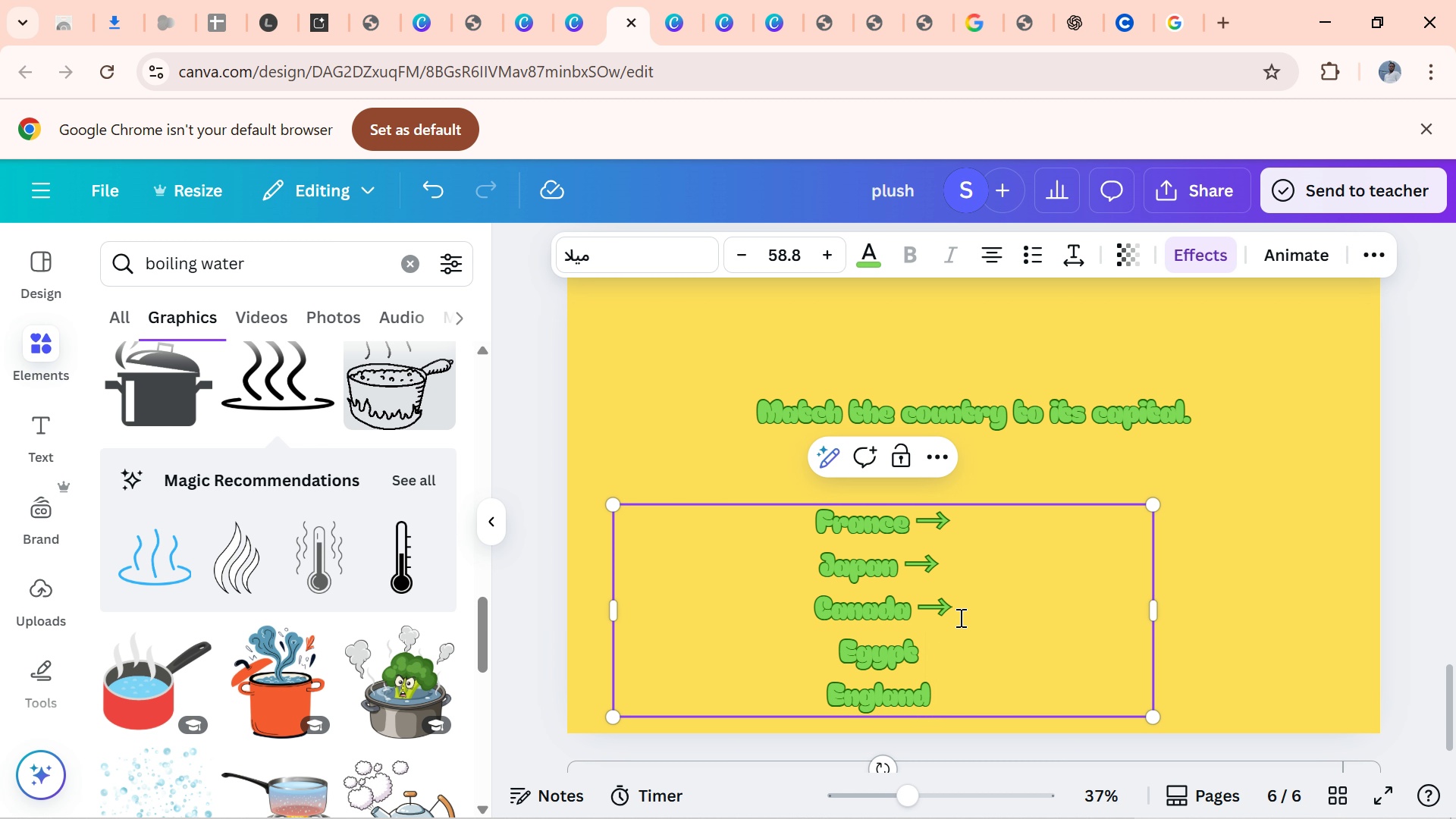 
left_click([959, 617])
 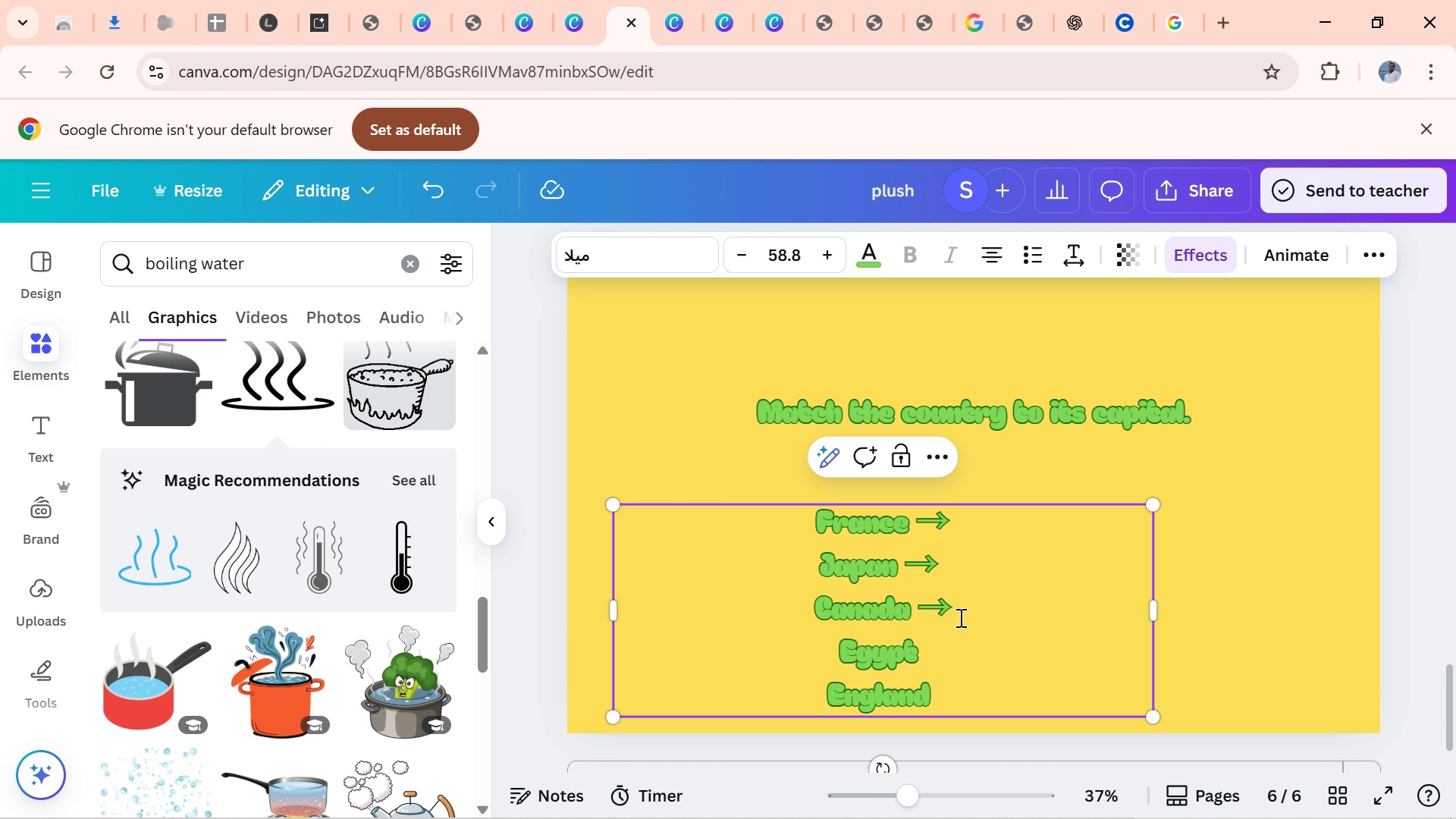 
key(Backspace)
 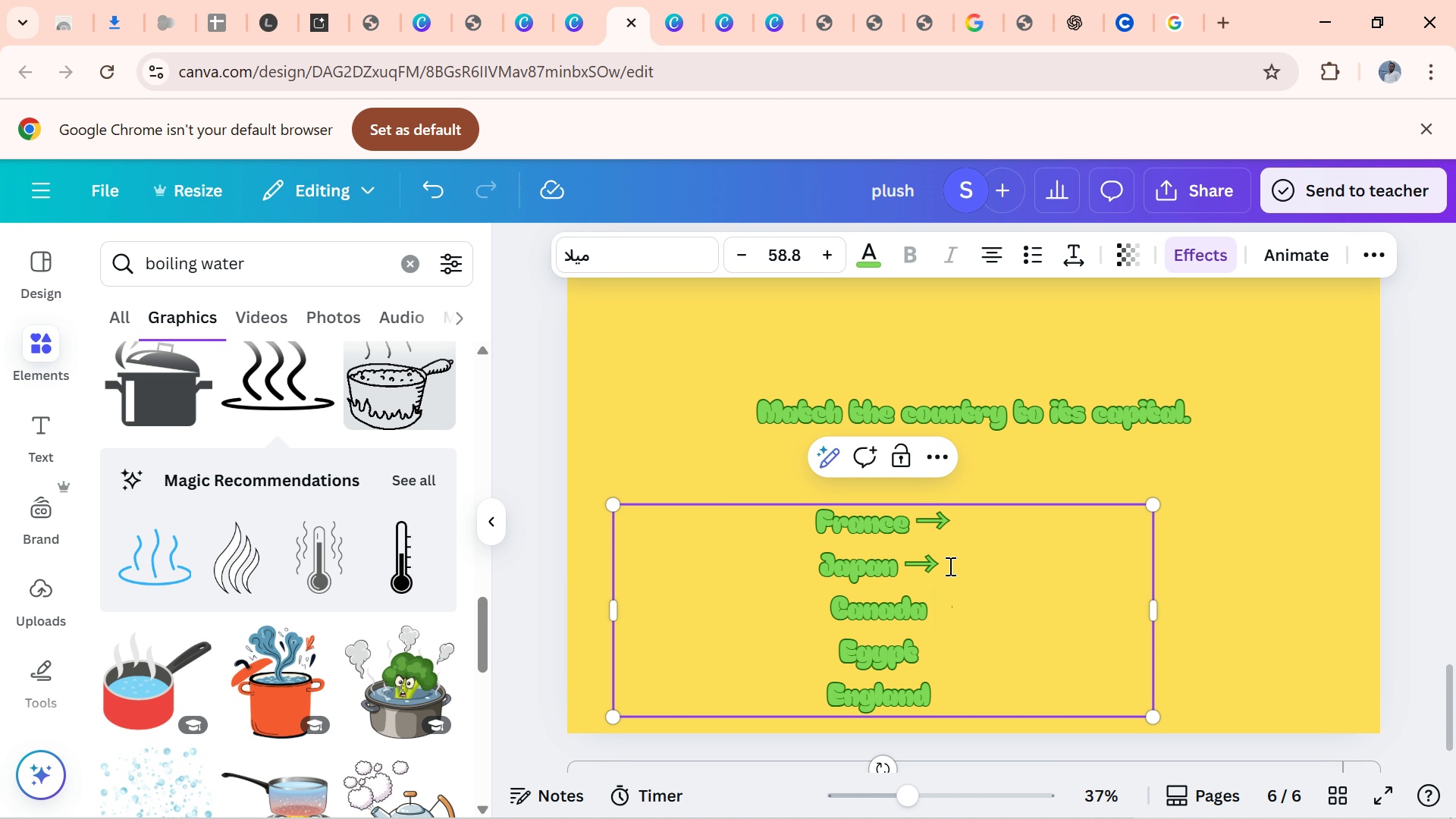 
left_click([949, 566])
 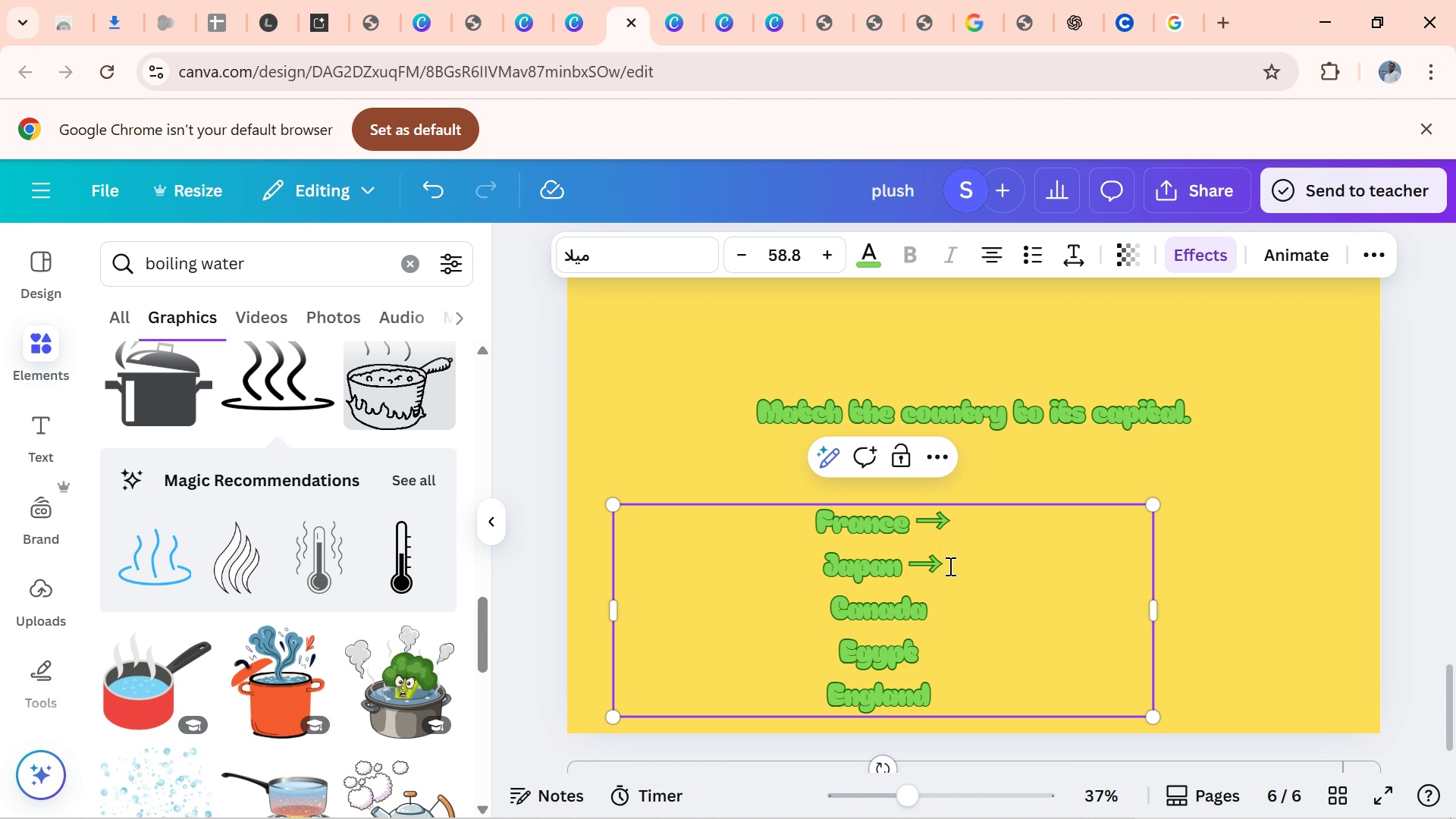 
key(Backspace)
 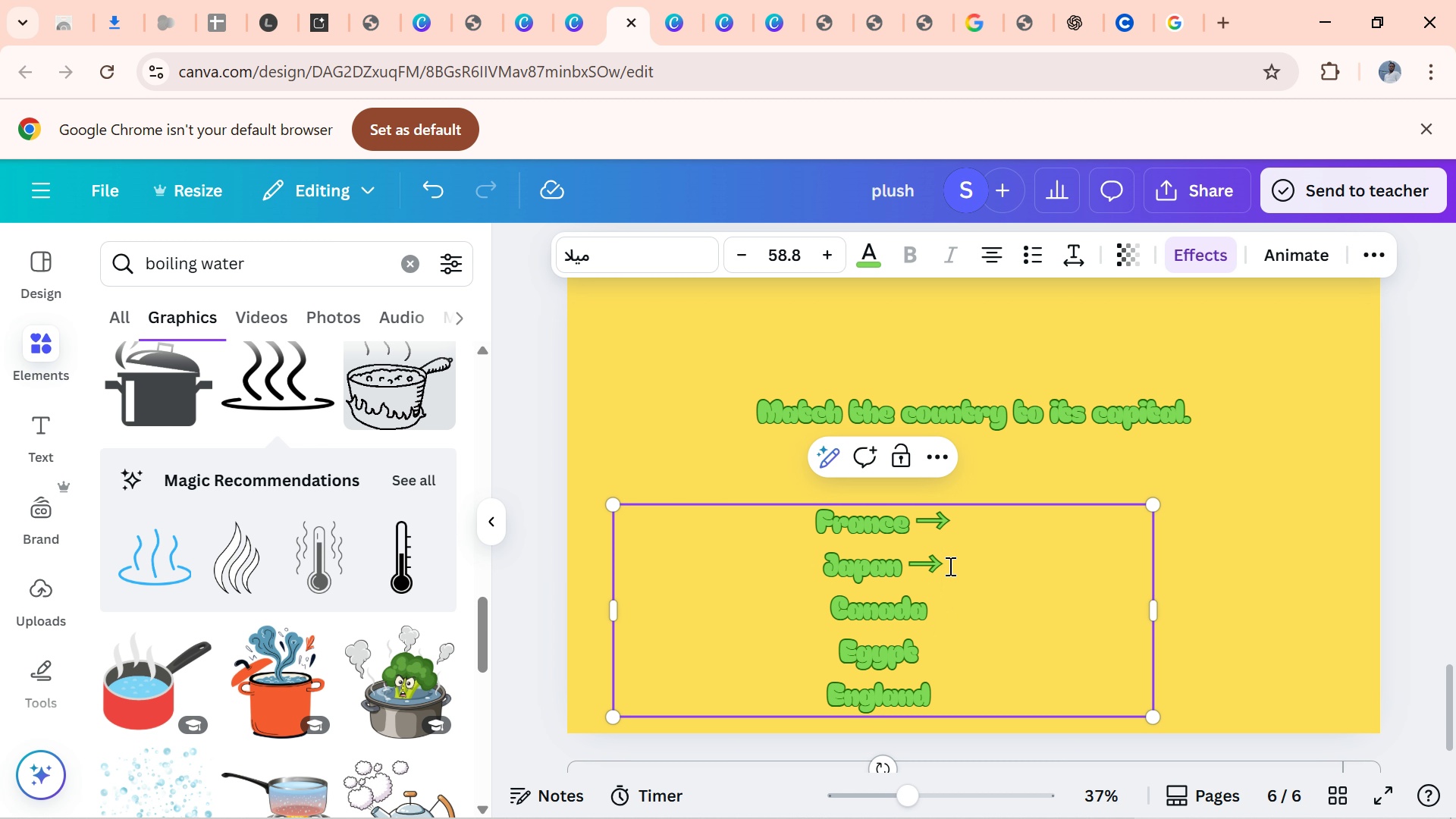 
key(Backspace)
 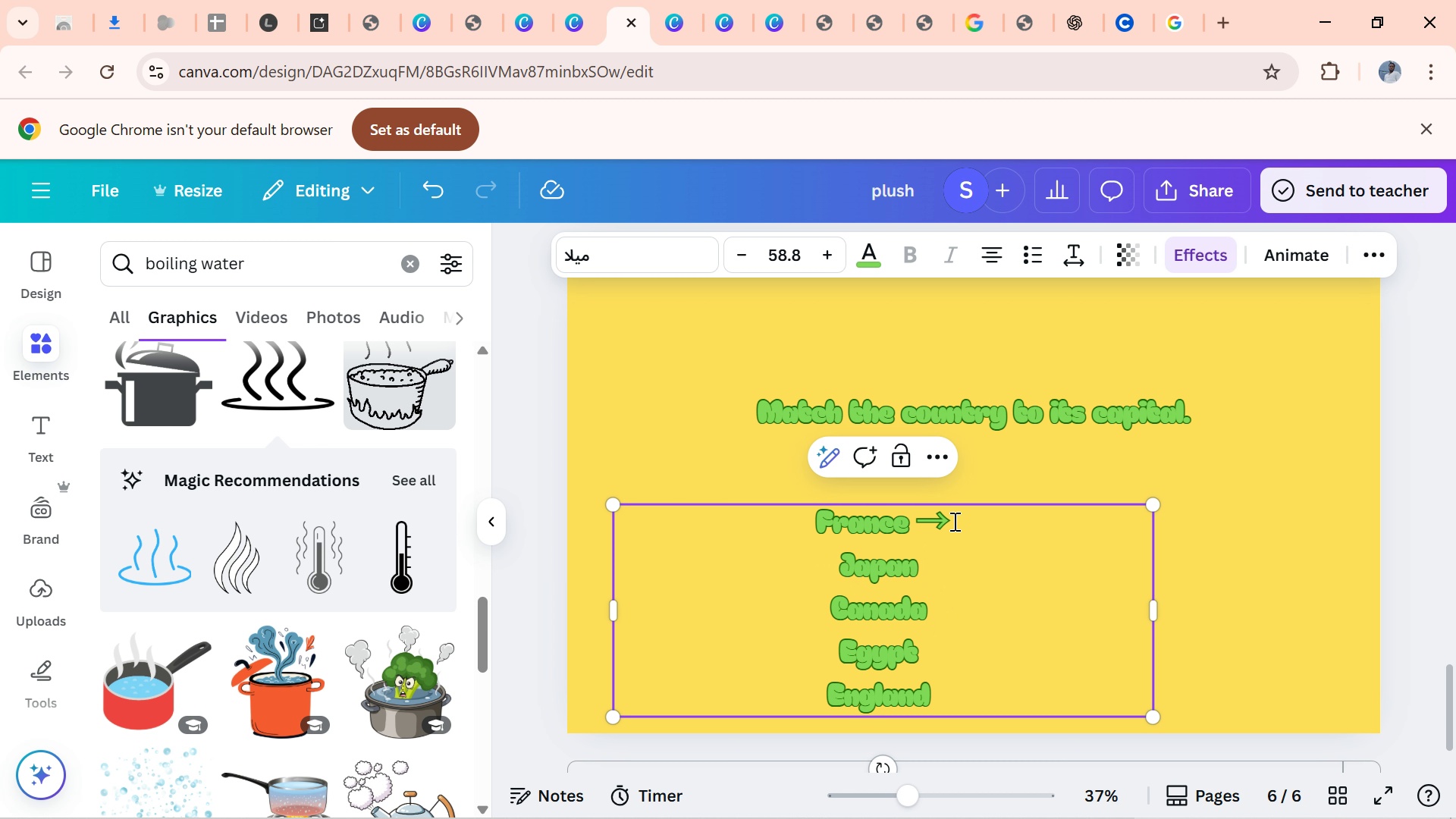 
left_click([953, 521])
 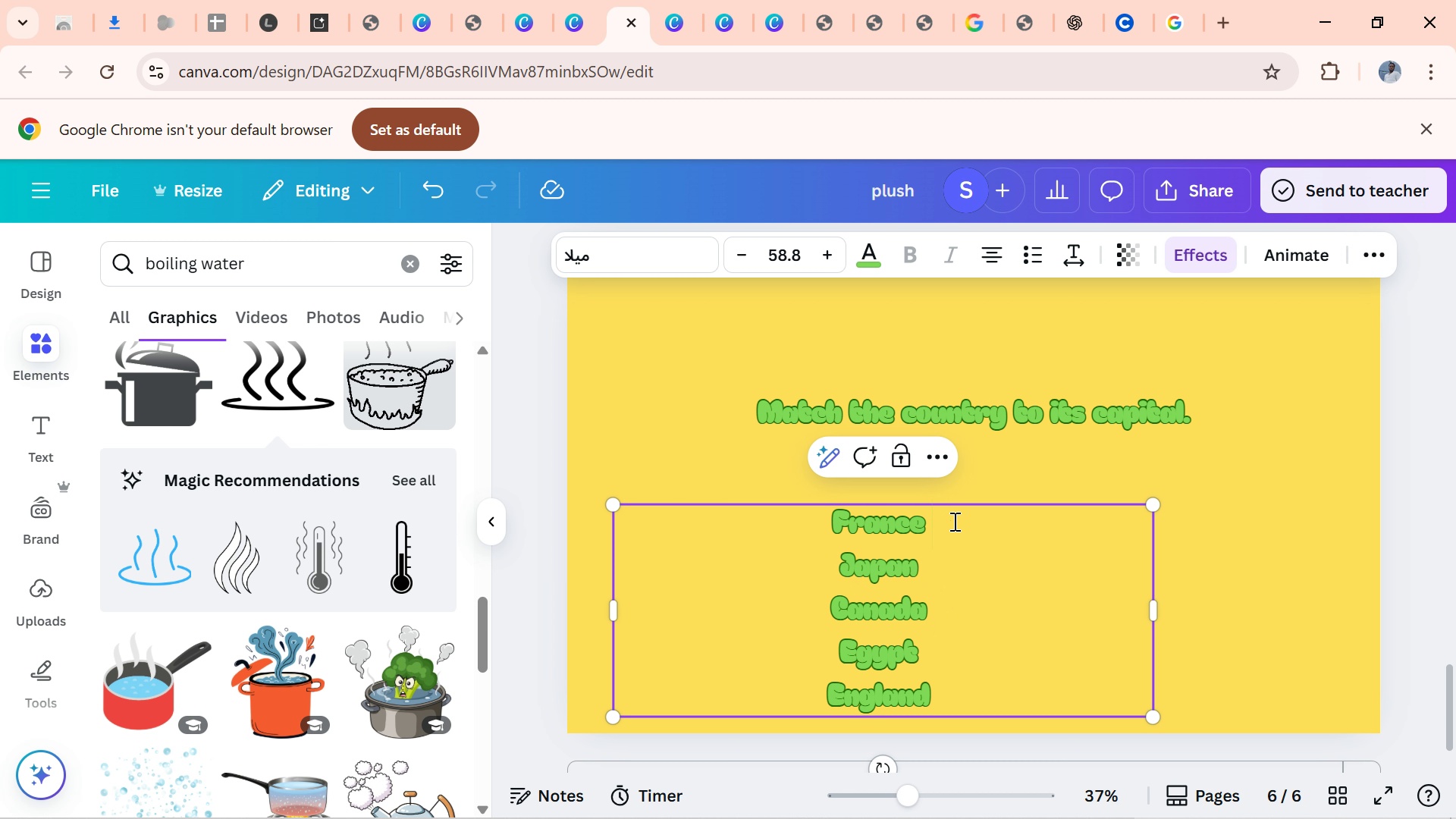 
key(Backspace)
 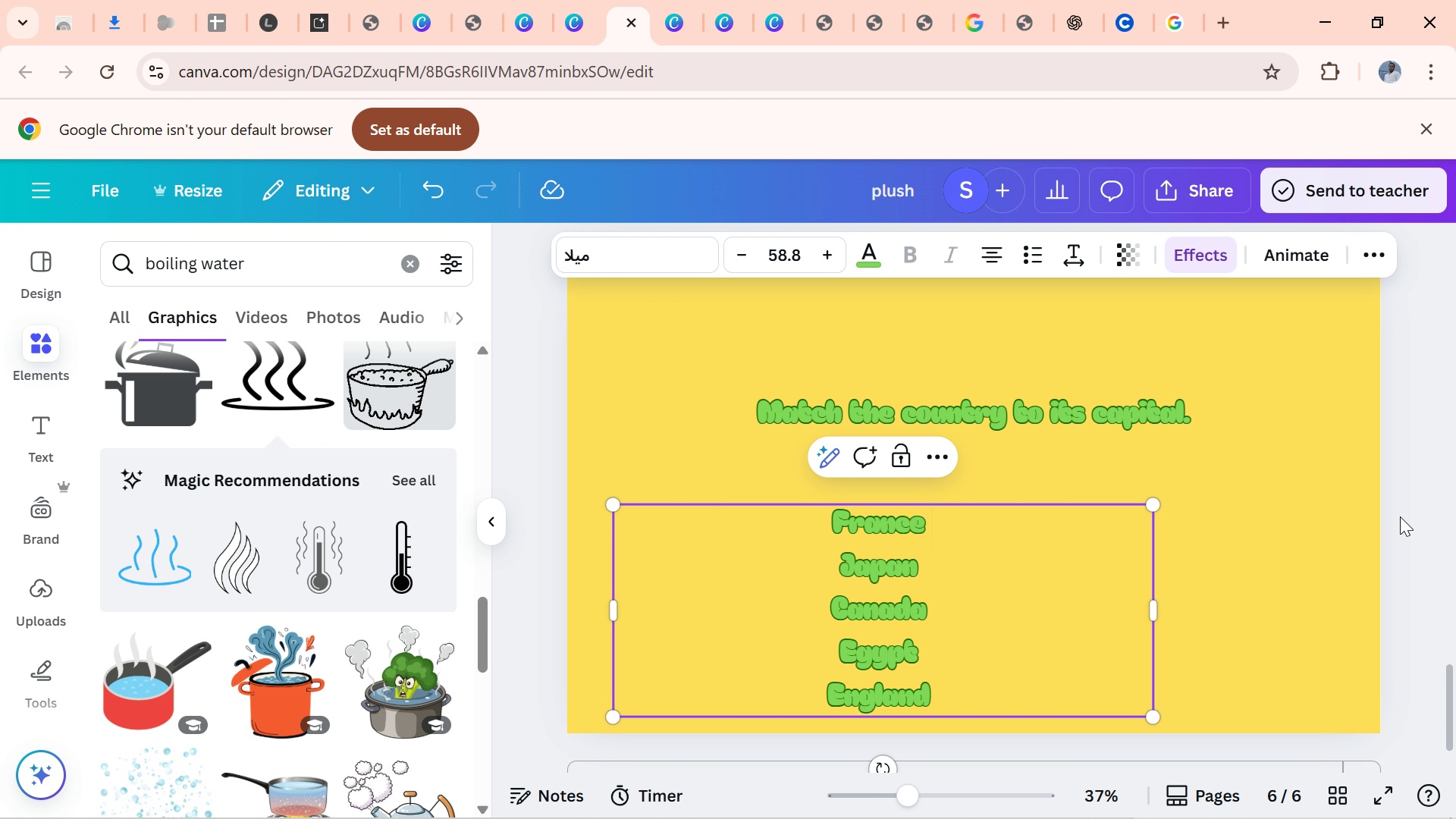 
wait(11.44)
 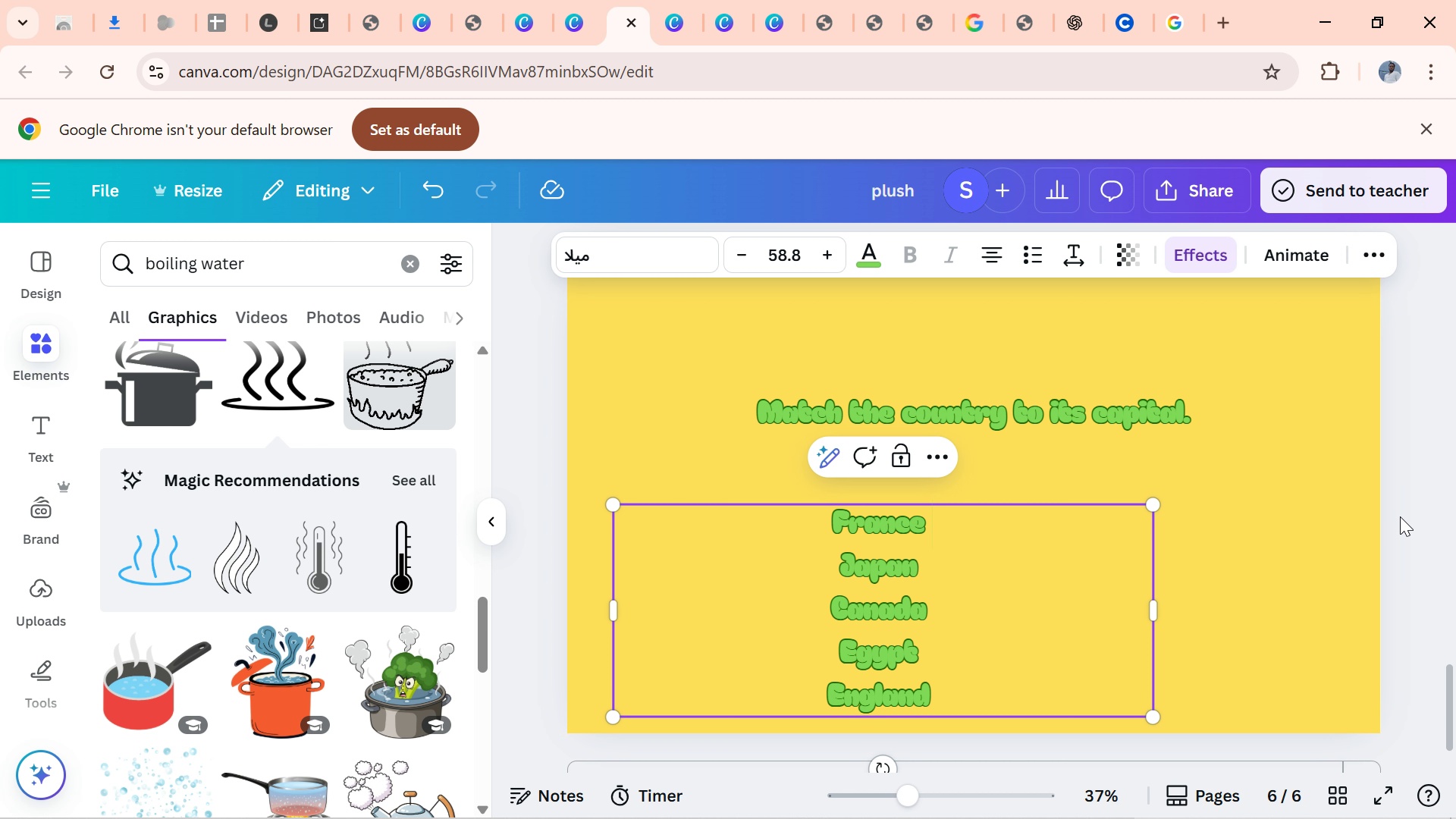 
left_click([996, 255])
 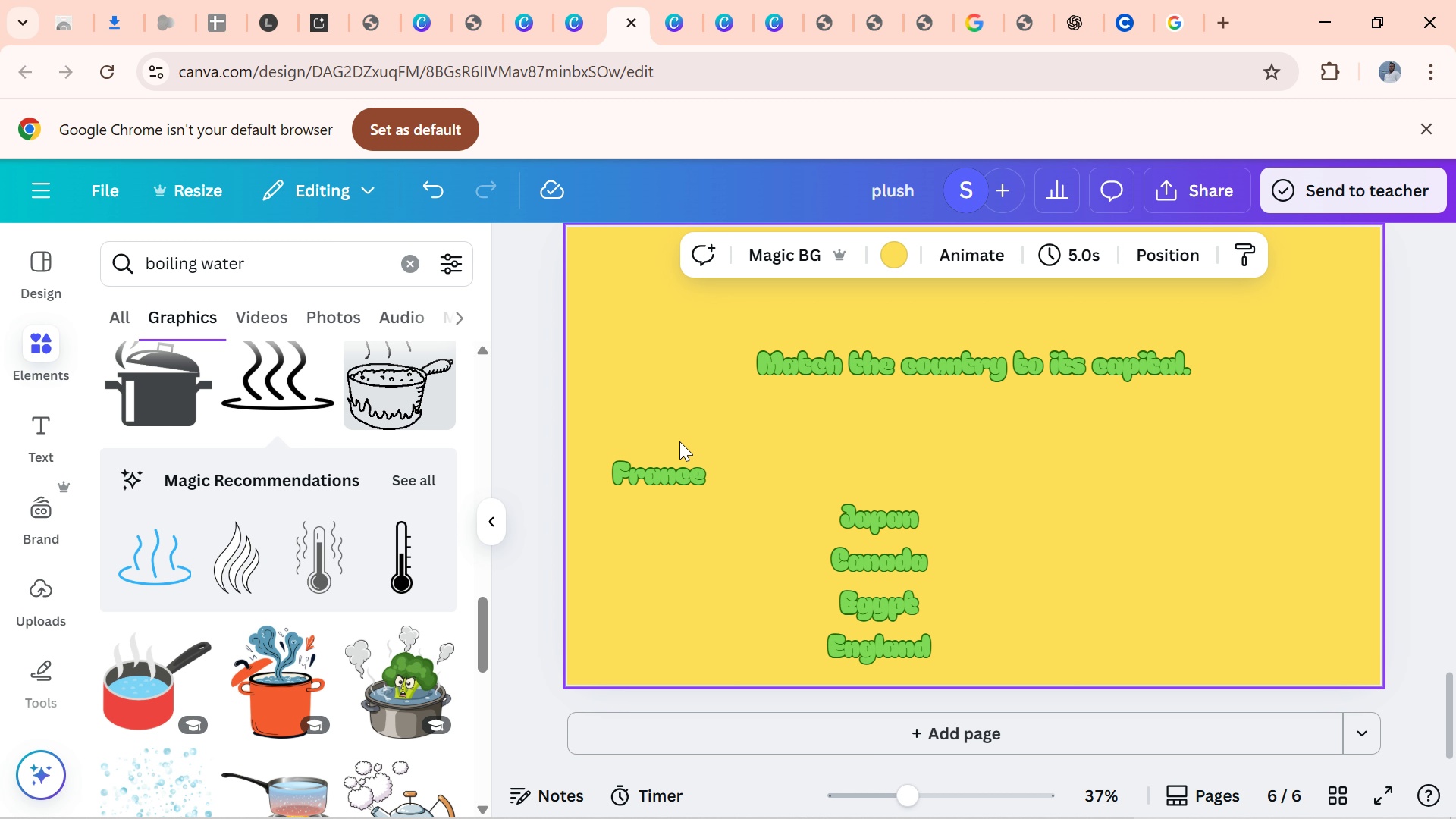 
left_click([613, 466])
 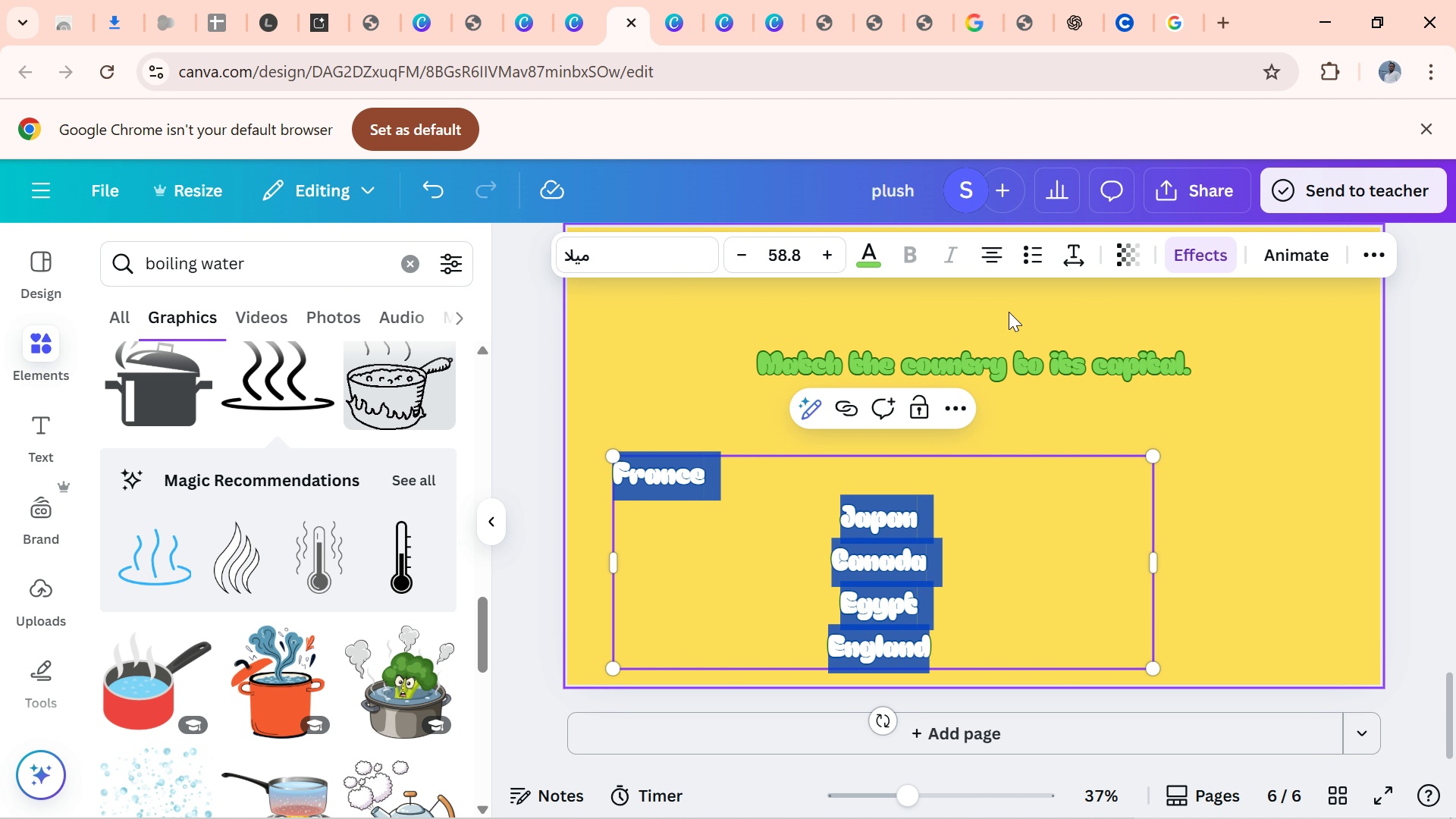 
left_click([1006, 258])
 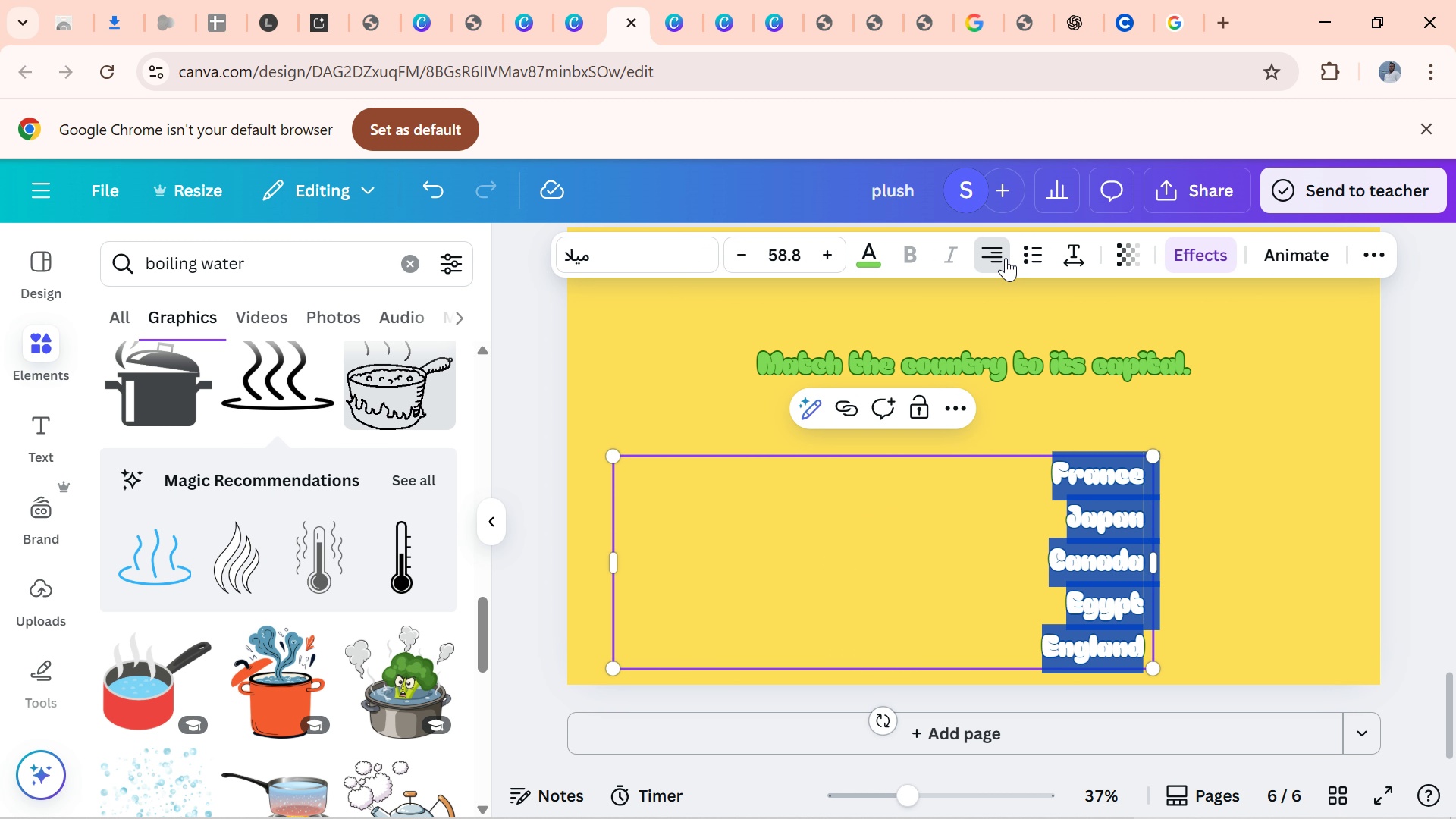 
left_click([1006, 258])
 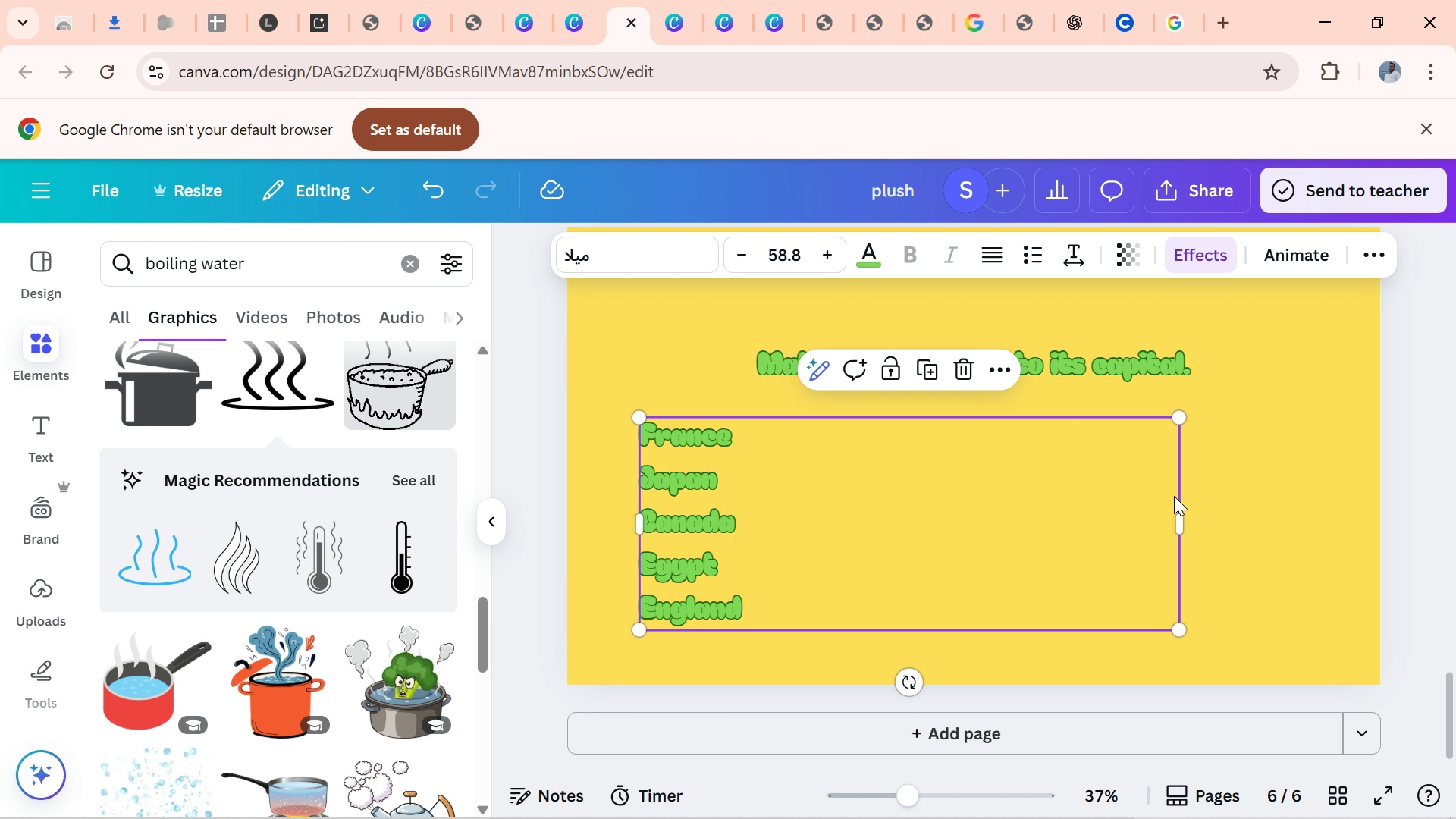 
wait(9.97)
 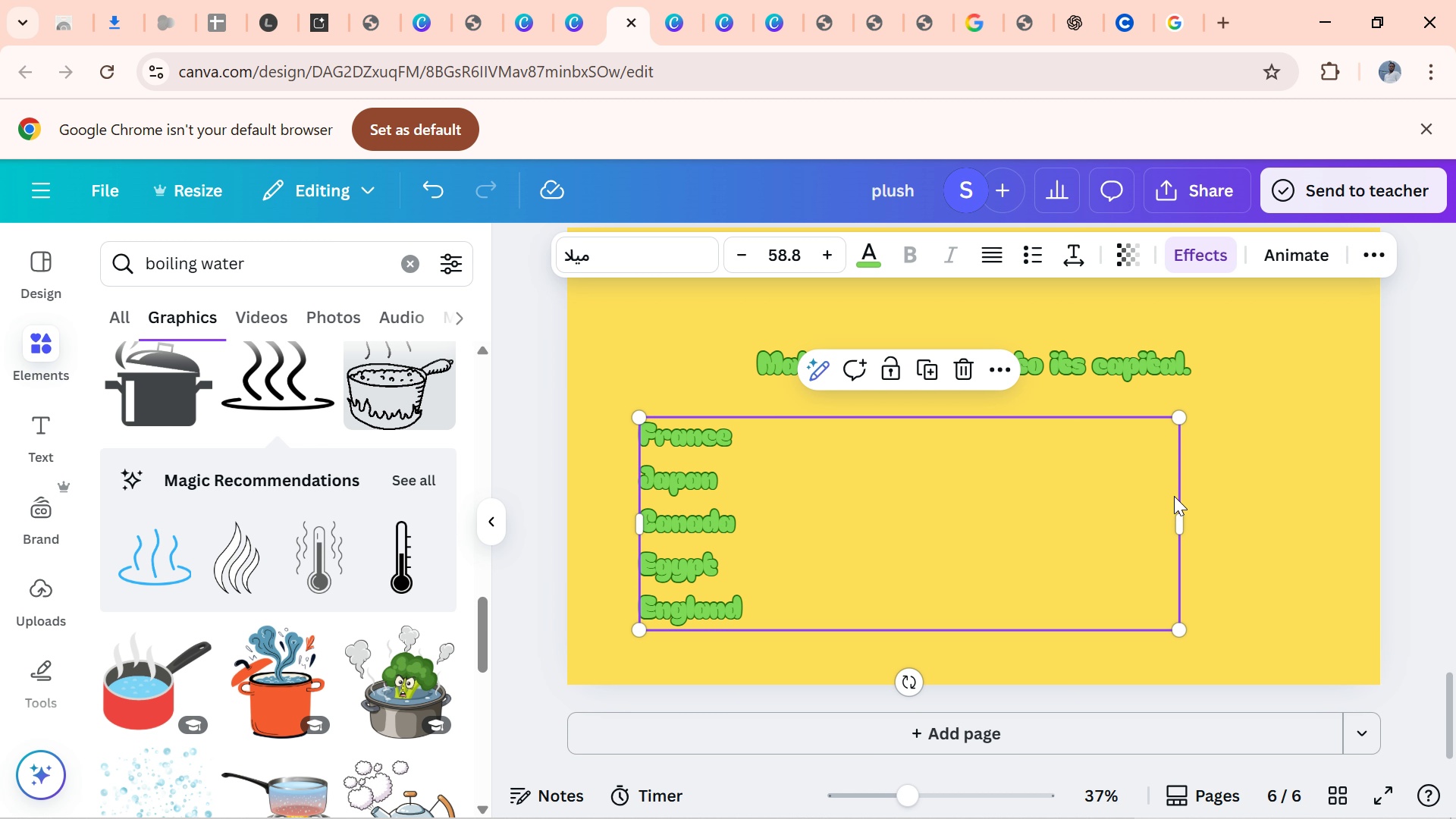 
left_click([730, 371])
 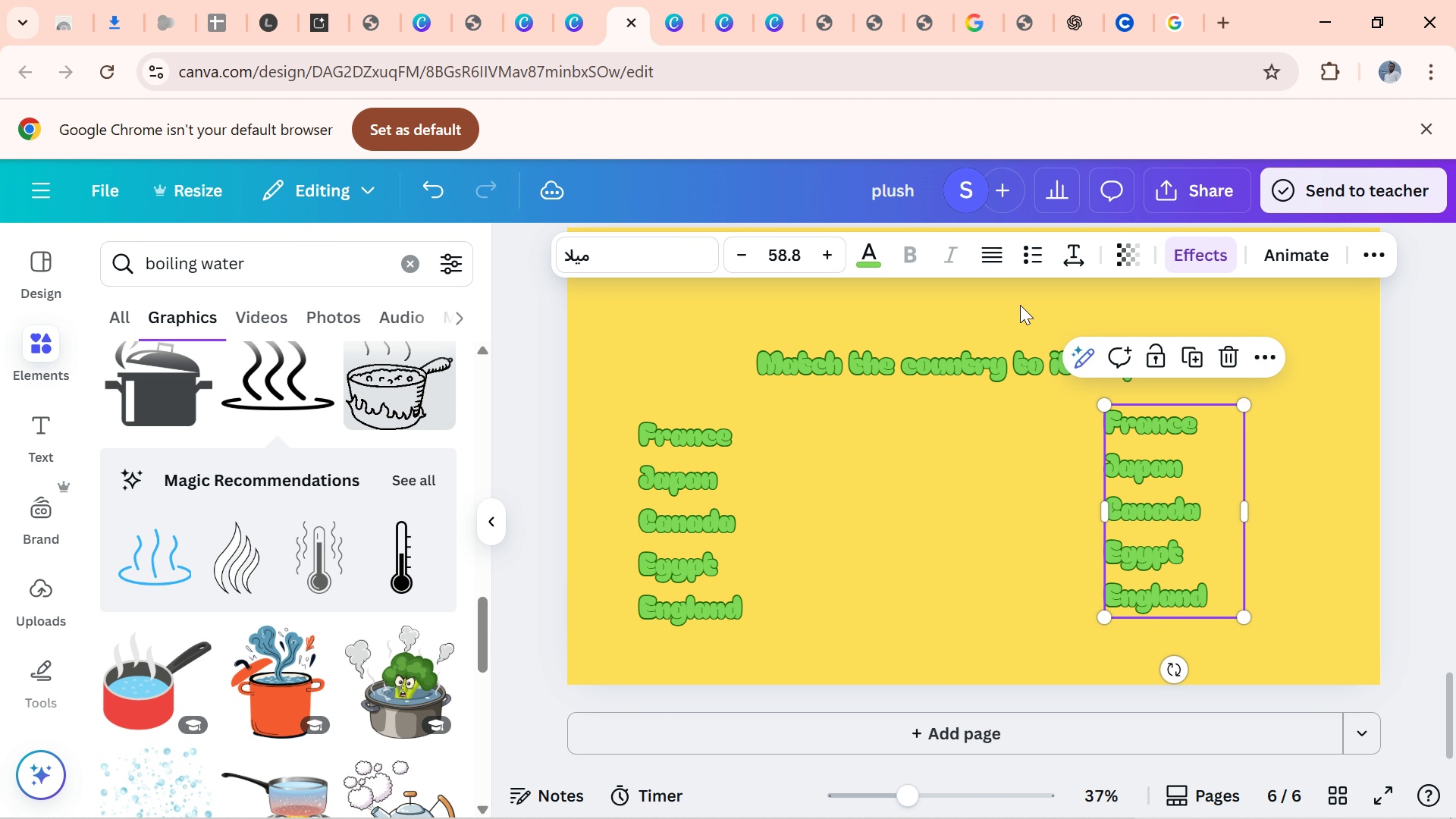 
left_click([984, 253])
 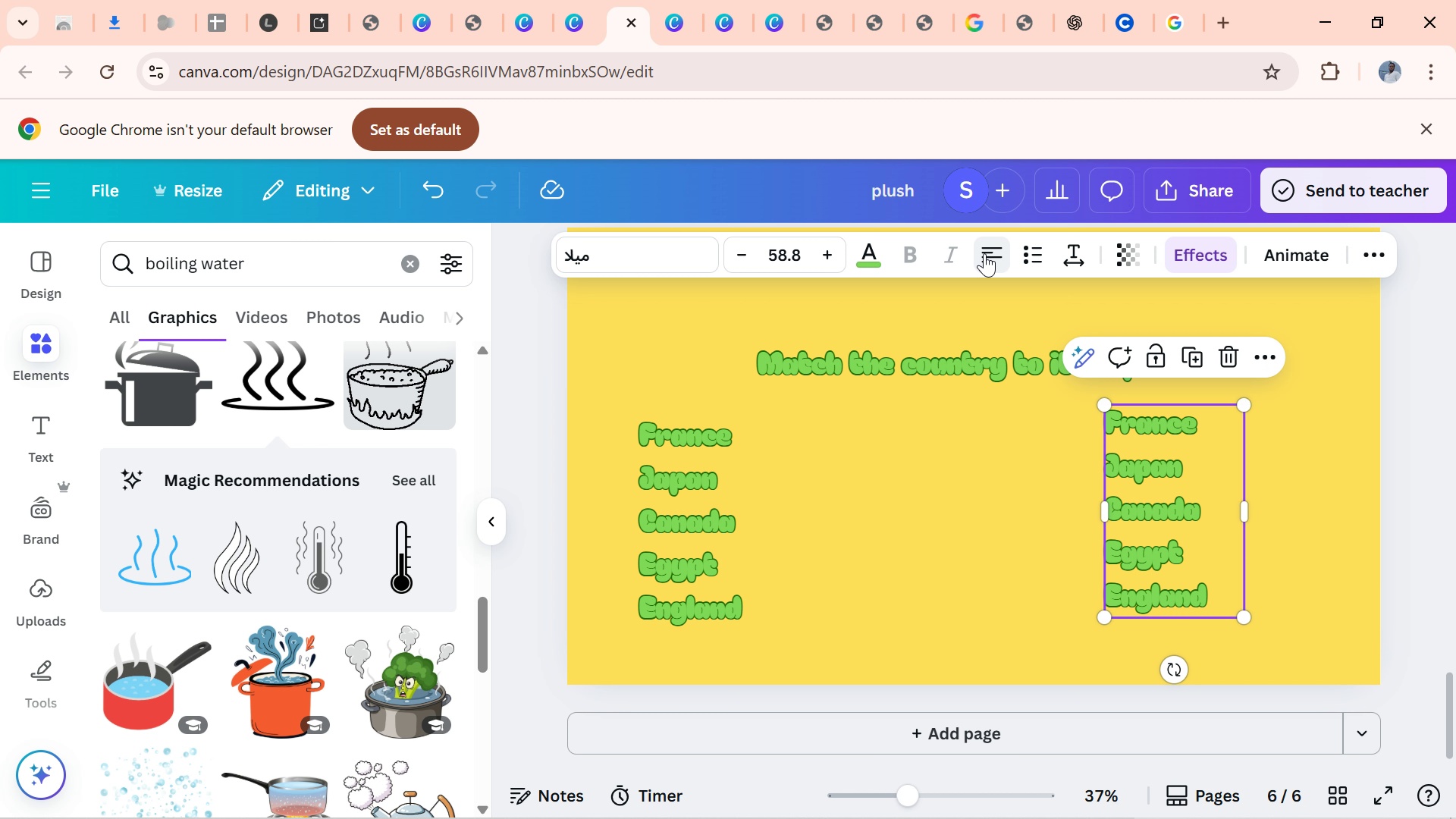 
left_click([984, 253])
 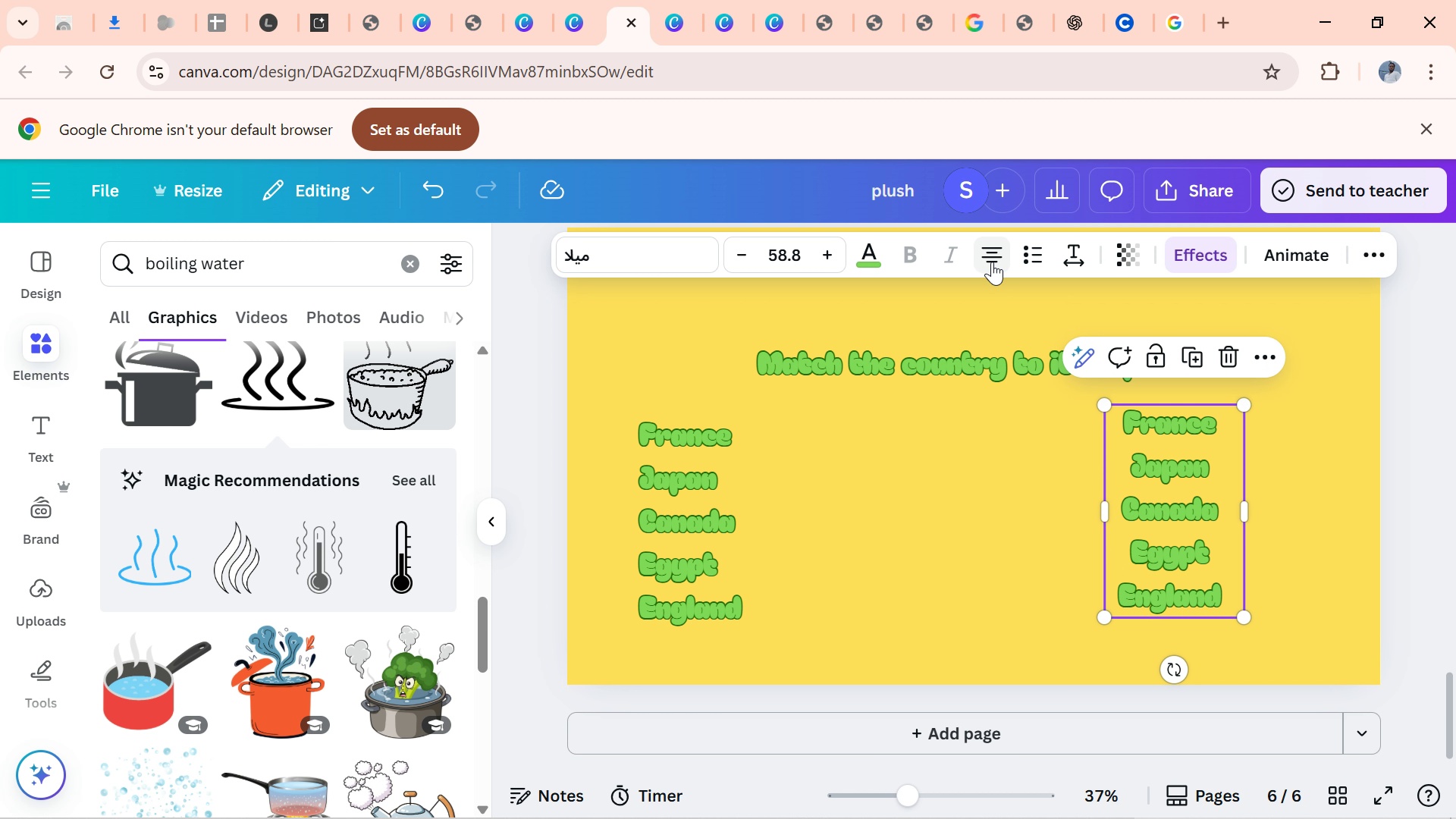 
left_click([992, 262])
 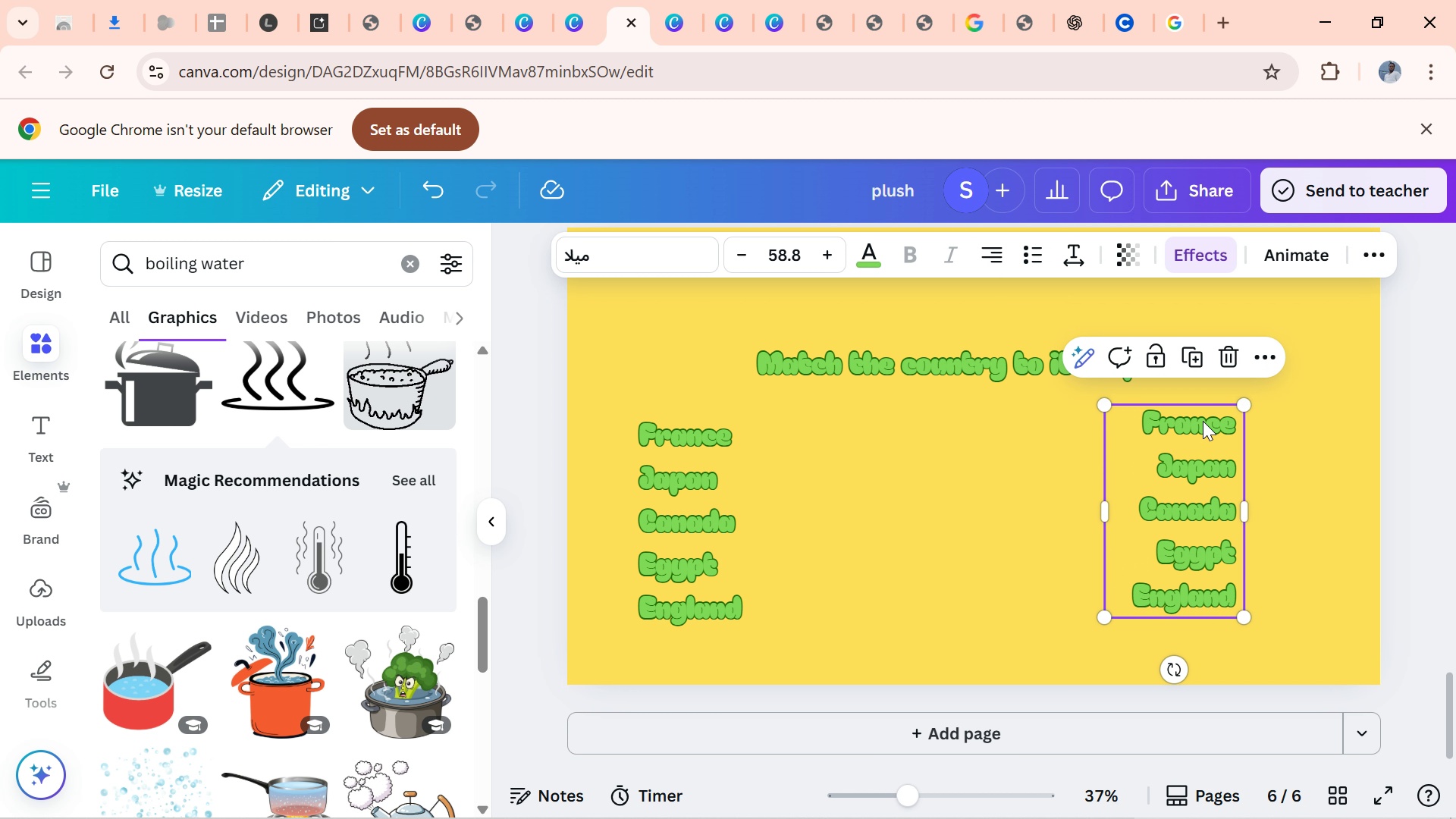 
double_click([1203, 421])
 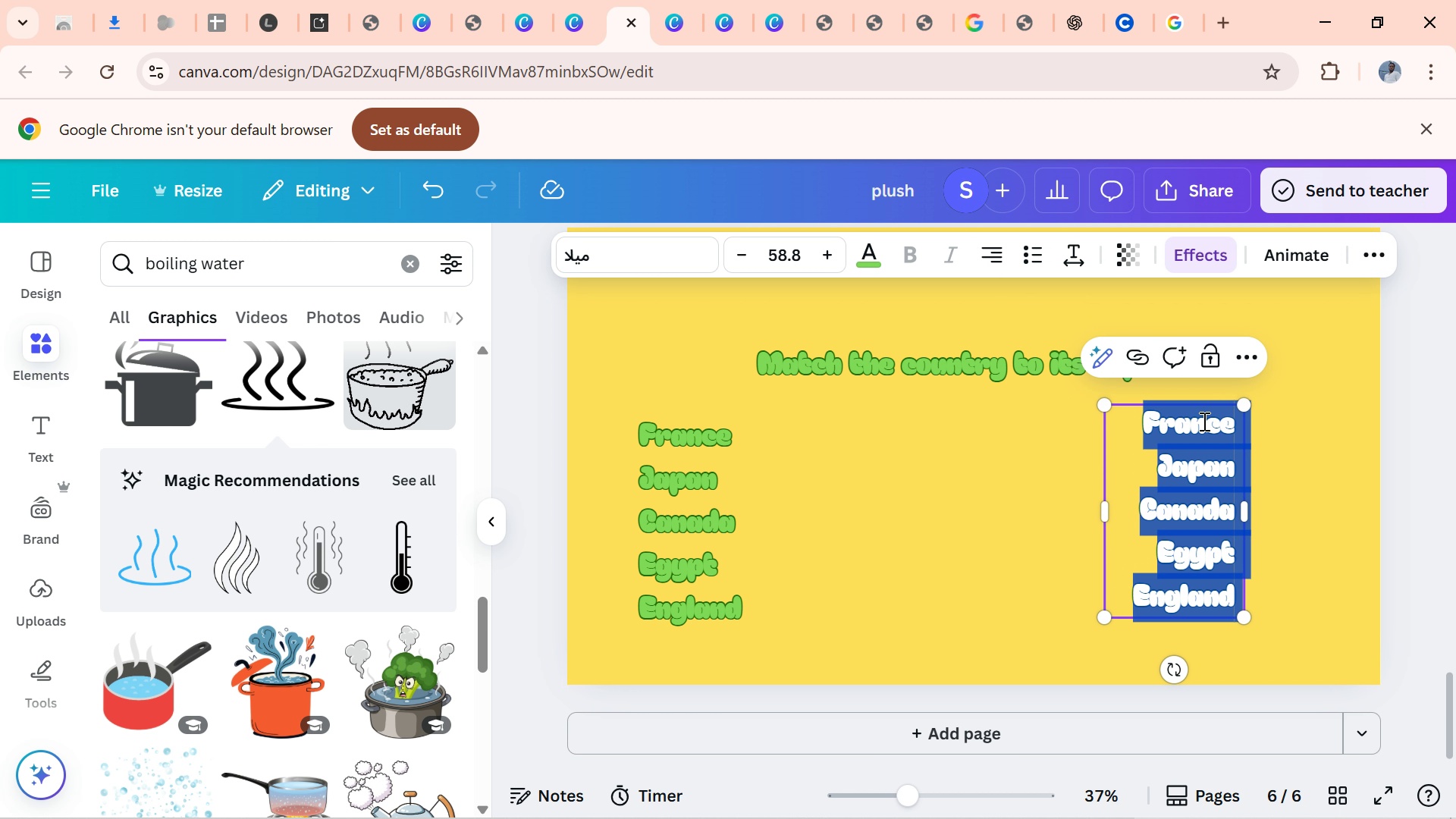 
type(LO)
key(Backspace)
type(ondon)
 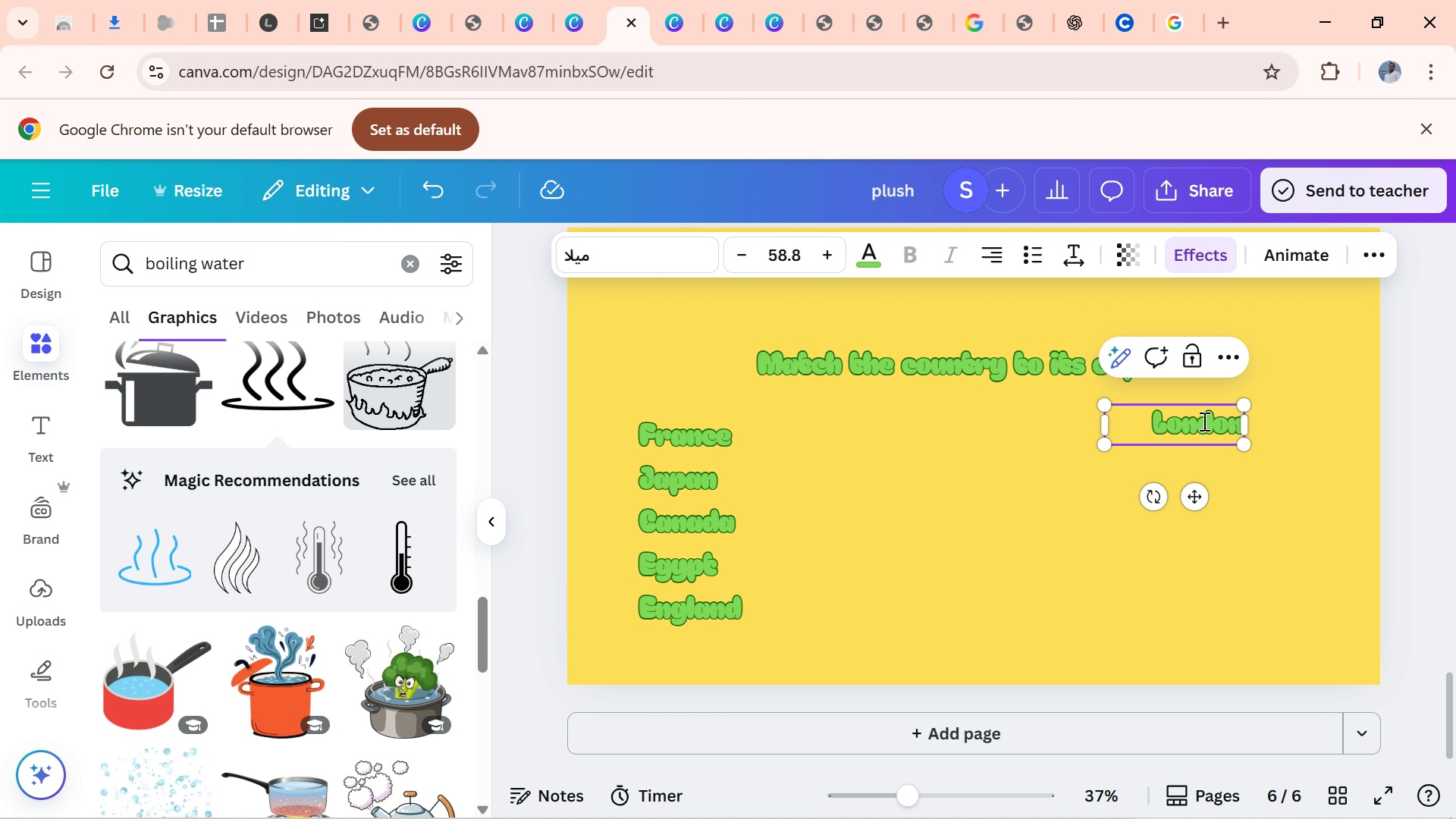 
key(Enter)
 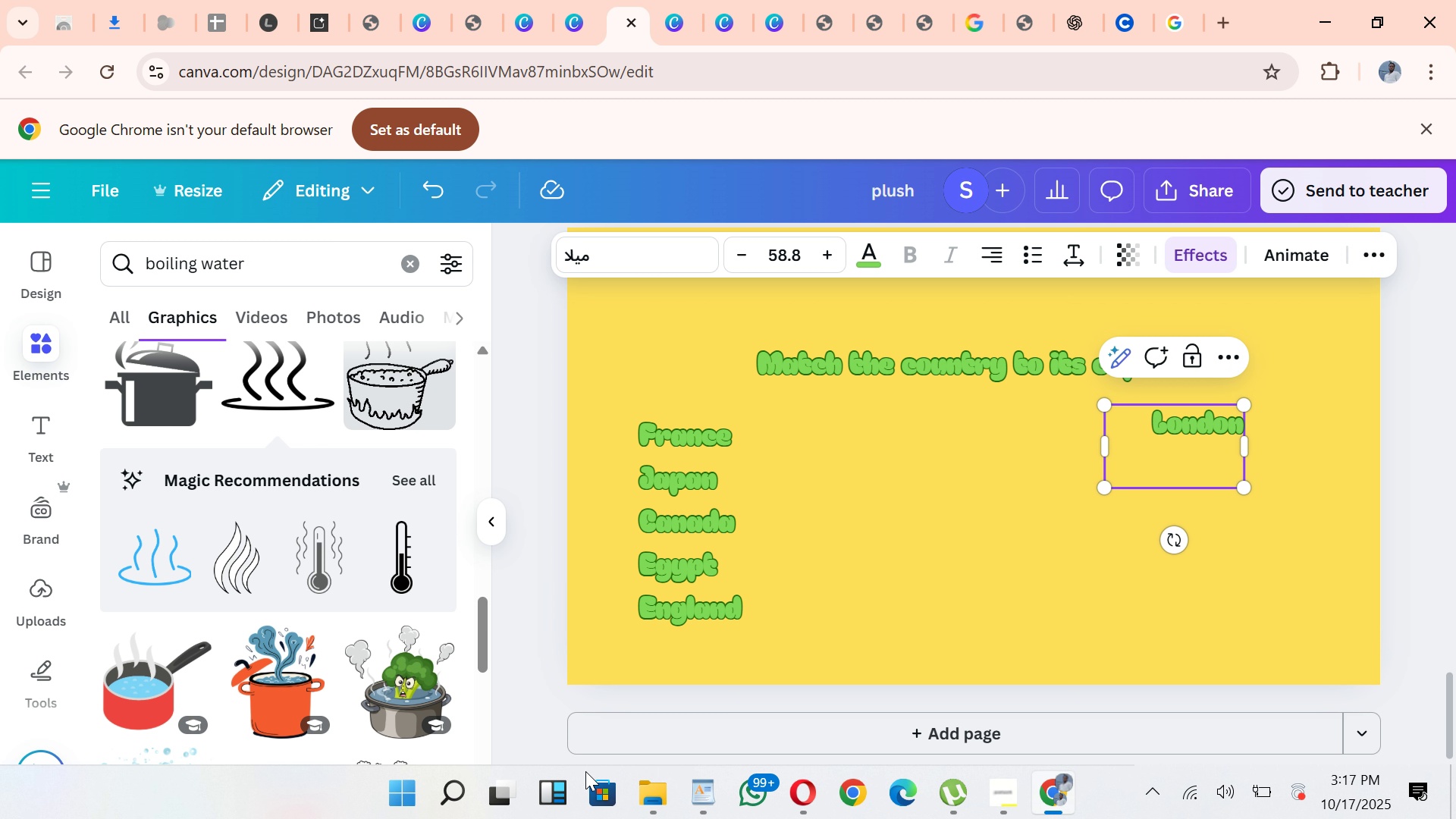 
wait(6.31)
 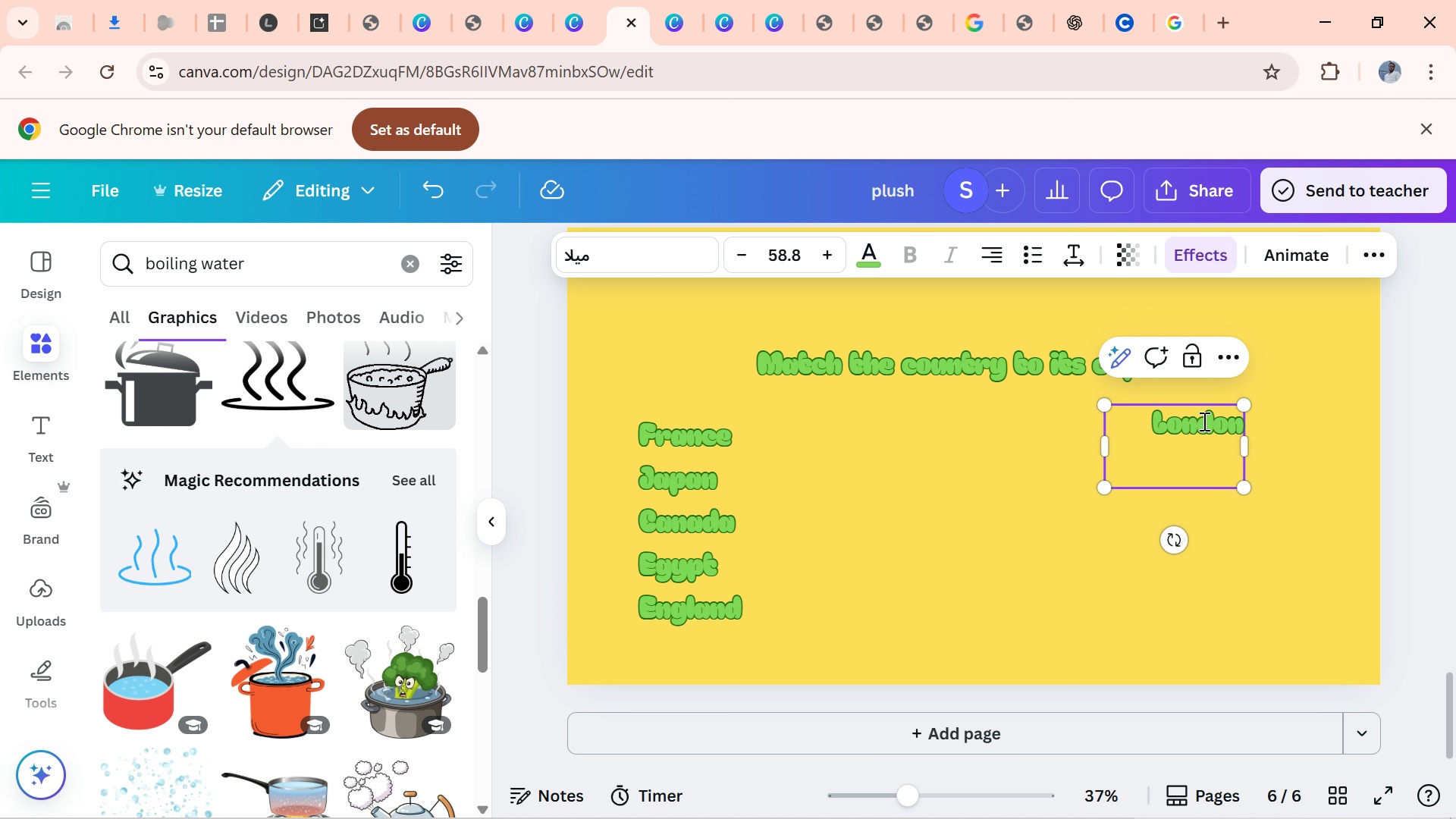 
left_click([711, 795])
 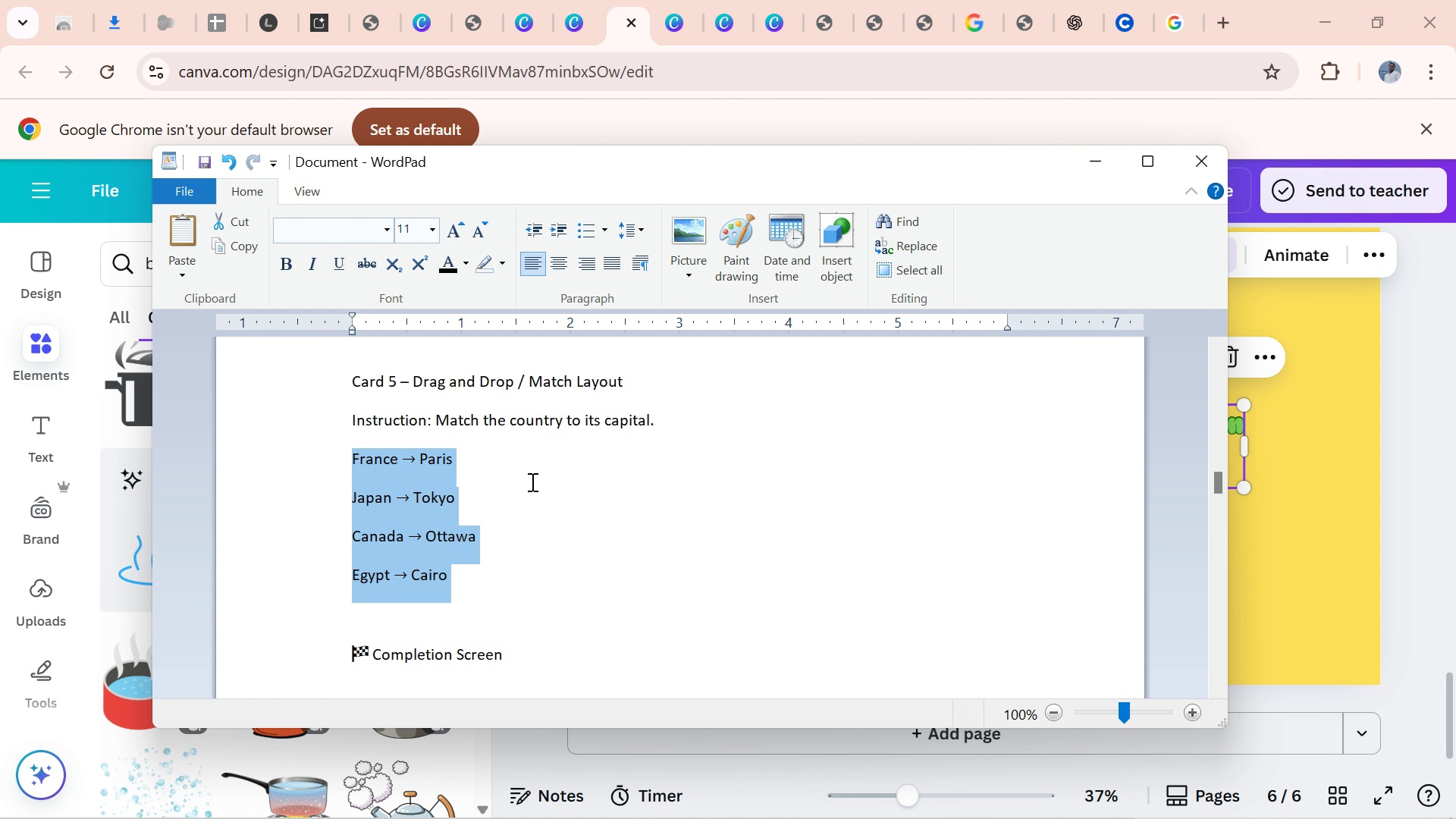 
key(Control+C)
 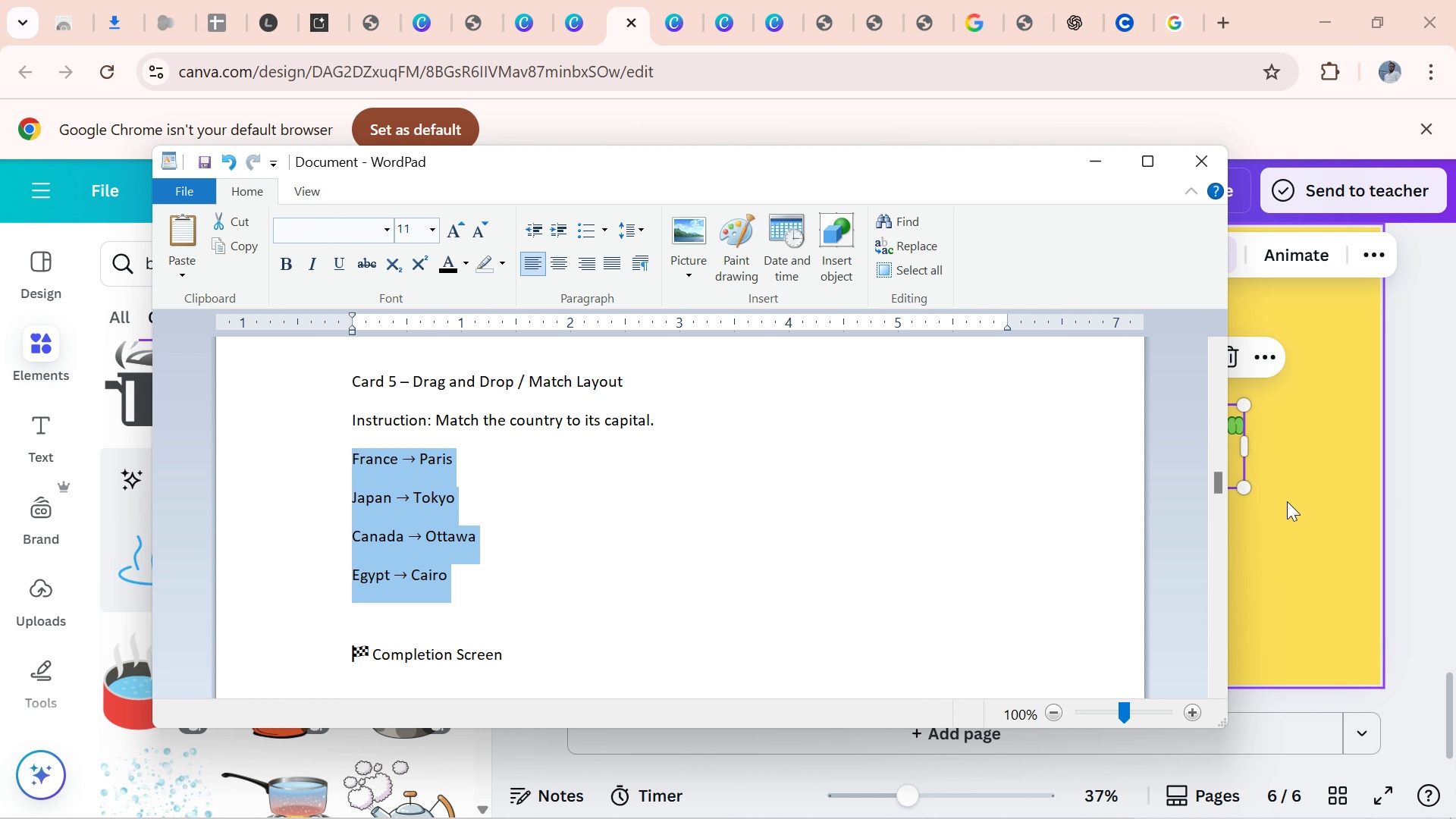 
left_click([1279, 510])
 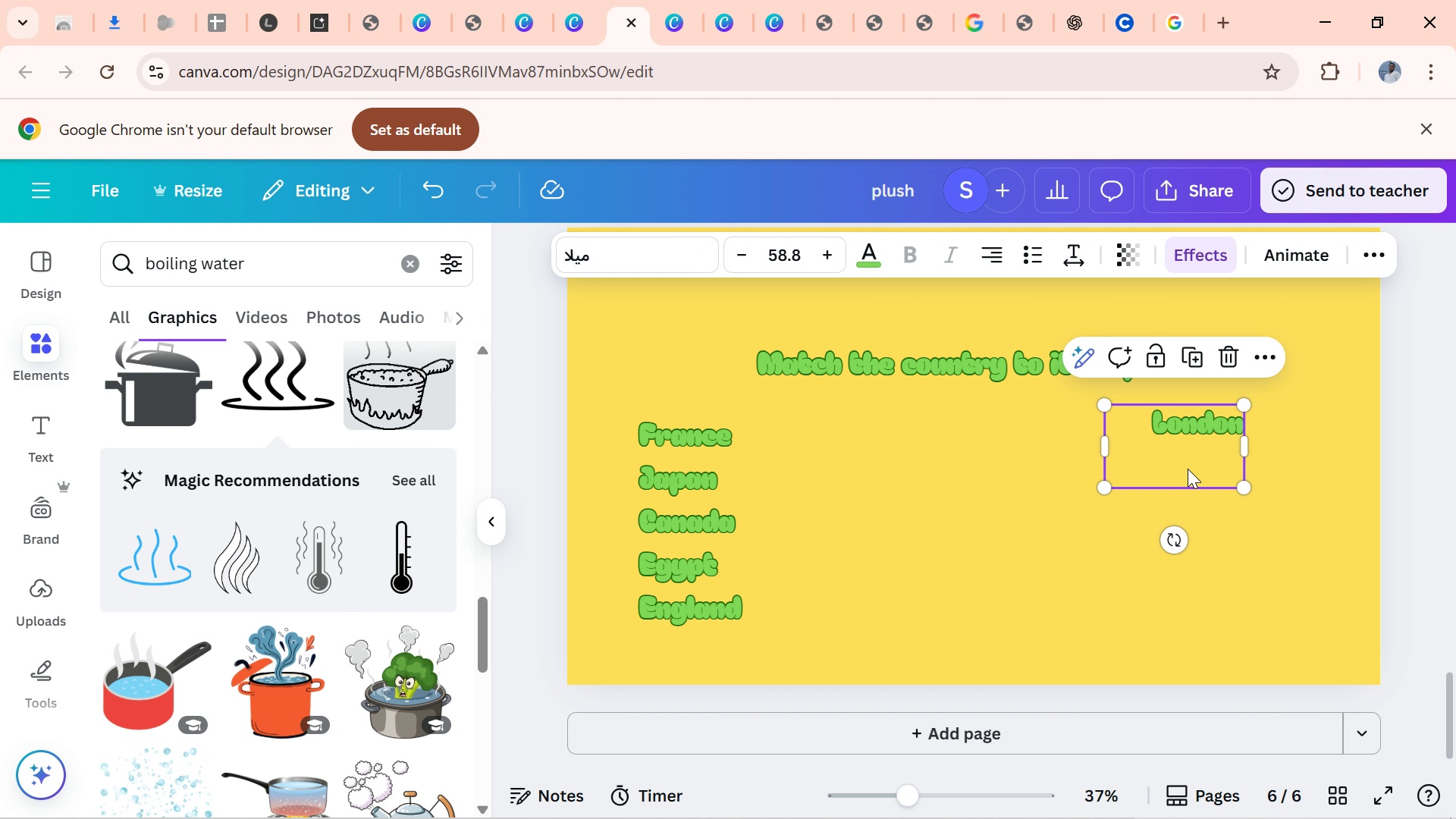 
double_click([1188, 469])
 